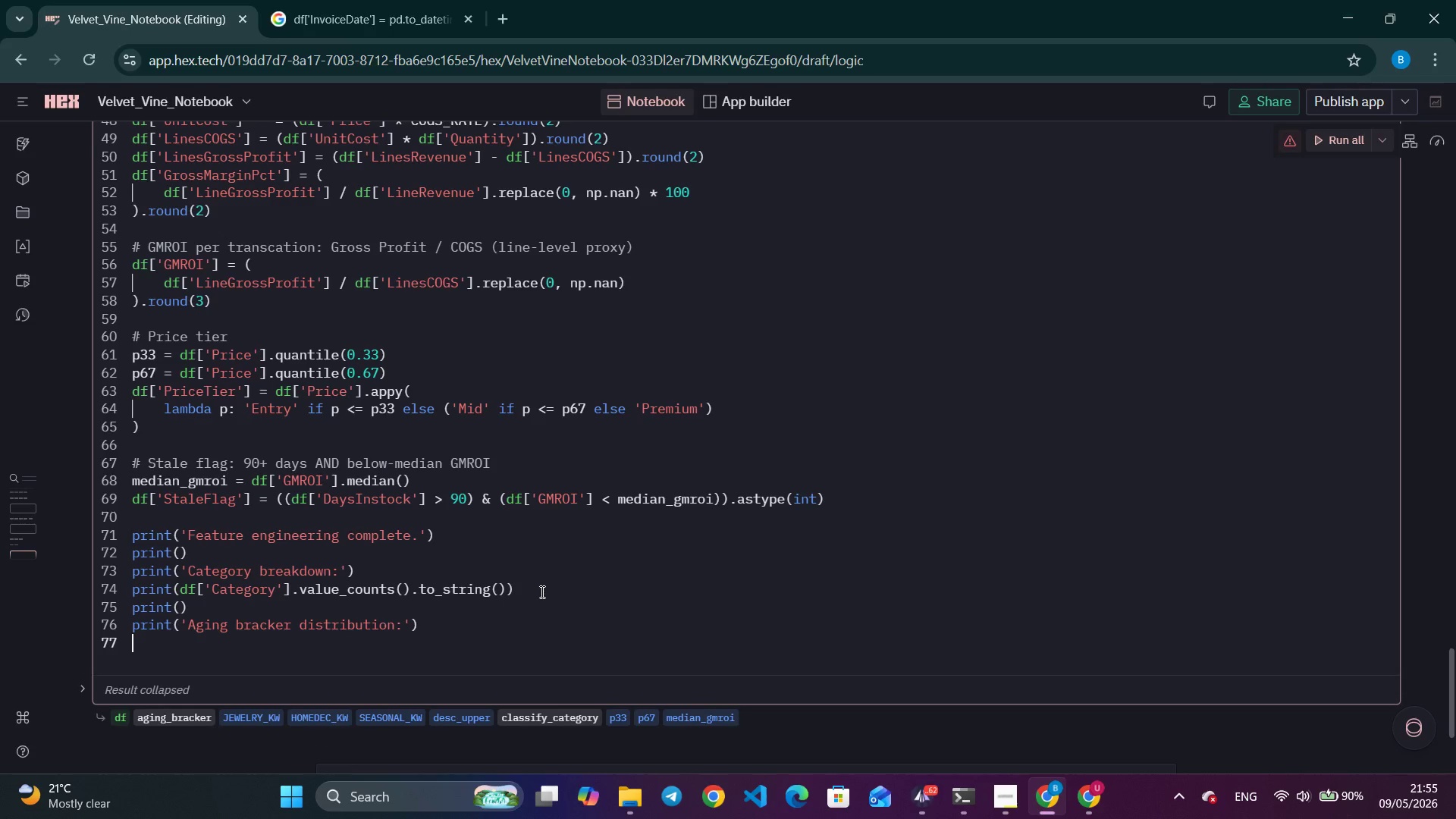 
type(print(df['Aging bracker distribution:)
 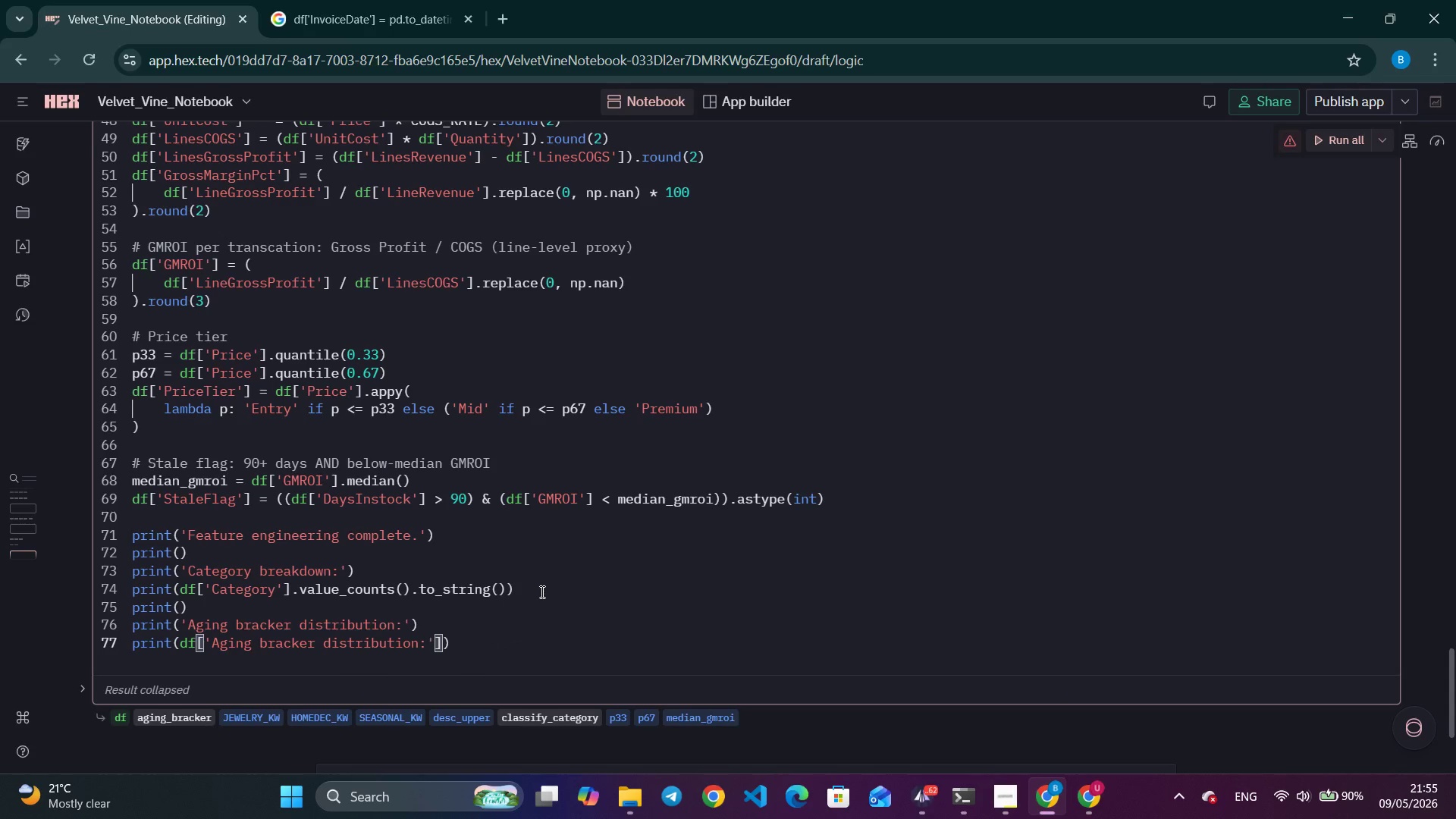 
key(ArrowRight)
 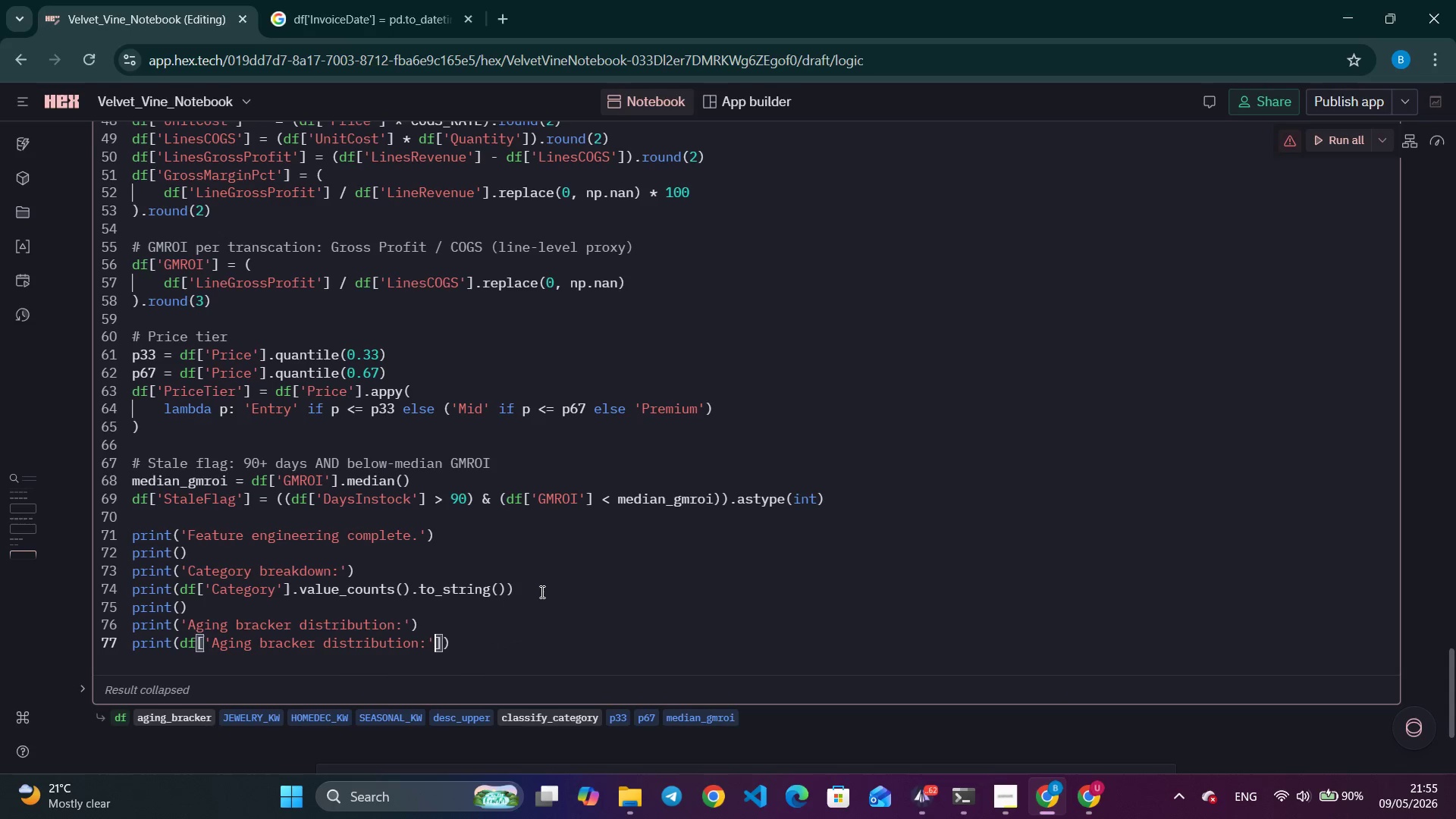 
key(ArrowRight)
 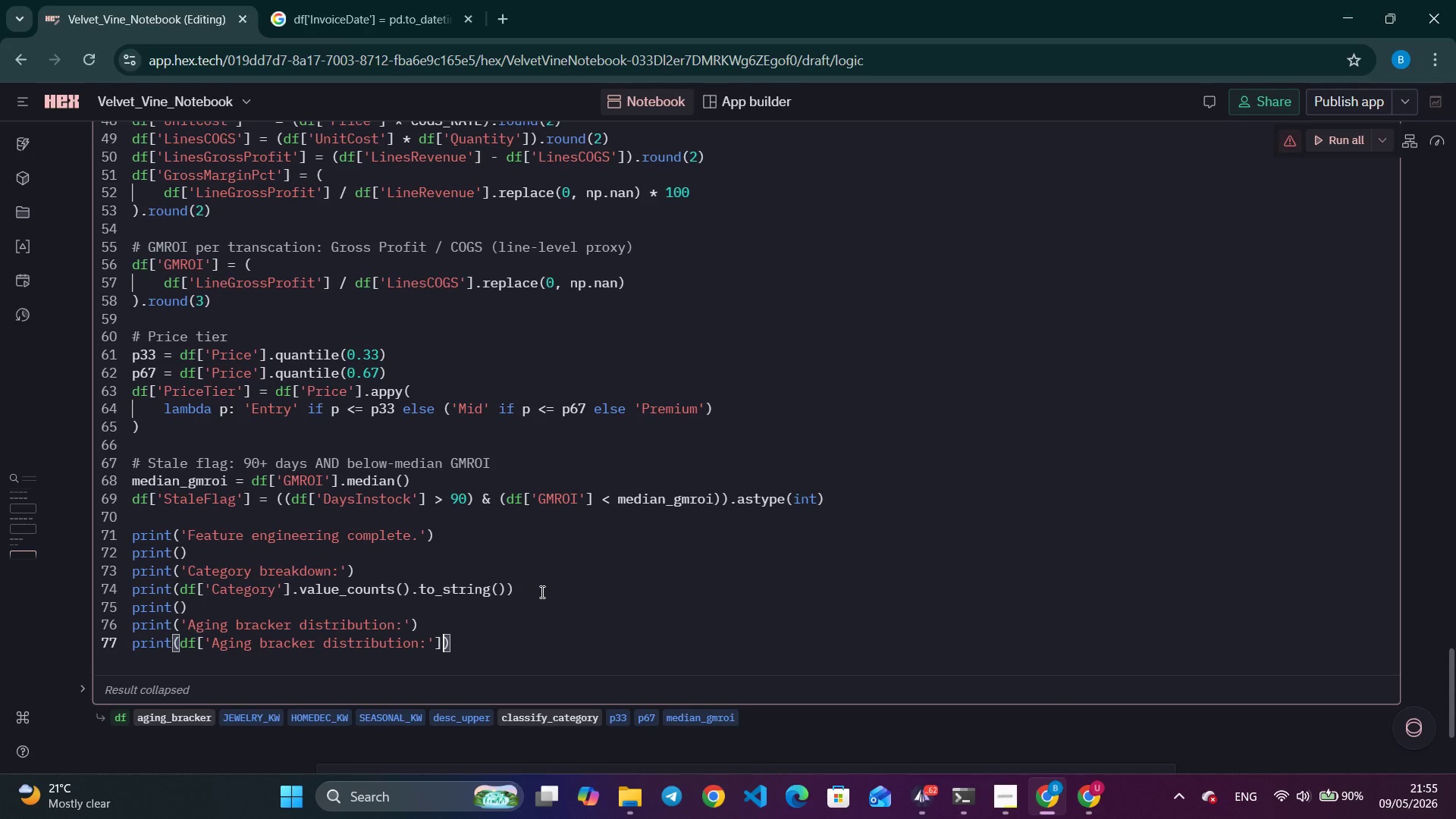 
key(ArrowRight)
 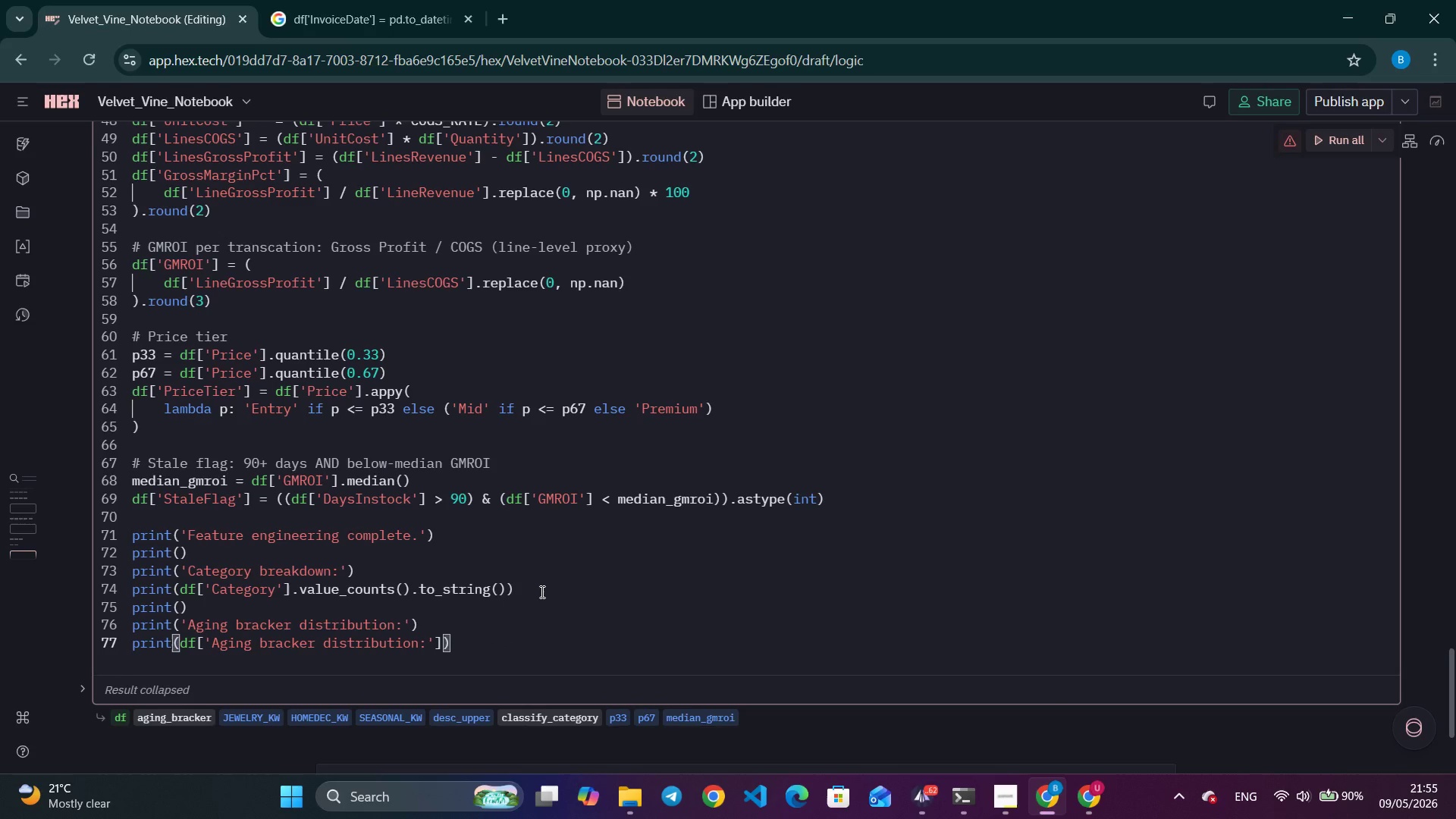 
key(Enter)
 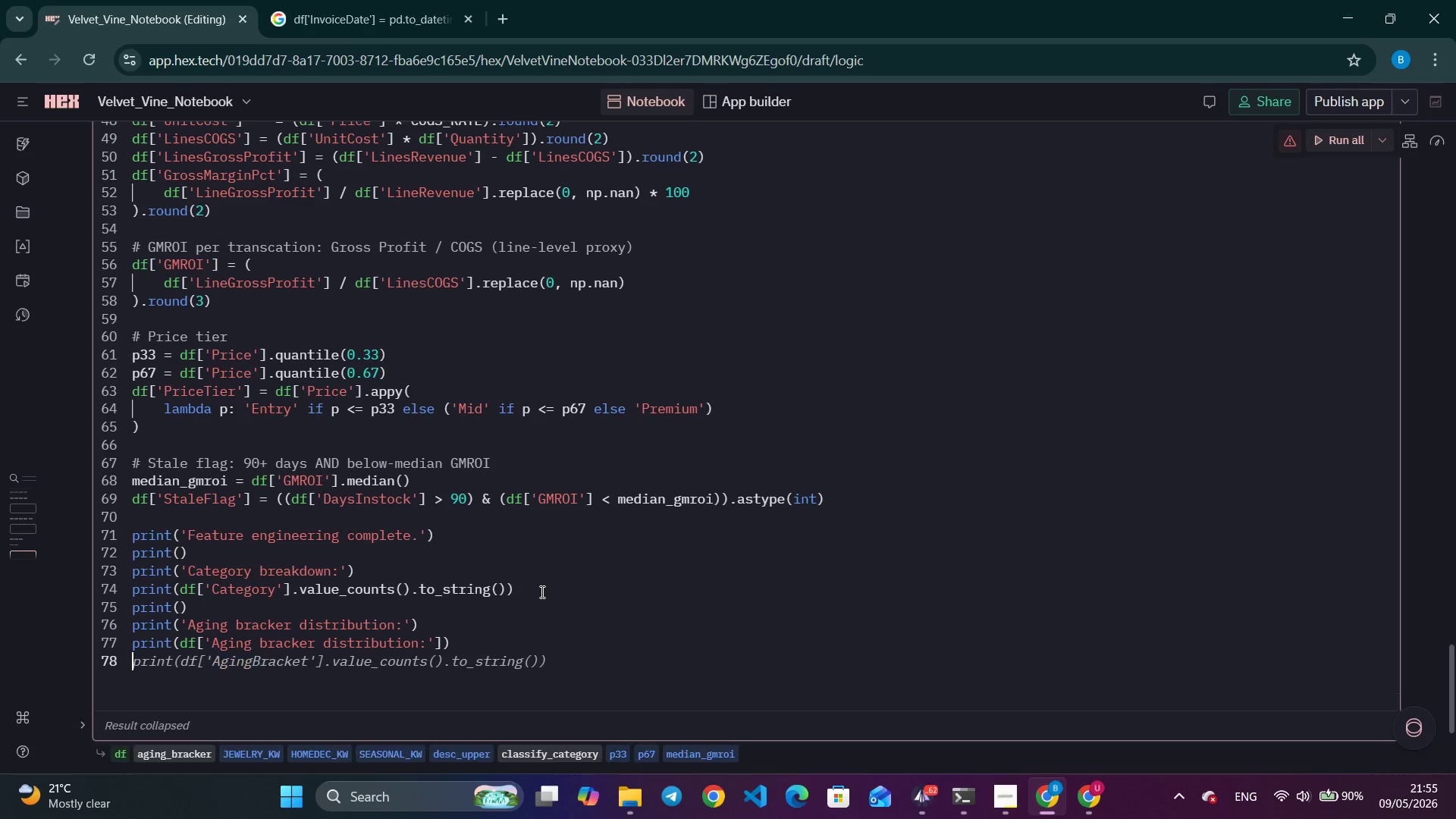 
type(print(df['AgingBrakcer)
key(Backspace)
key(Backspace)
key(Backspace)
key(Backspace)
 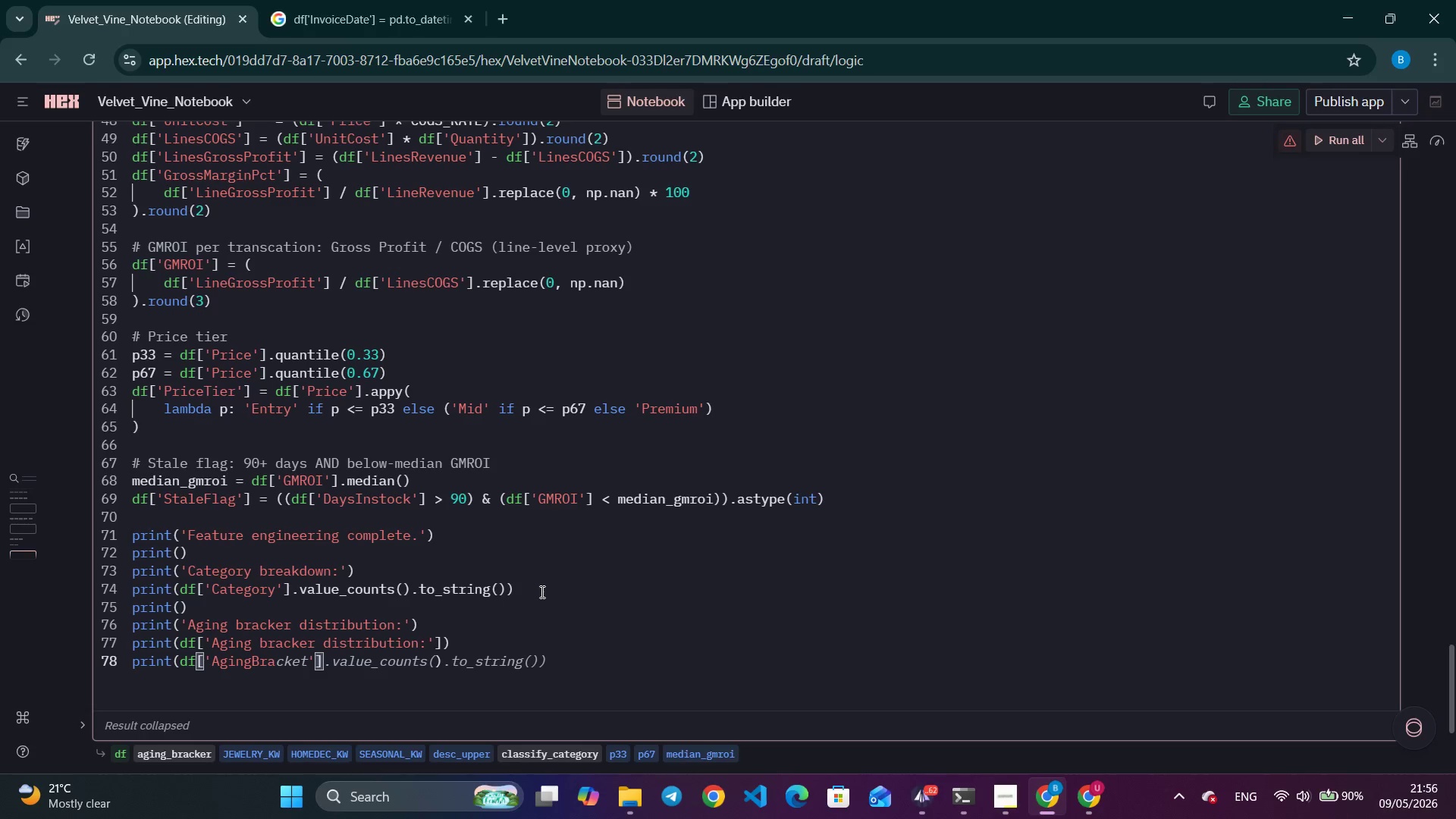 
wait(5.16)
 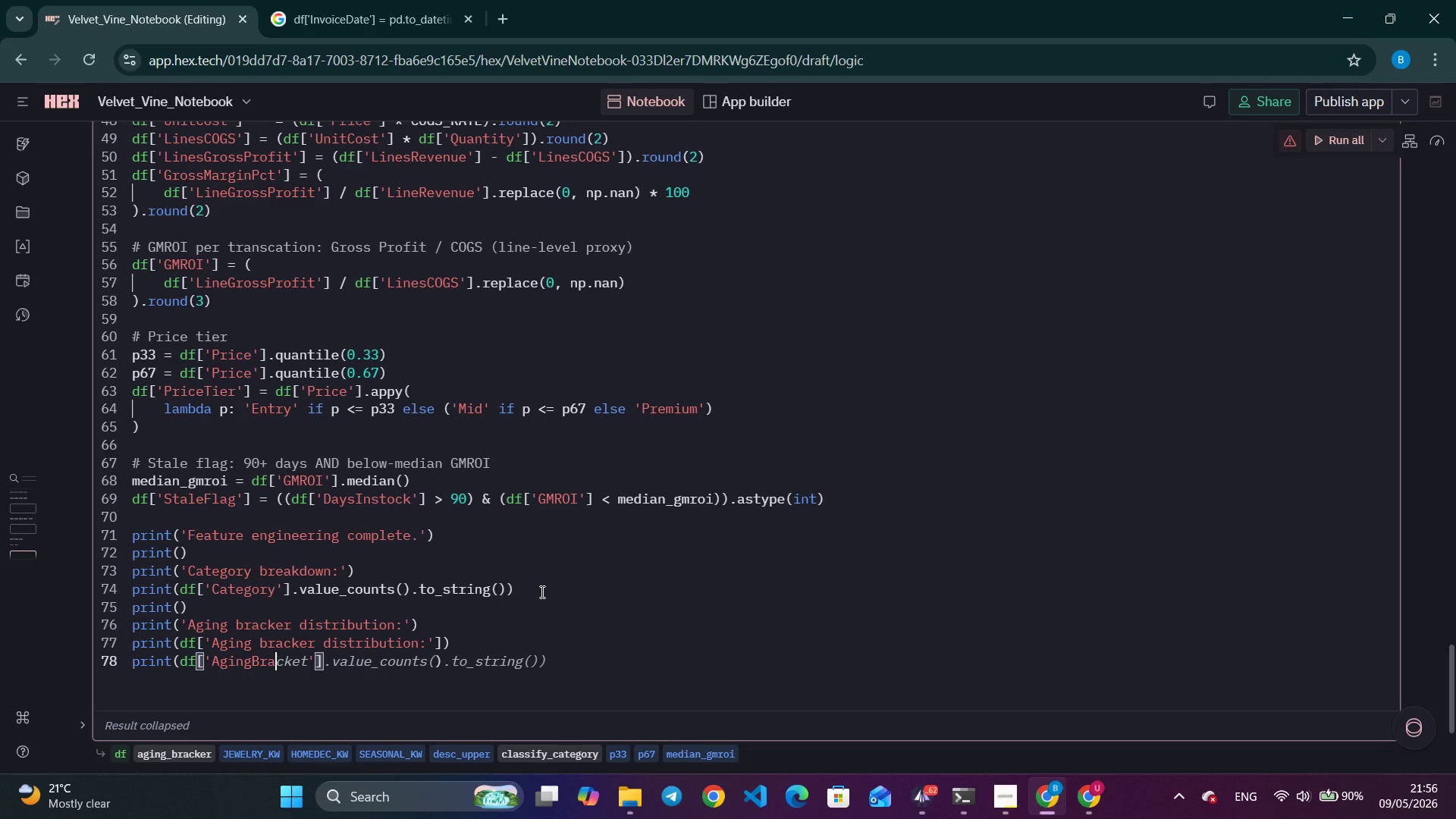 
key(Tab)
type(print()
 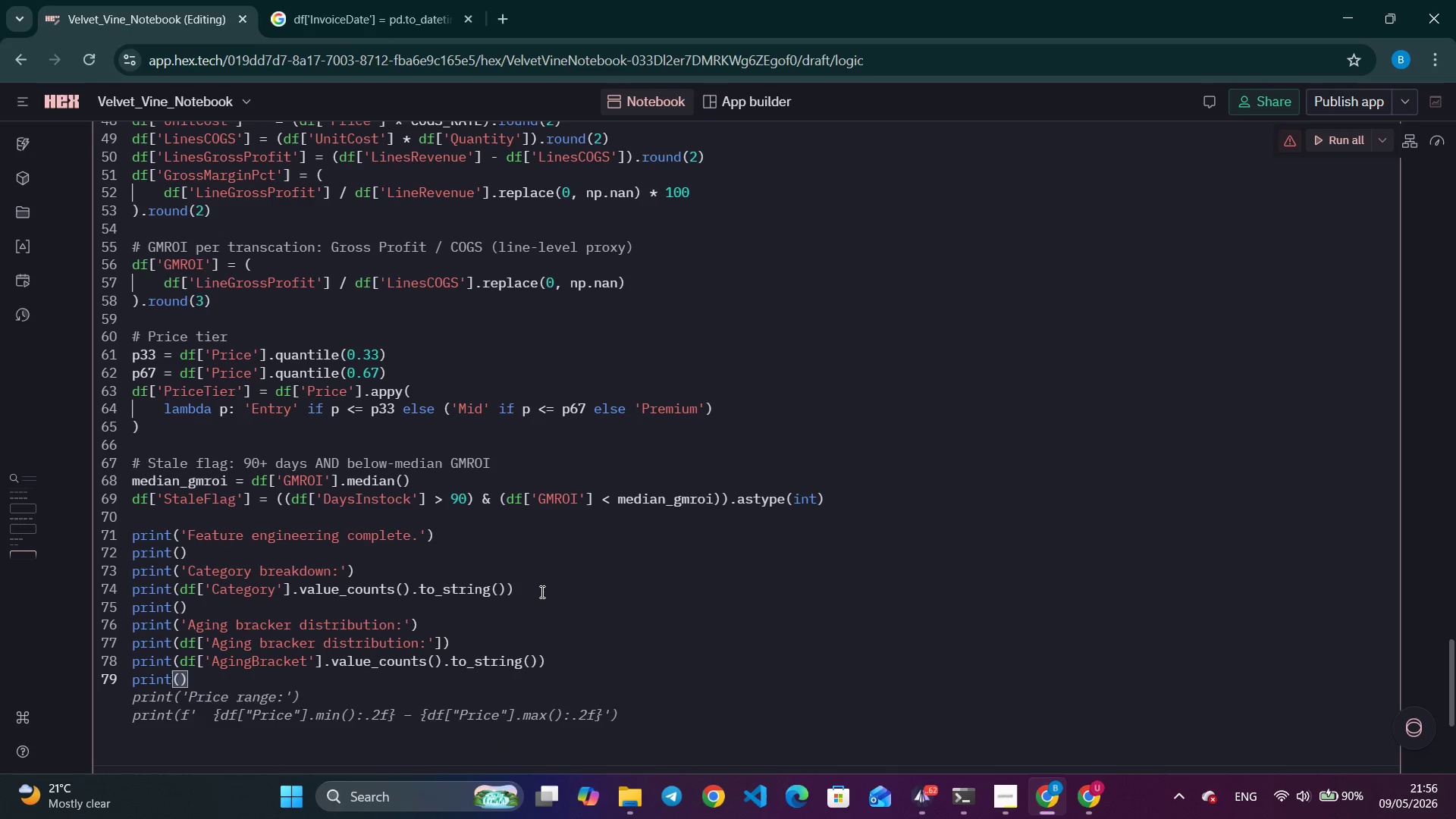 
 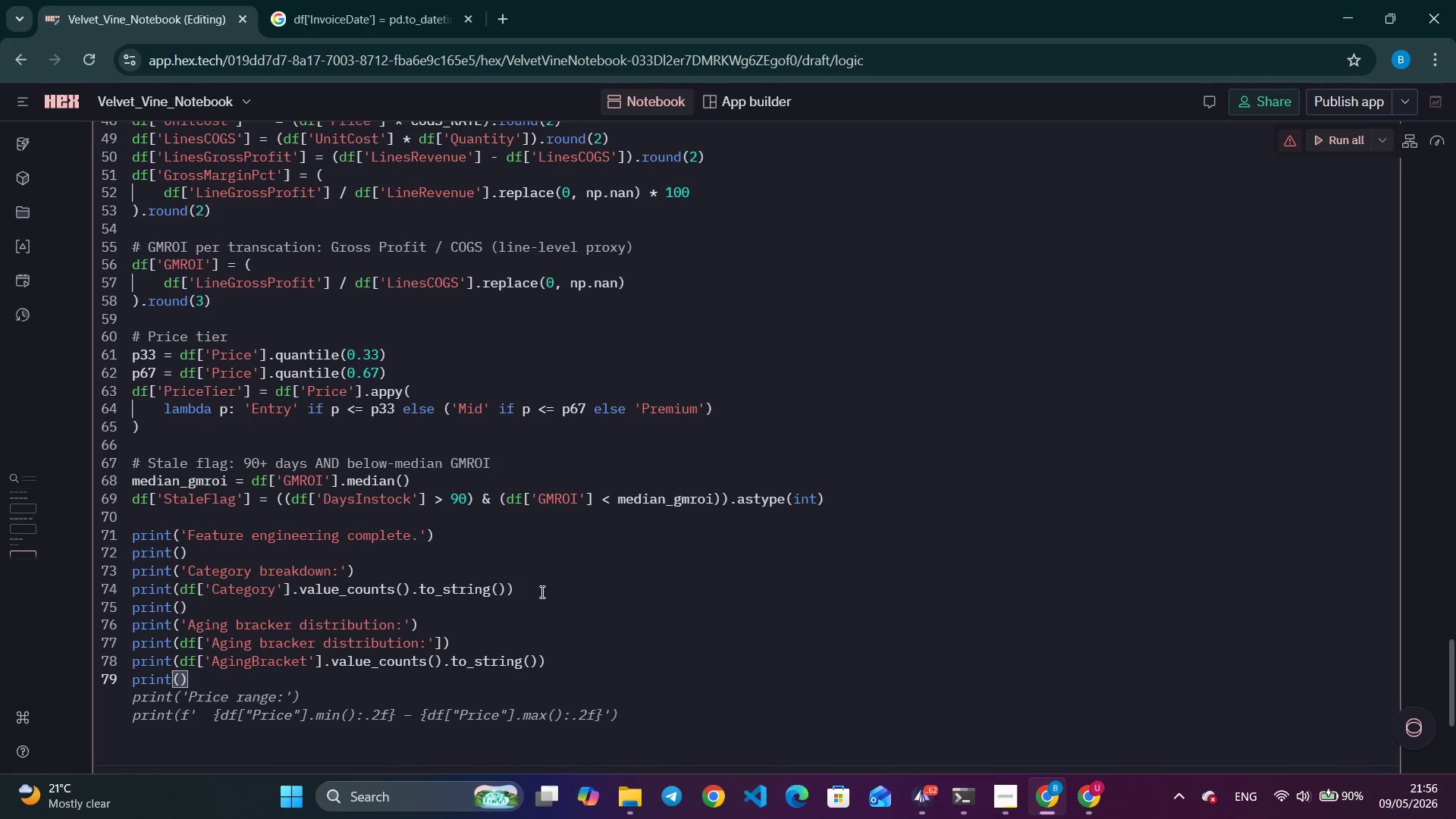 
key(ArrowRight)
 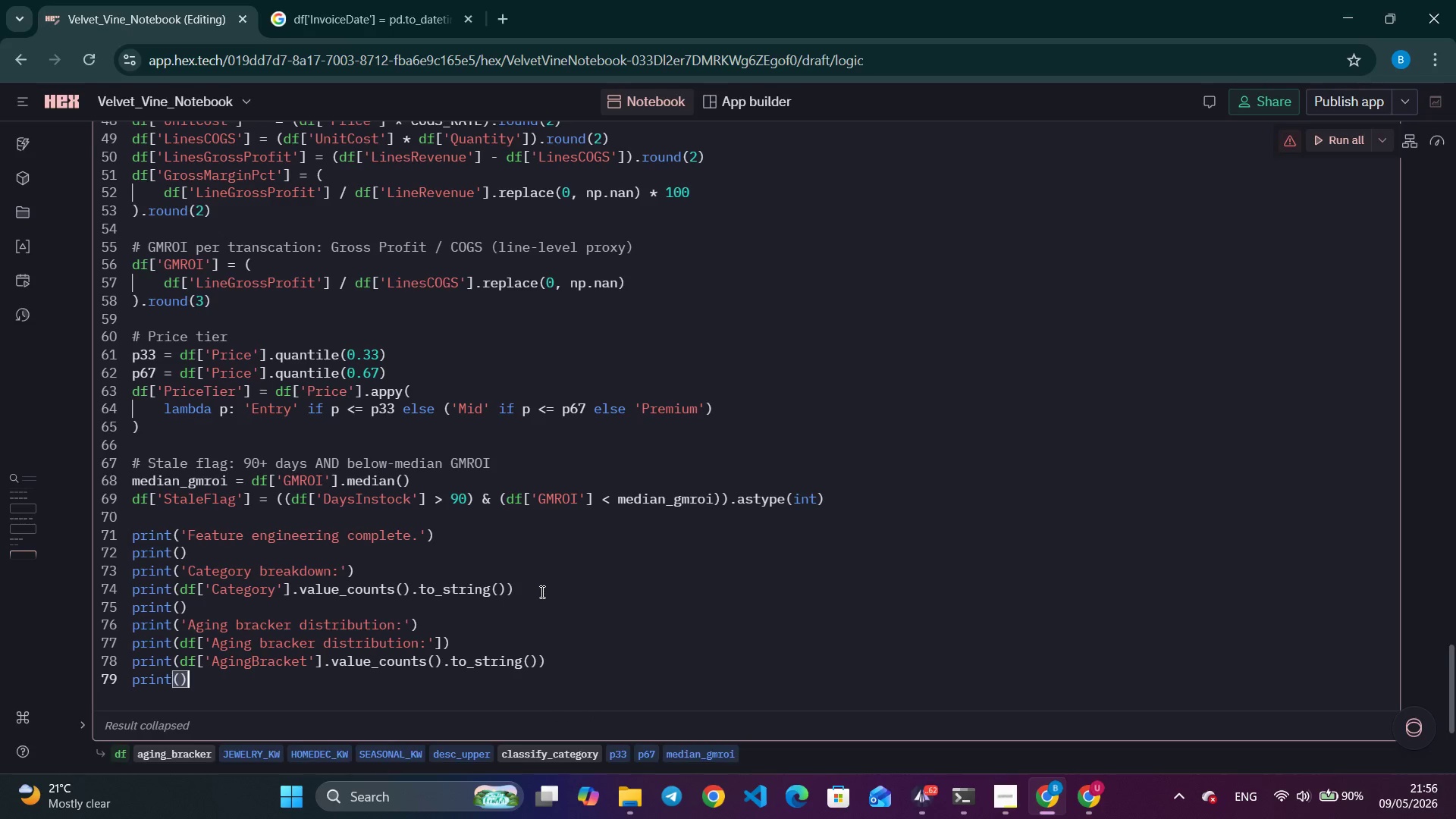 
key(Enter)
 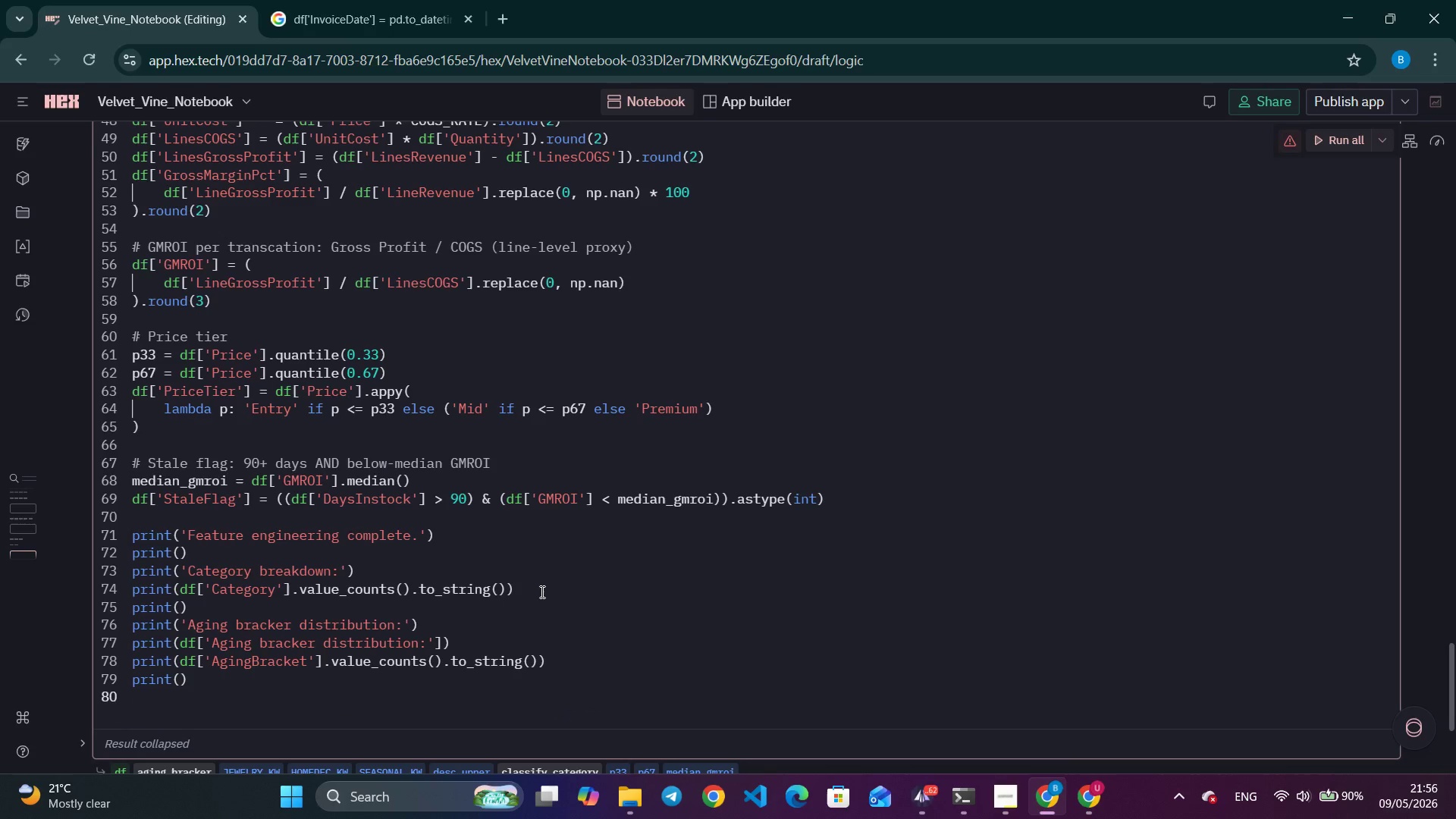 
type(print(f'Median GM)
key(Tab)
 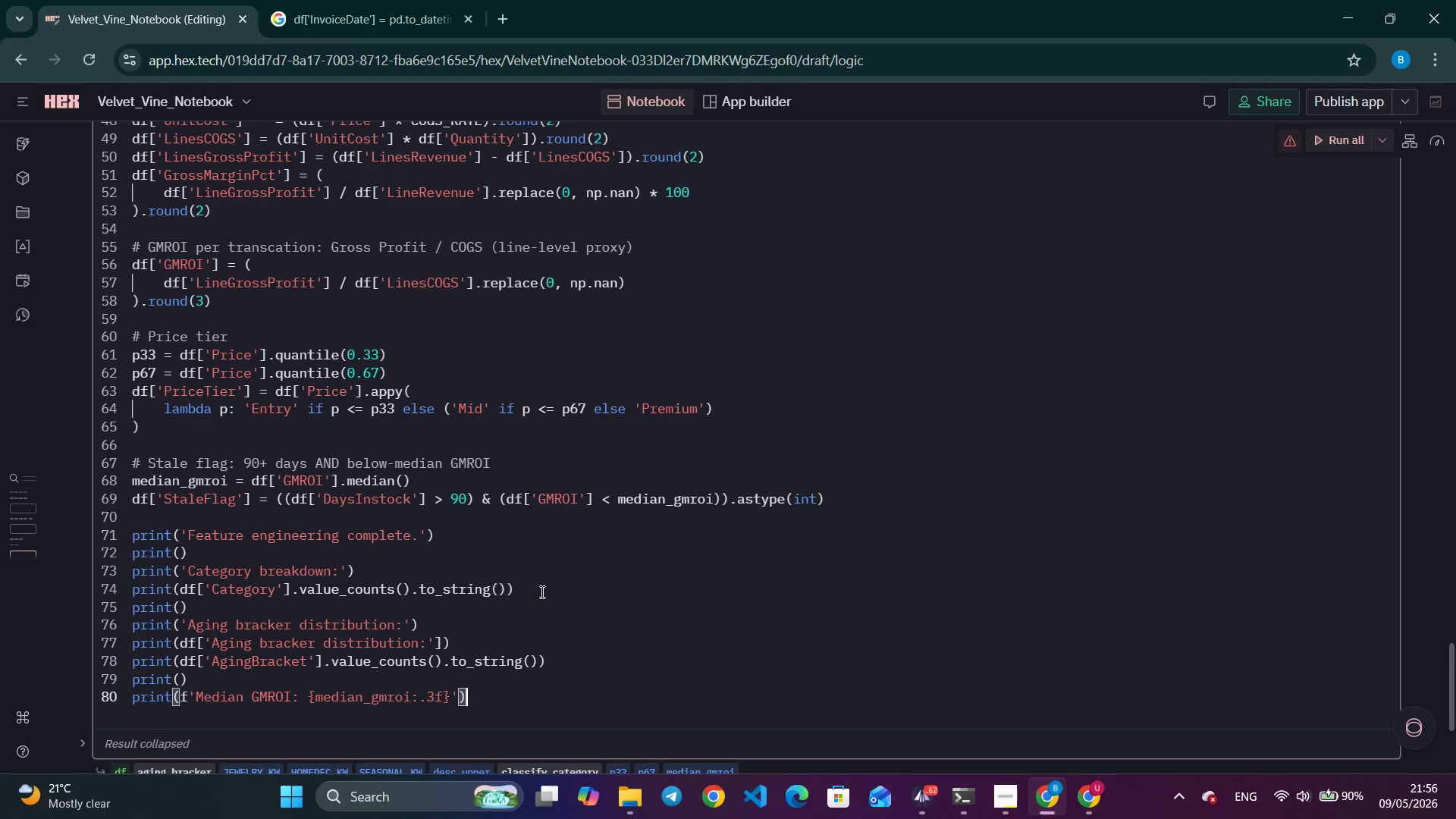 
key(Enter)
 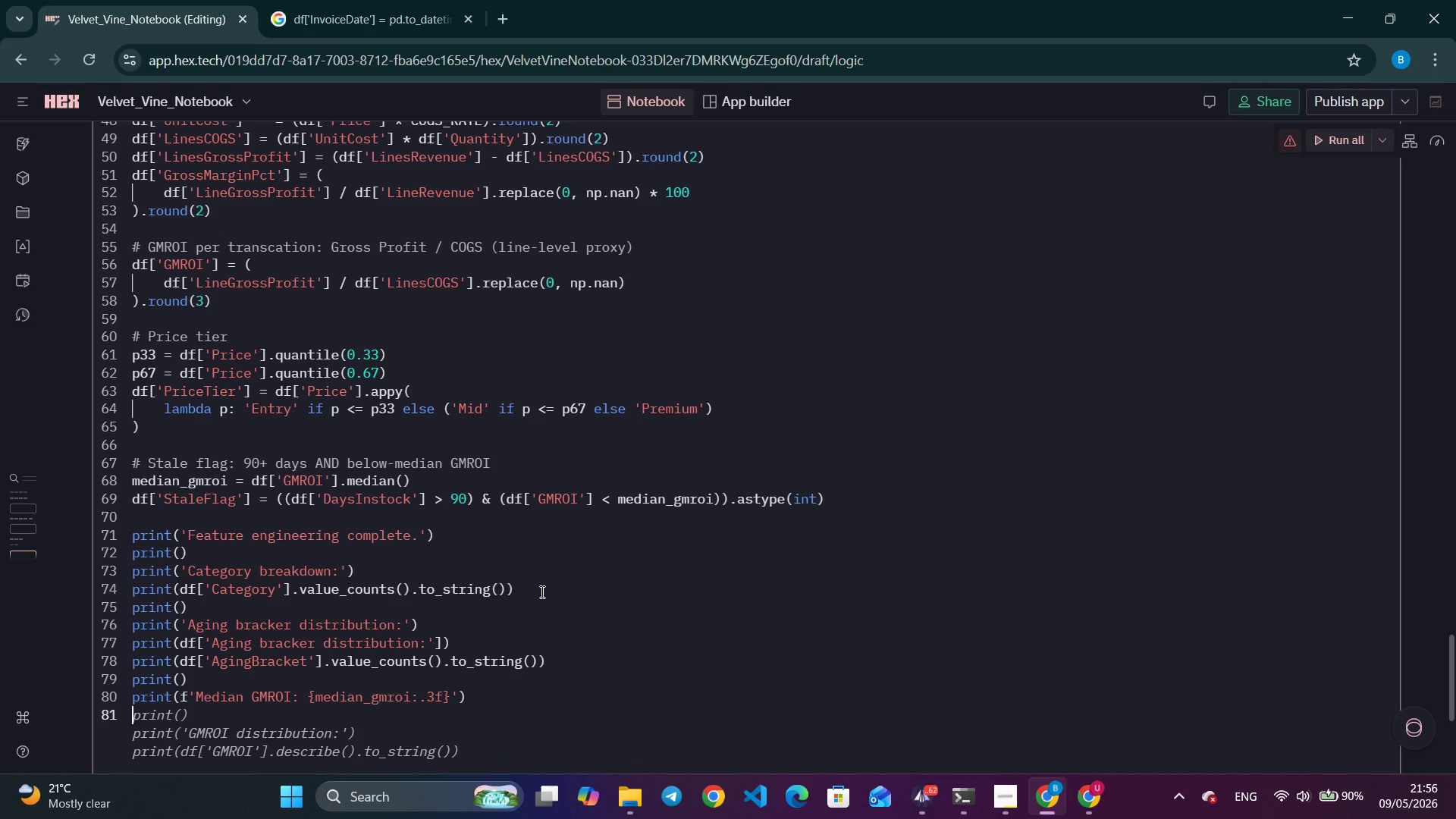 
type(PRINT)
key(Backspace)
key(Backspace)
key(Backspace)
key(Backspace)
key(Backspace)
type(print()
 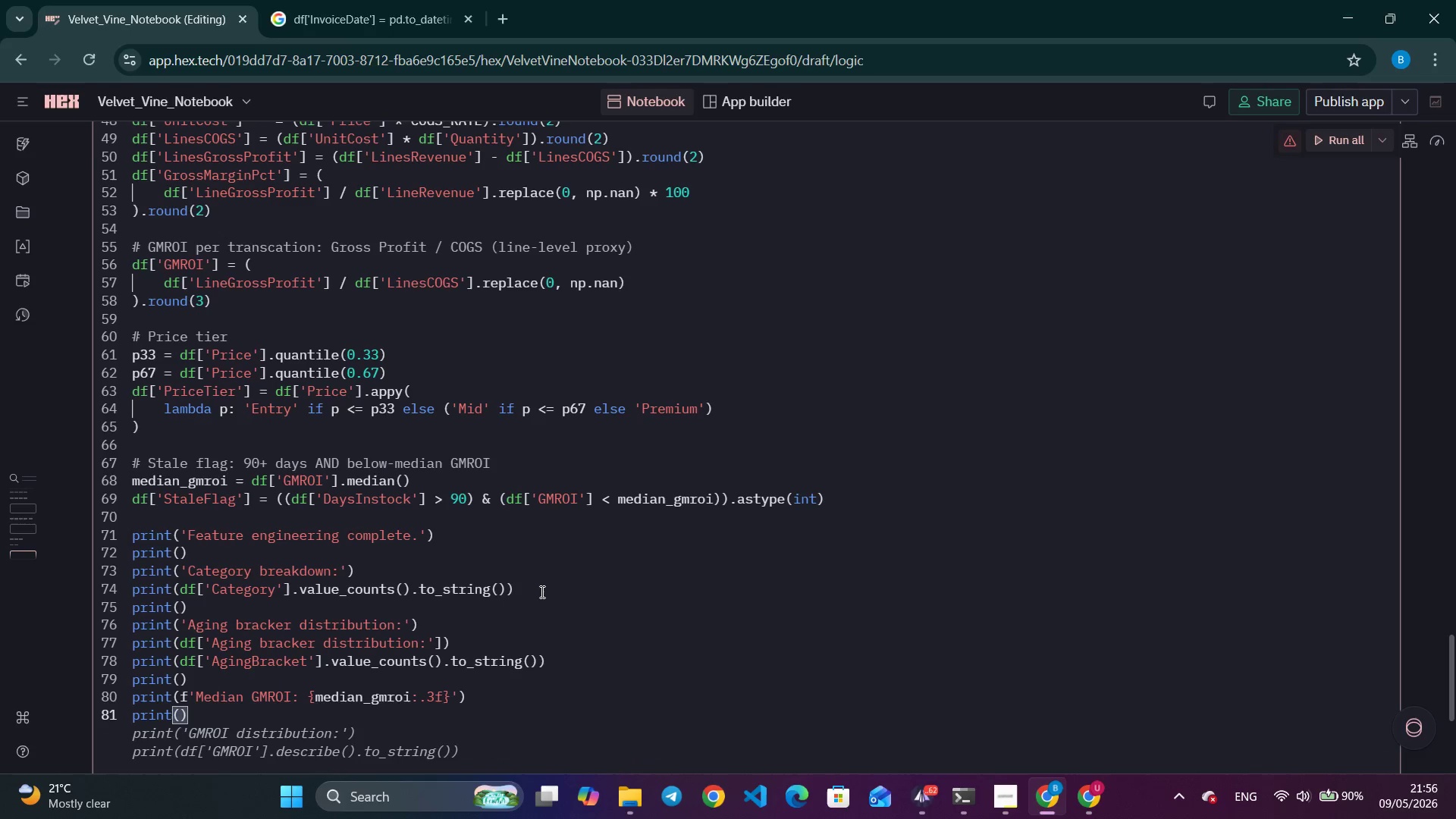 
type('A)
key(Backspace)
key(Backspace)
type(f'Avg Gross Margin : {df[')
key(Backspace)
 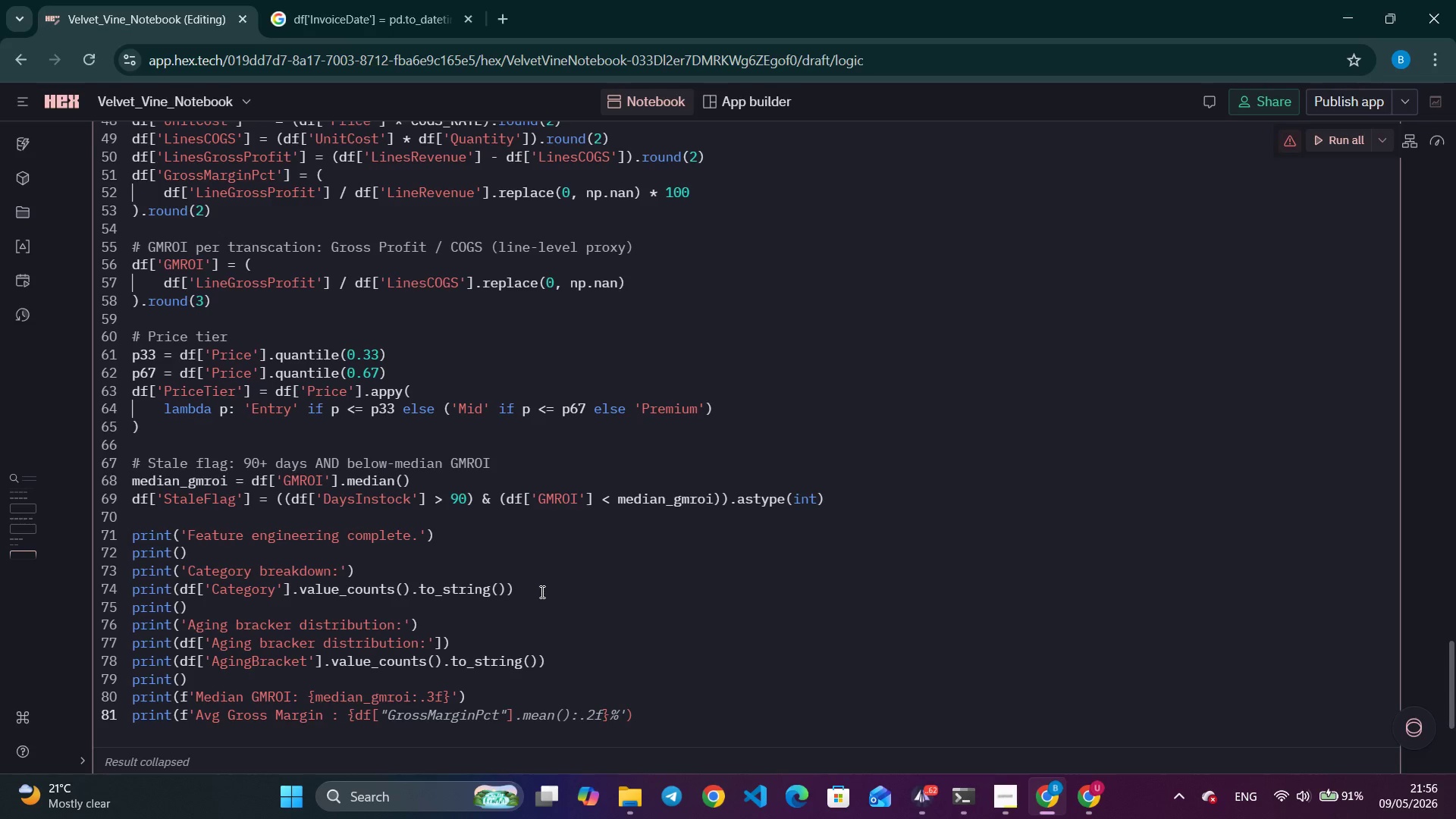 
key(Tab)
 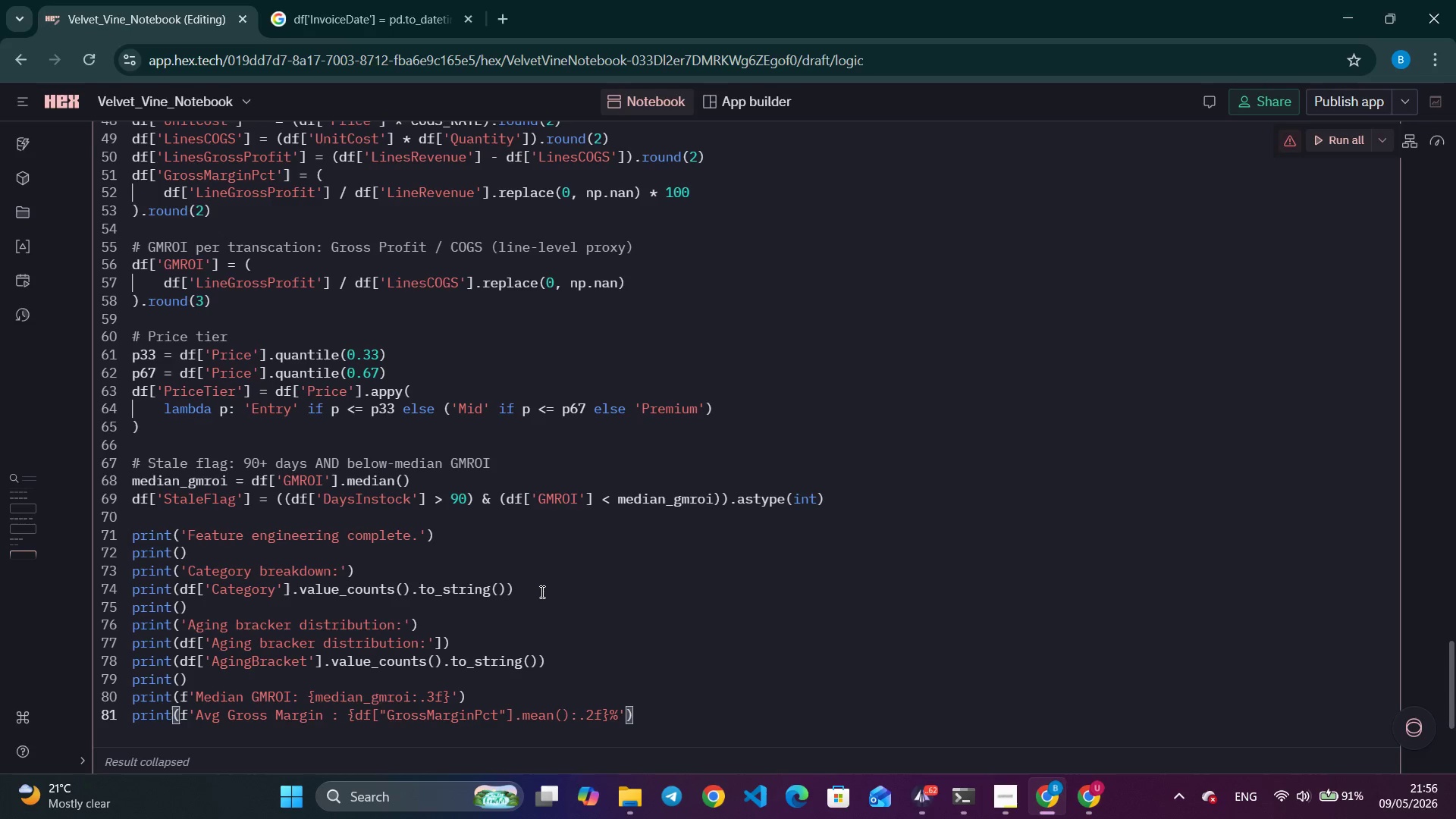 
key(Enter)
 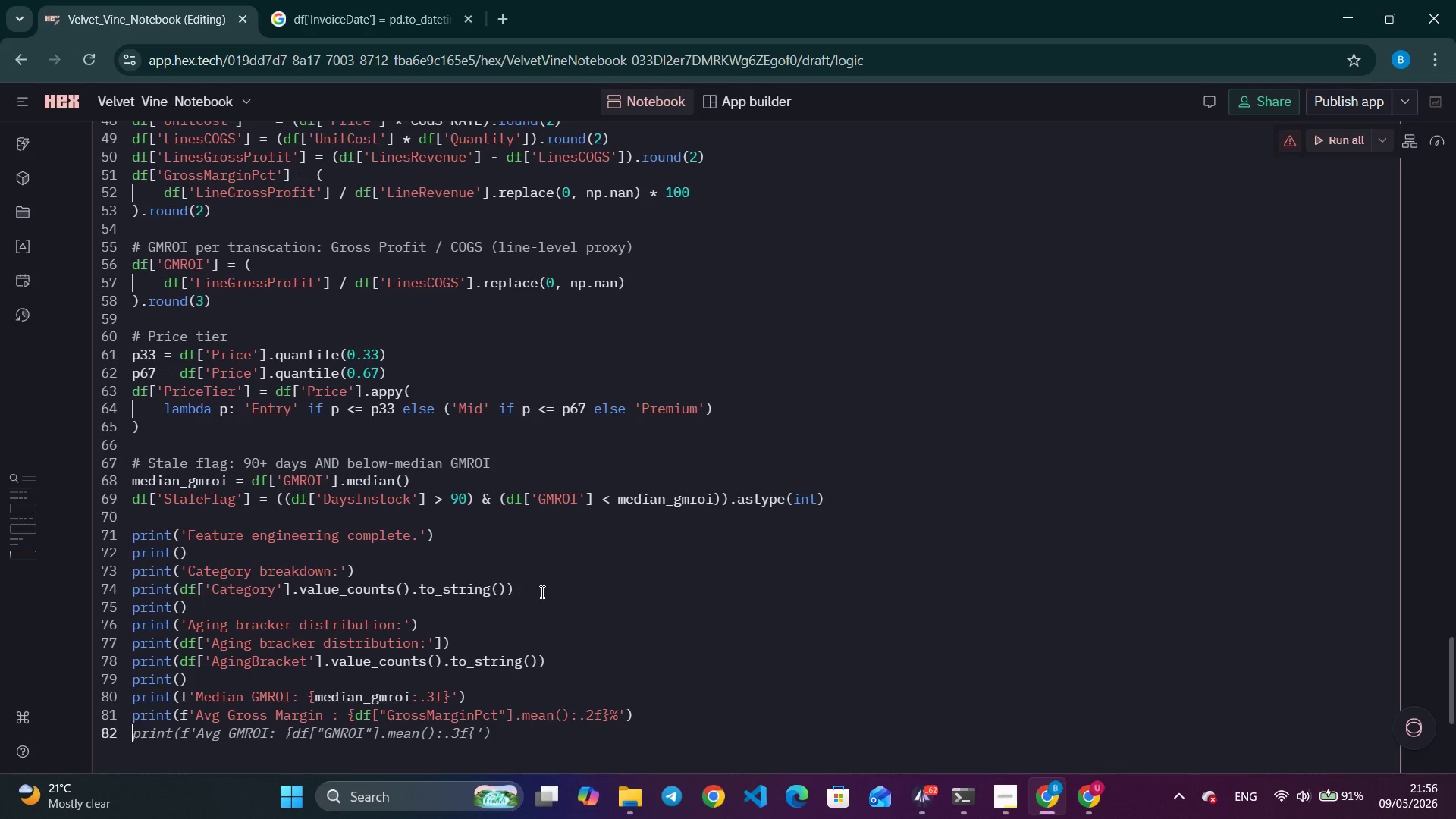 
type(print(f'Stale inventory rows : )
 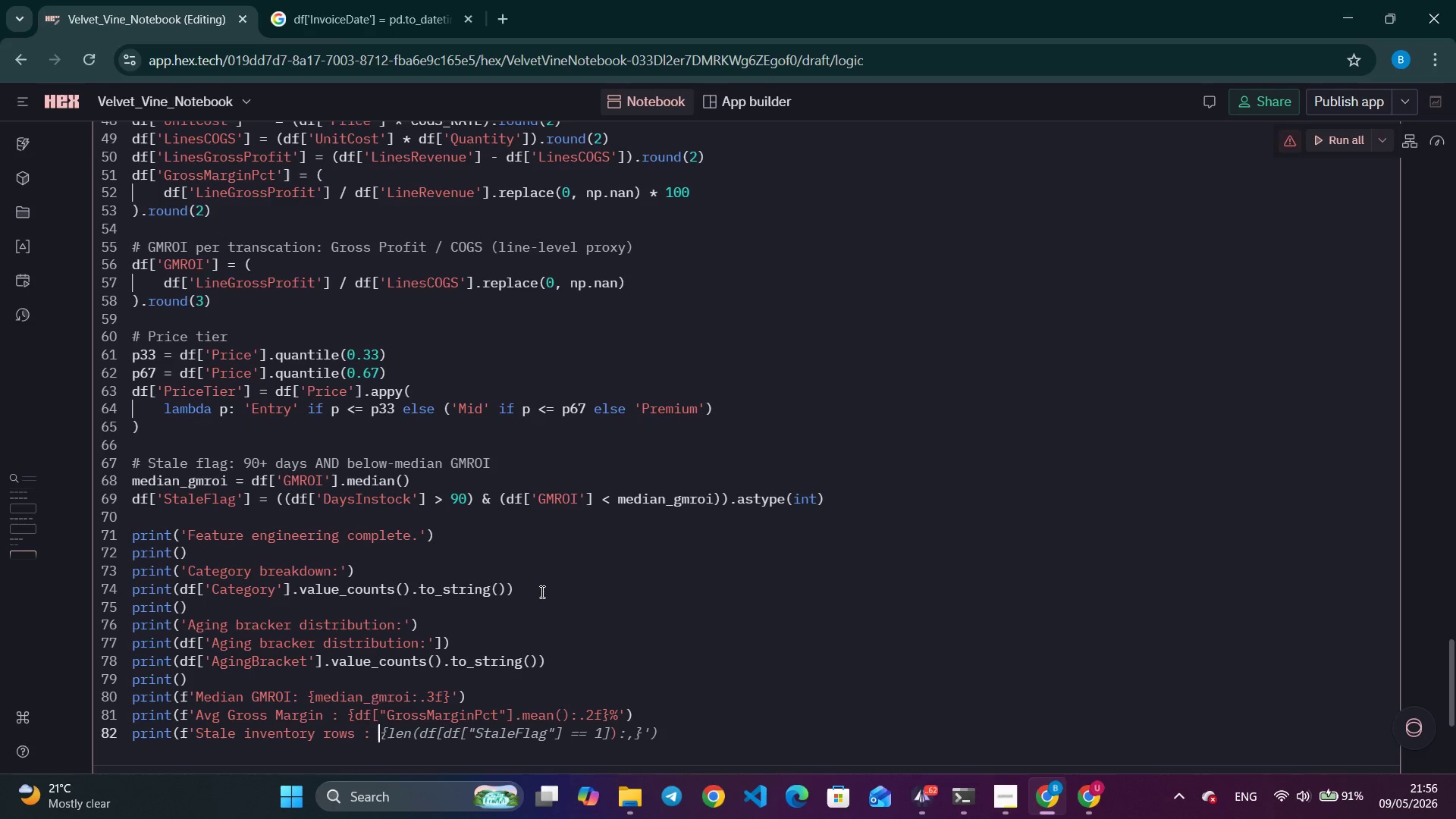 
type({df["StaleFlag")
 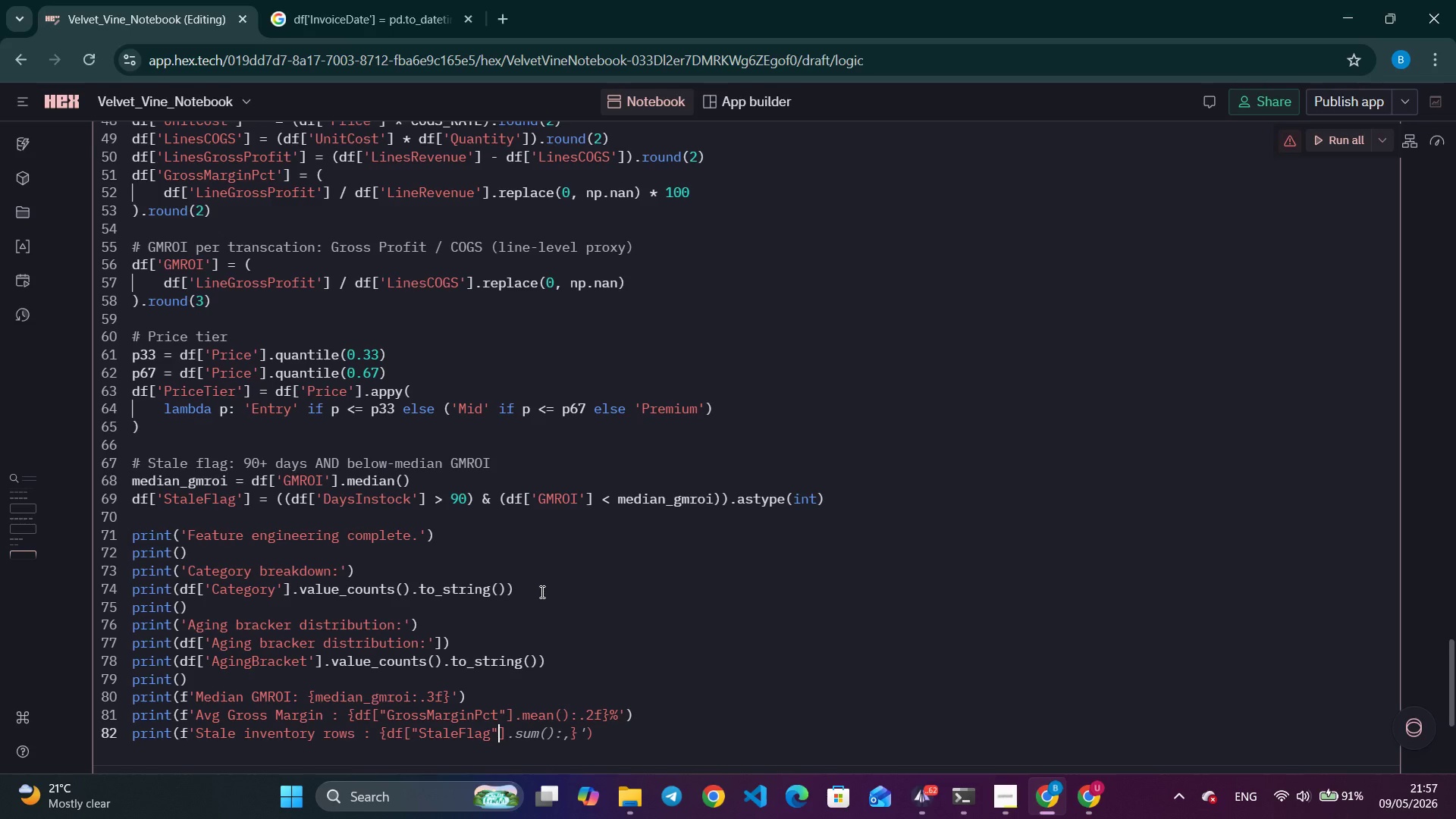 
key(Control+ArrowRight)
 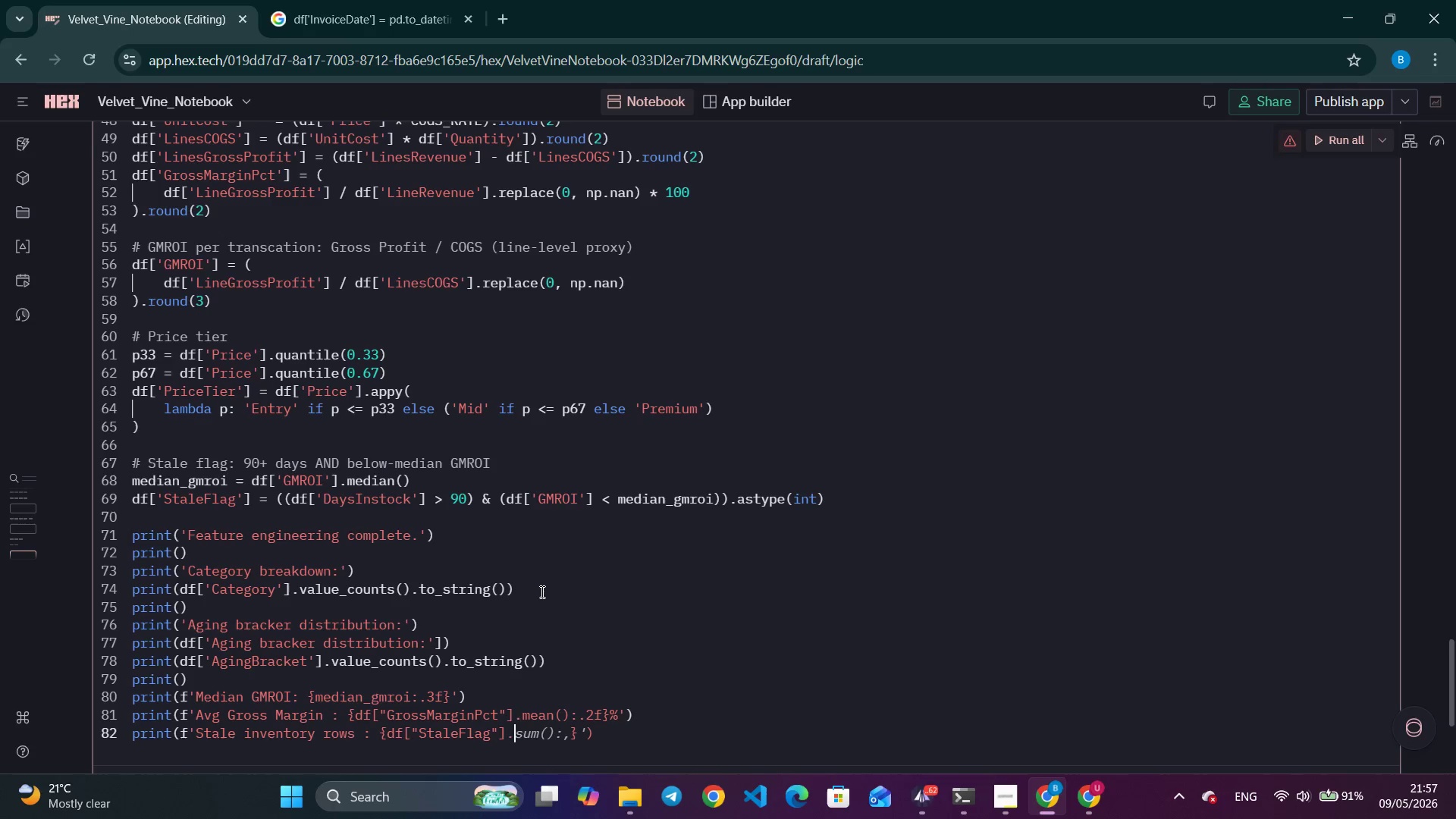 
key(Control+ArrowRight)
 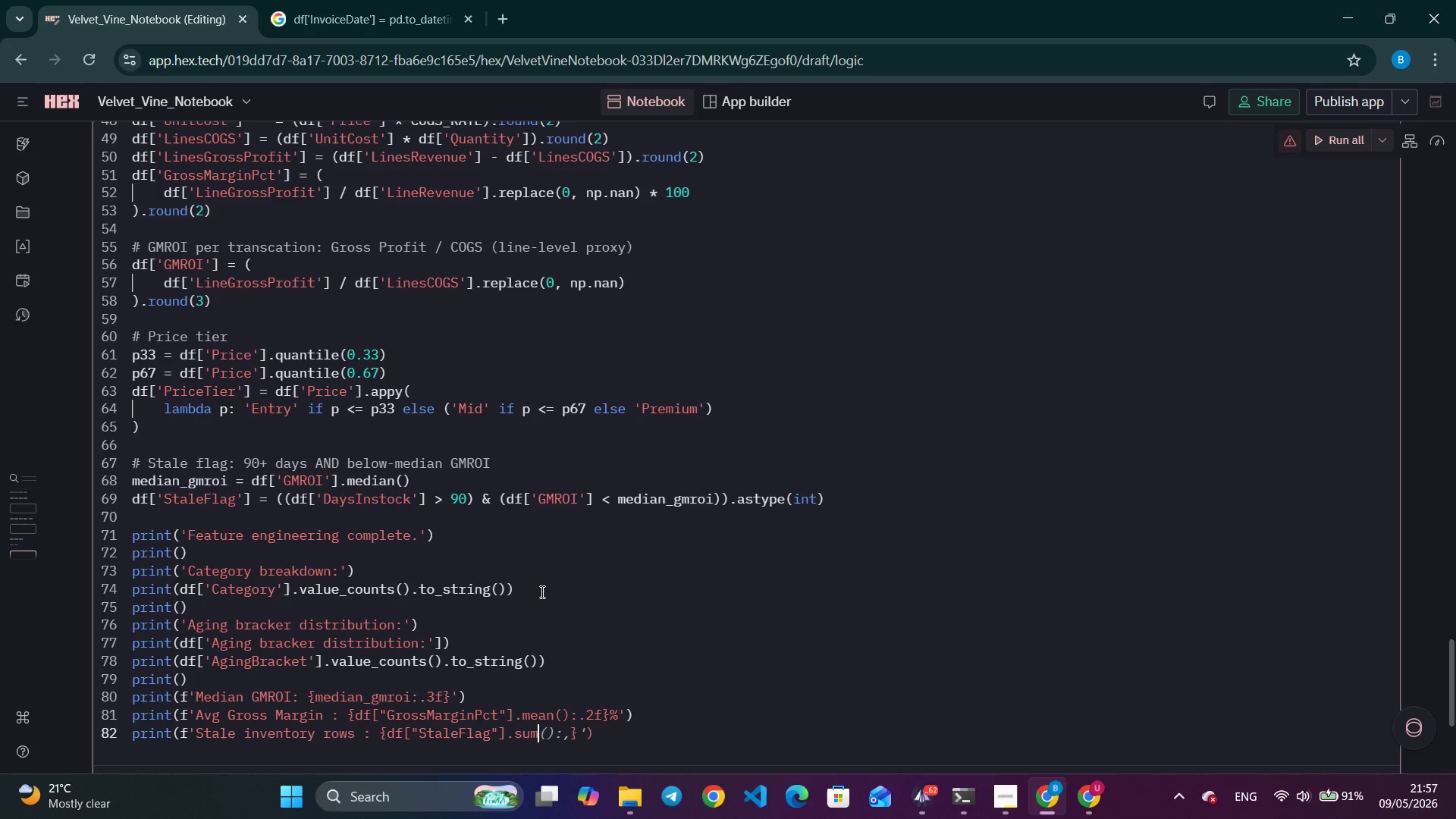 
key(Control+ArrowRight)
 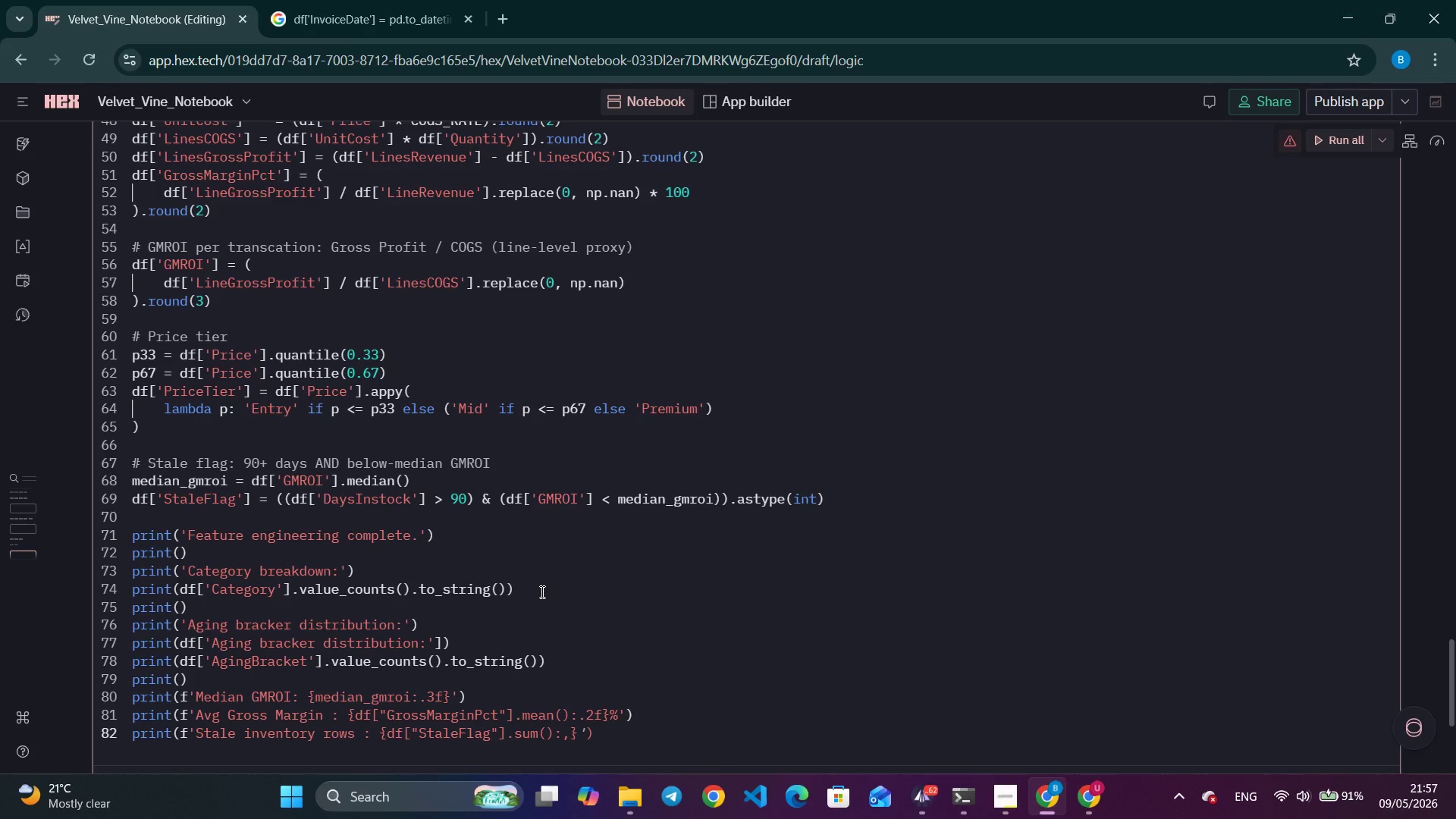 
key(ArrowRight)
 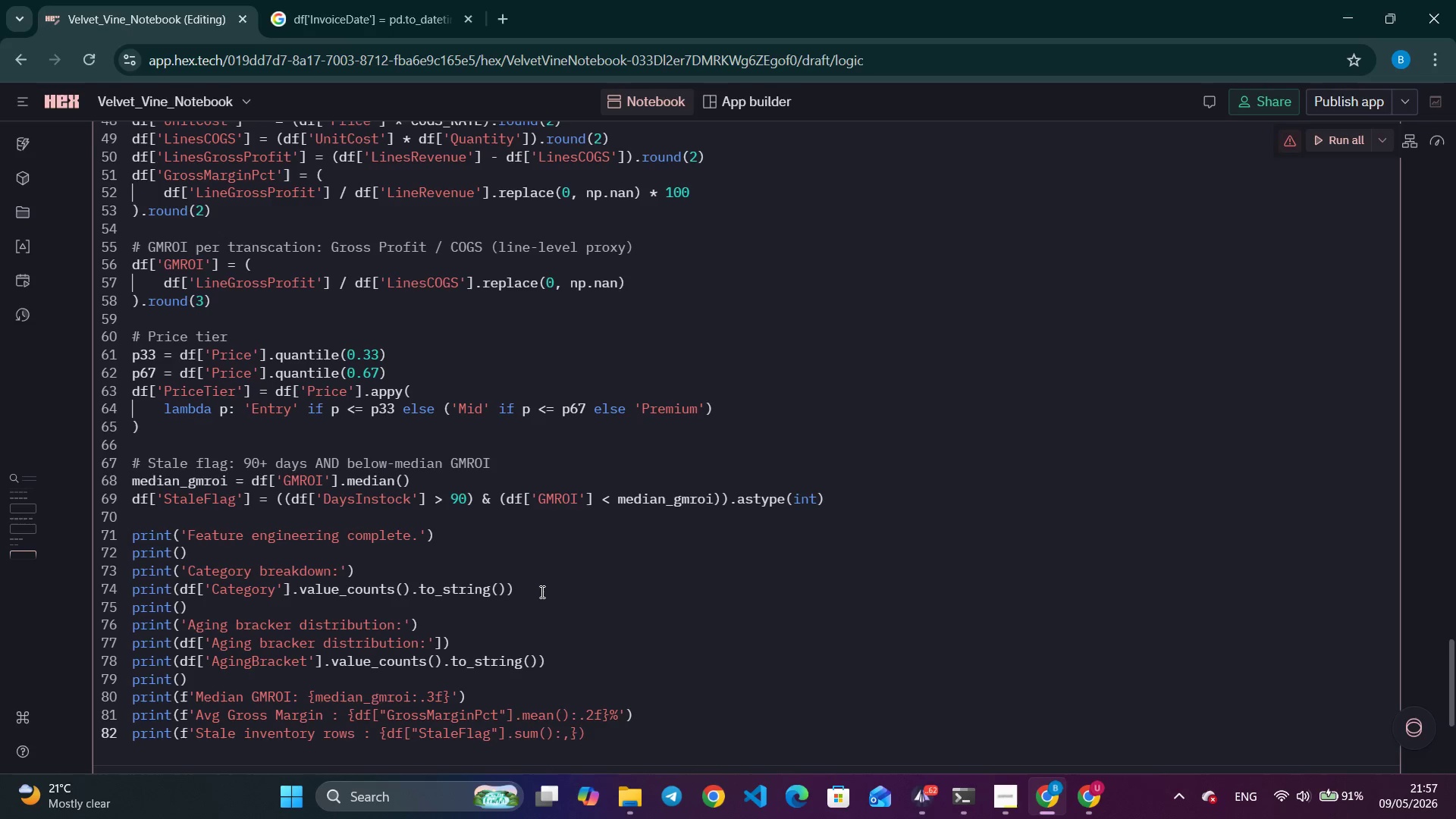 
type( ({df)
 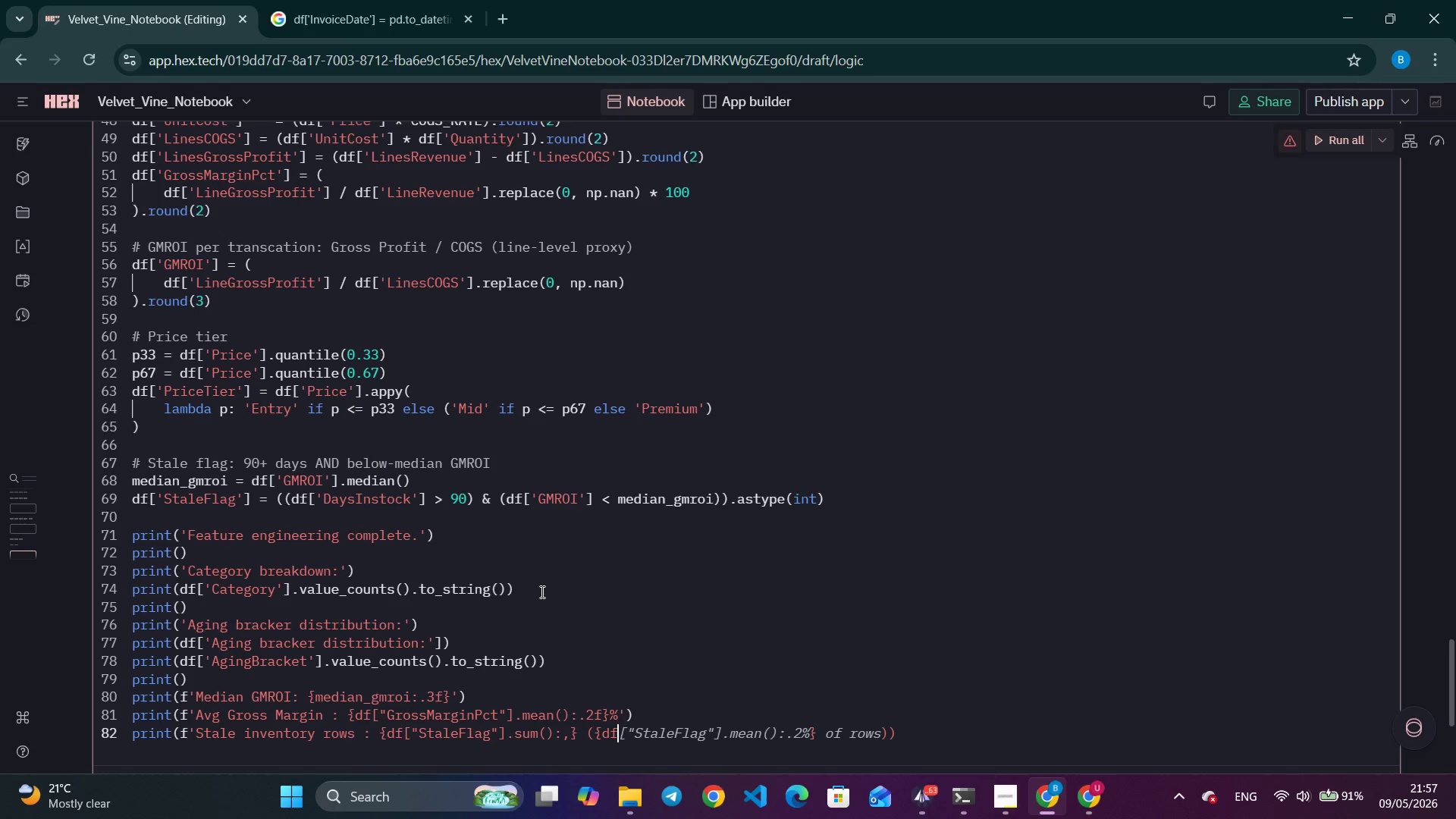 
key(Tab)
 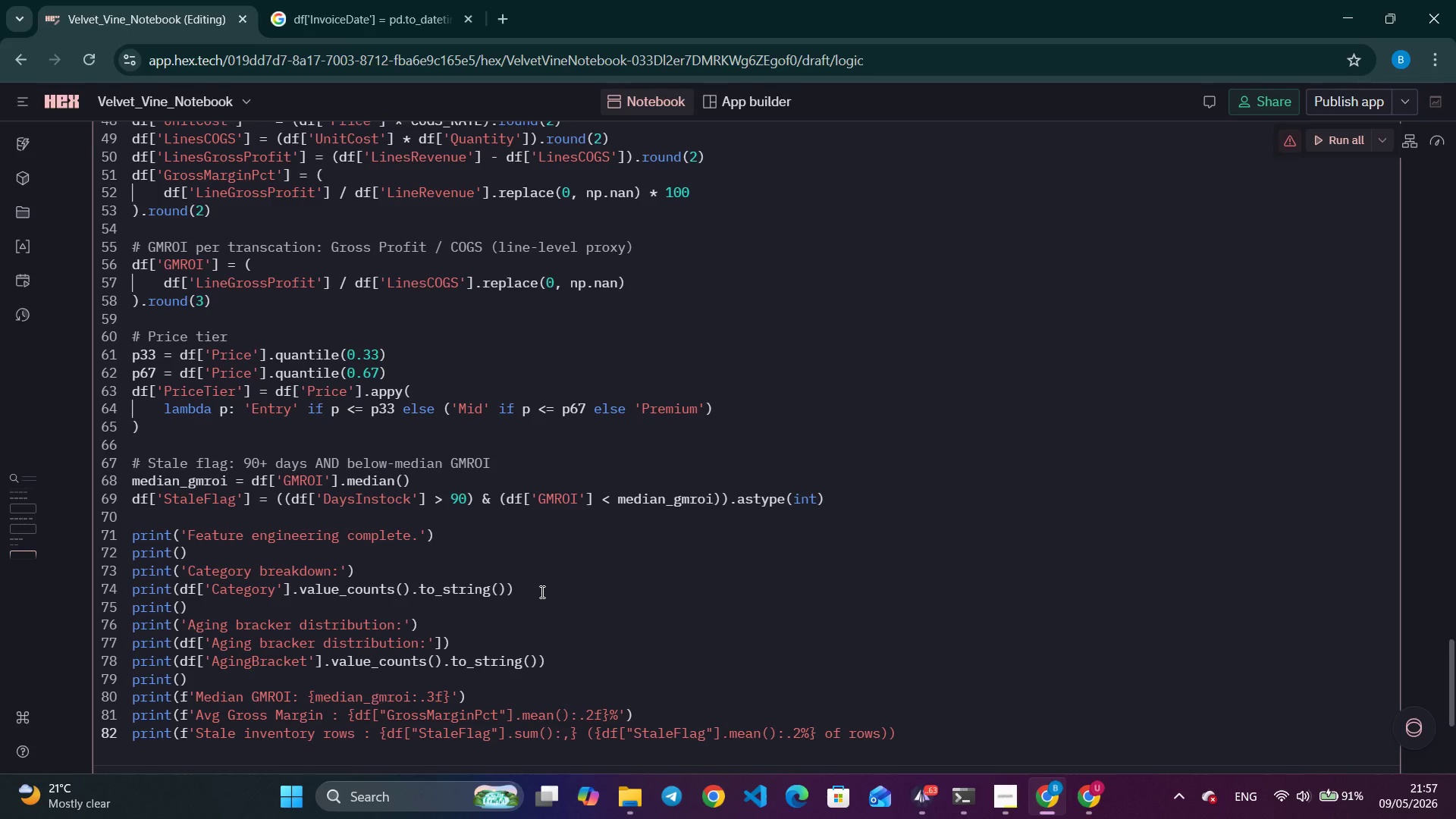 
key(Enter)
 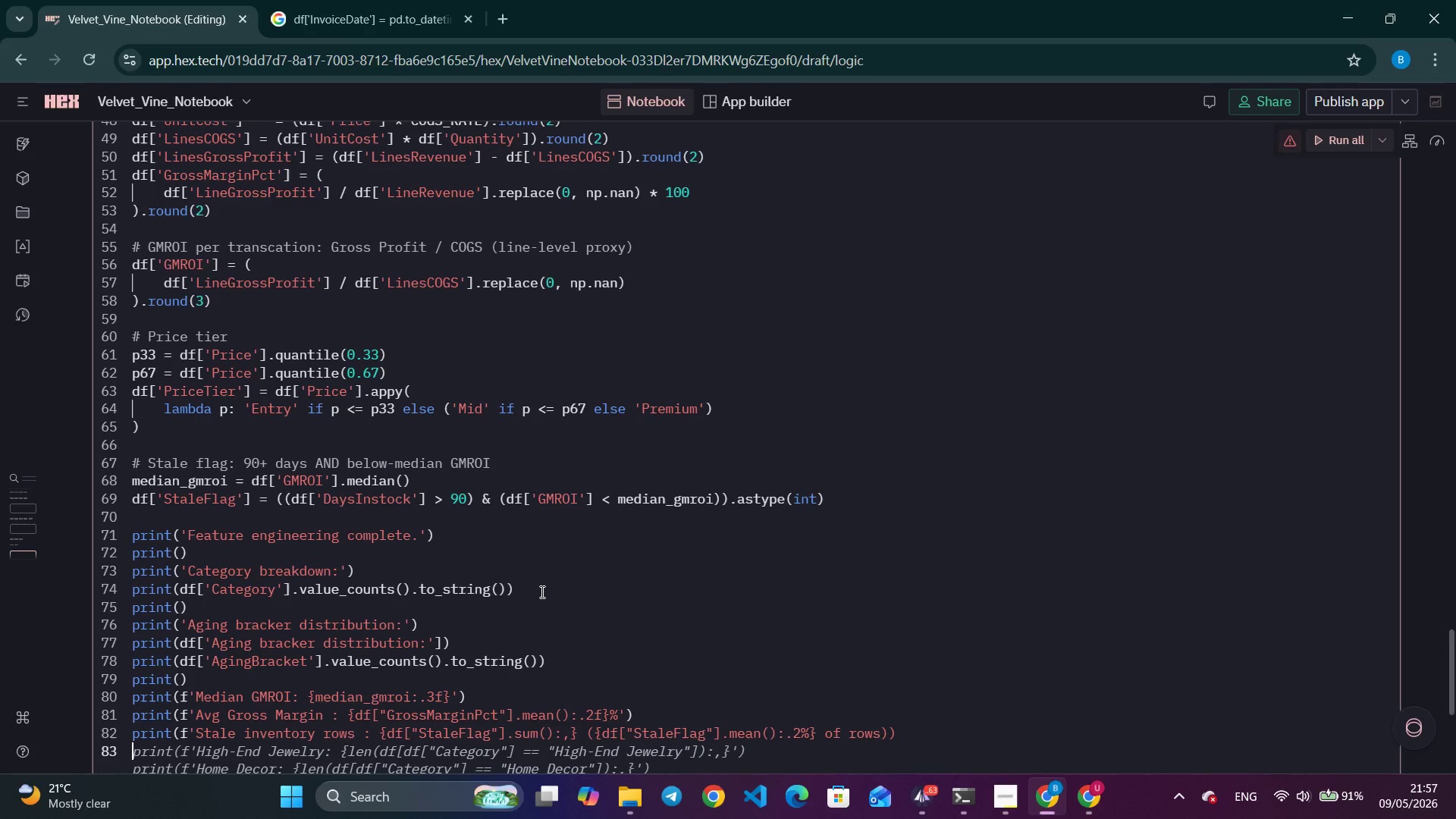 
type(print()
 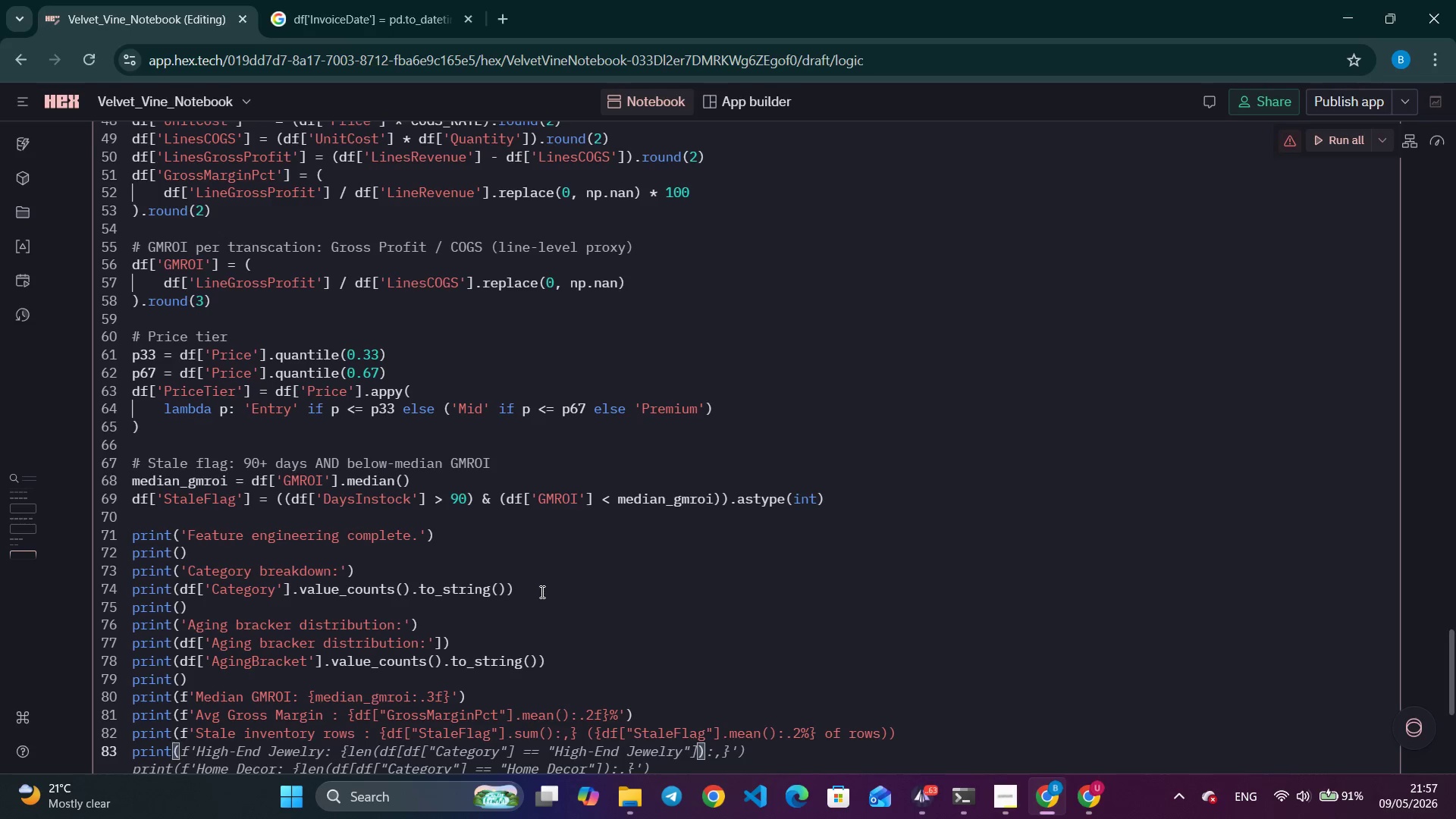 
scroll: coordinate [541, 592], scroll_direction: down, amount: 4.0
 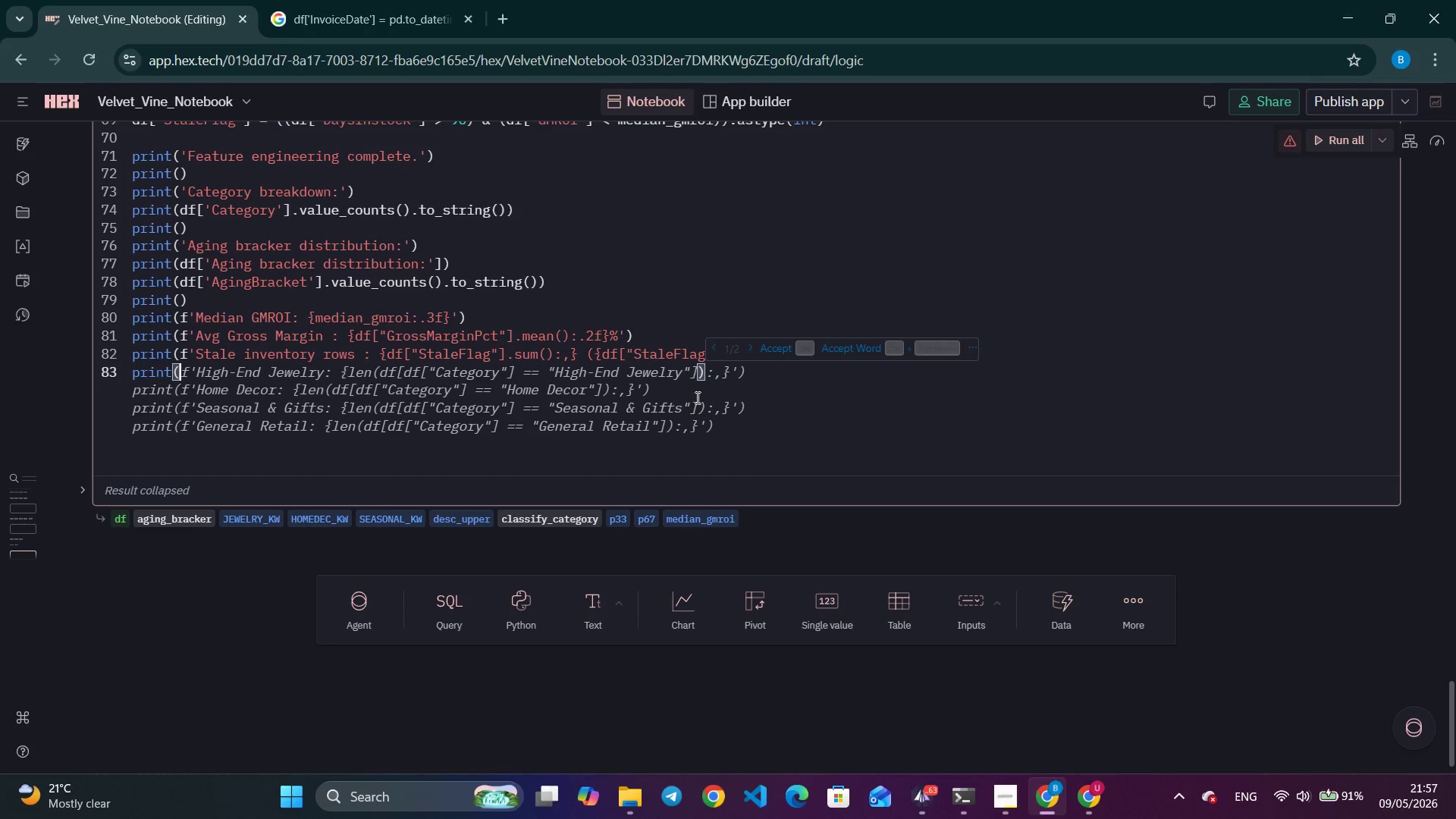 
left_click([742, 382])
 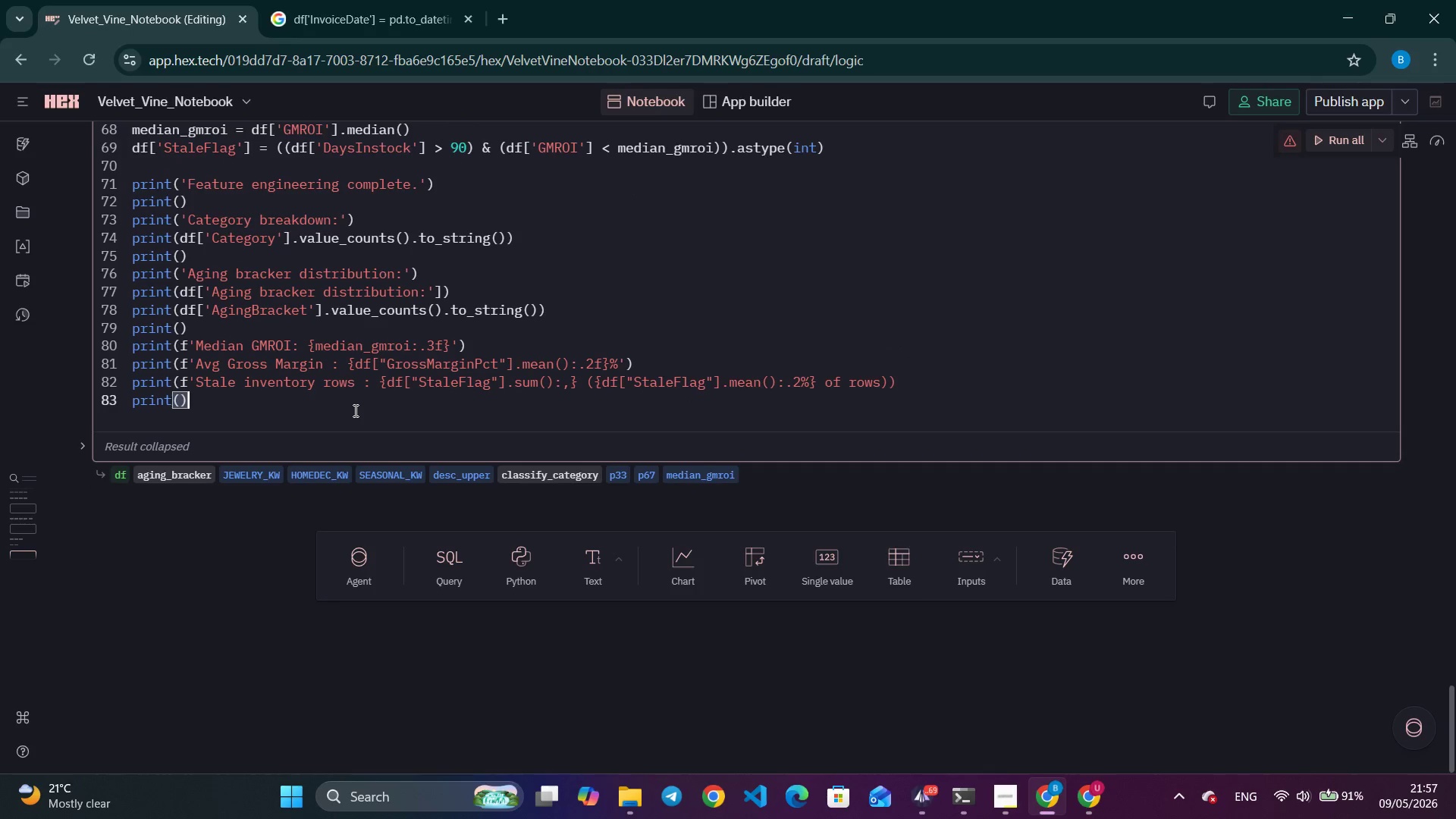 
key(Enter)
 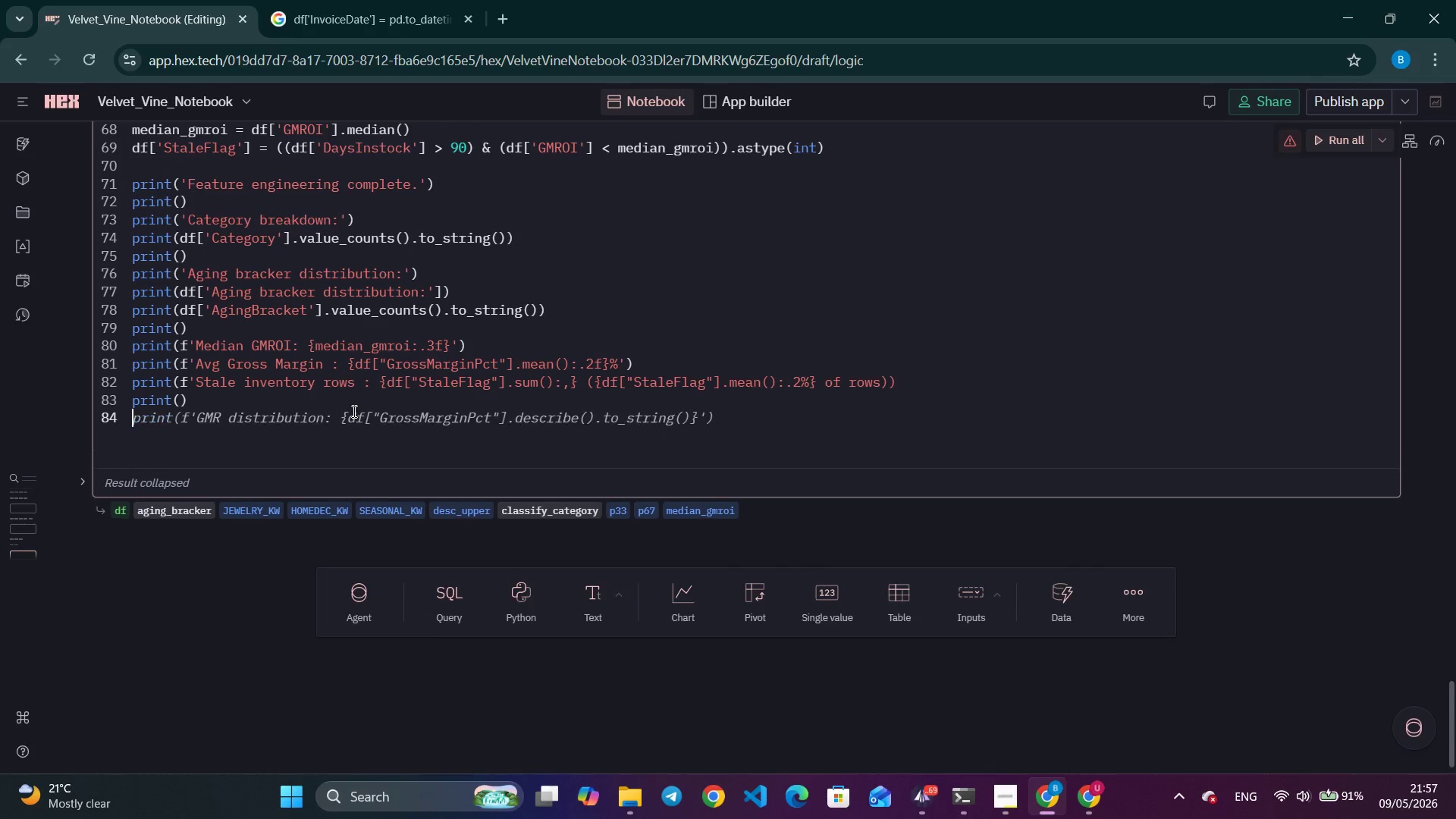 
type(print('Customer type splo)
key(Backspace)
type(t)
key(Backspace)
type(it:)
 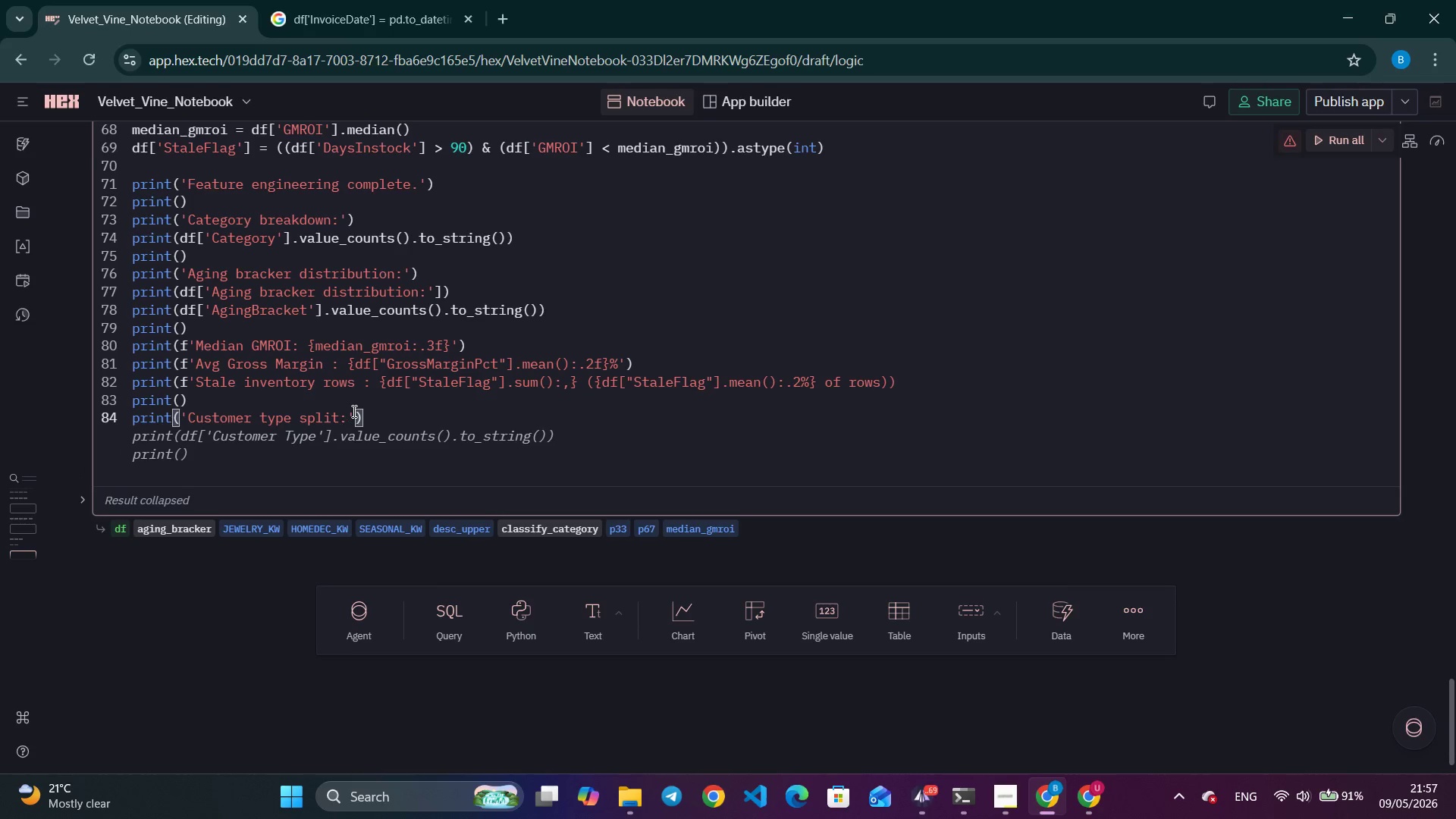 
key(ArrowRight)
 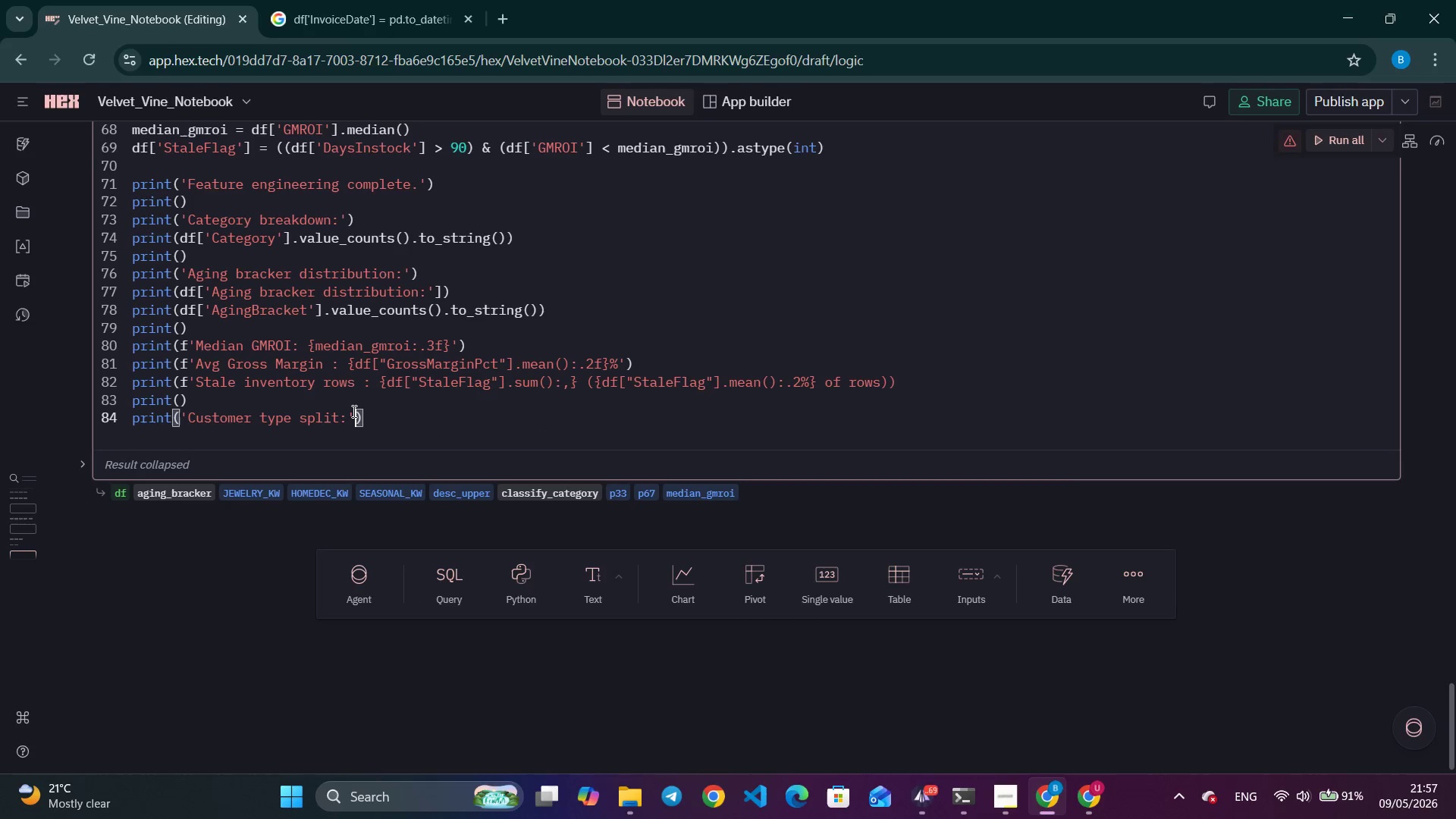 
key(ArrowRight)
 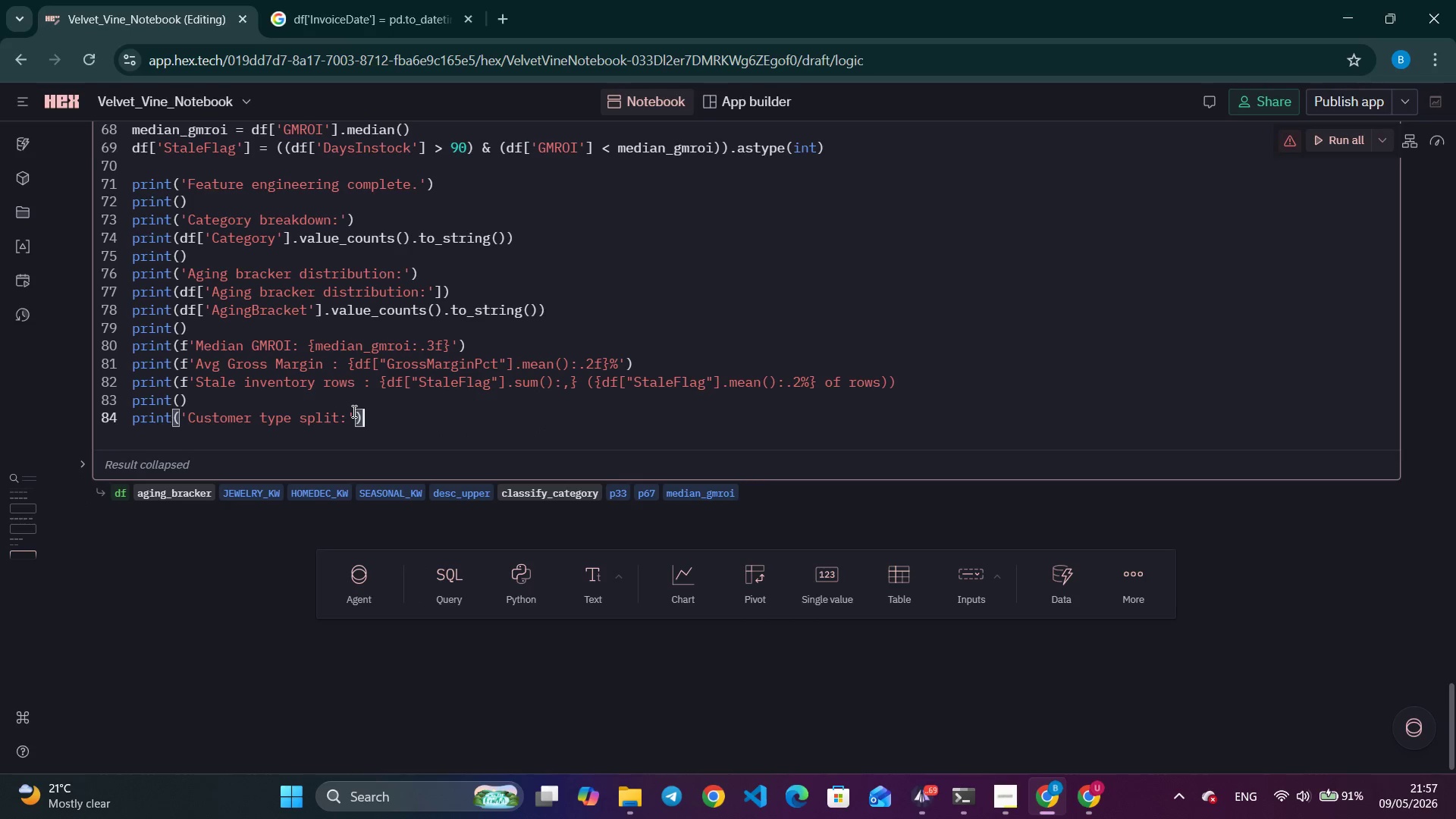 
key(Enter)
 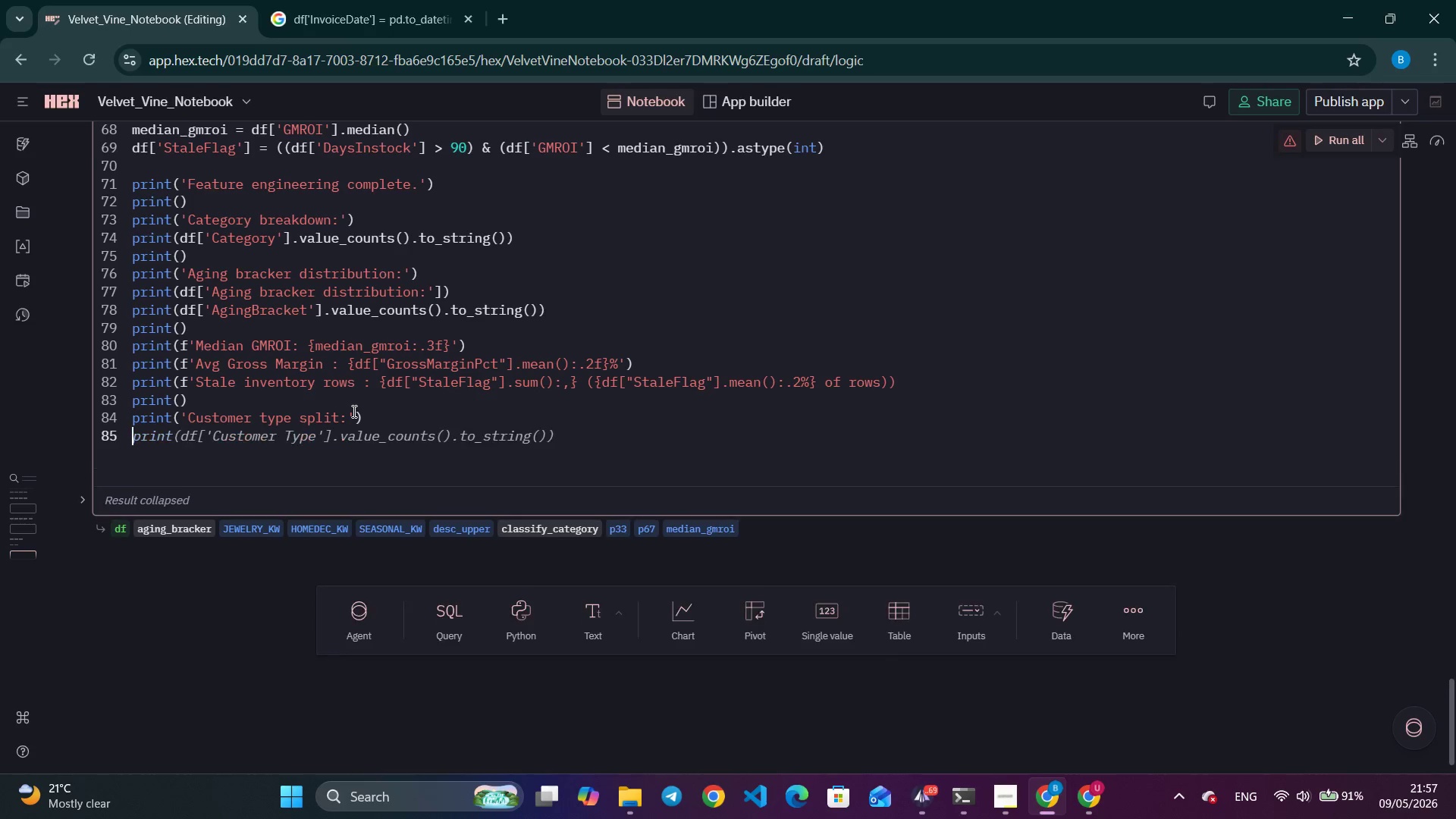 
type(print(df['CustomerType)
 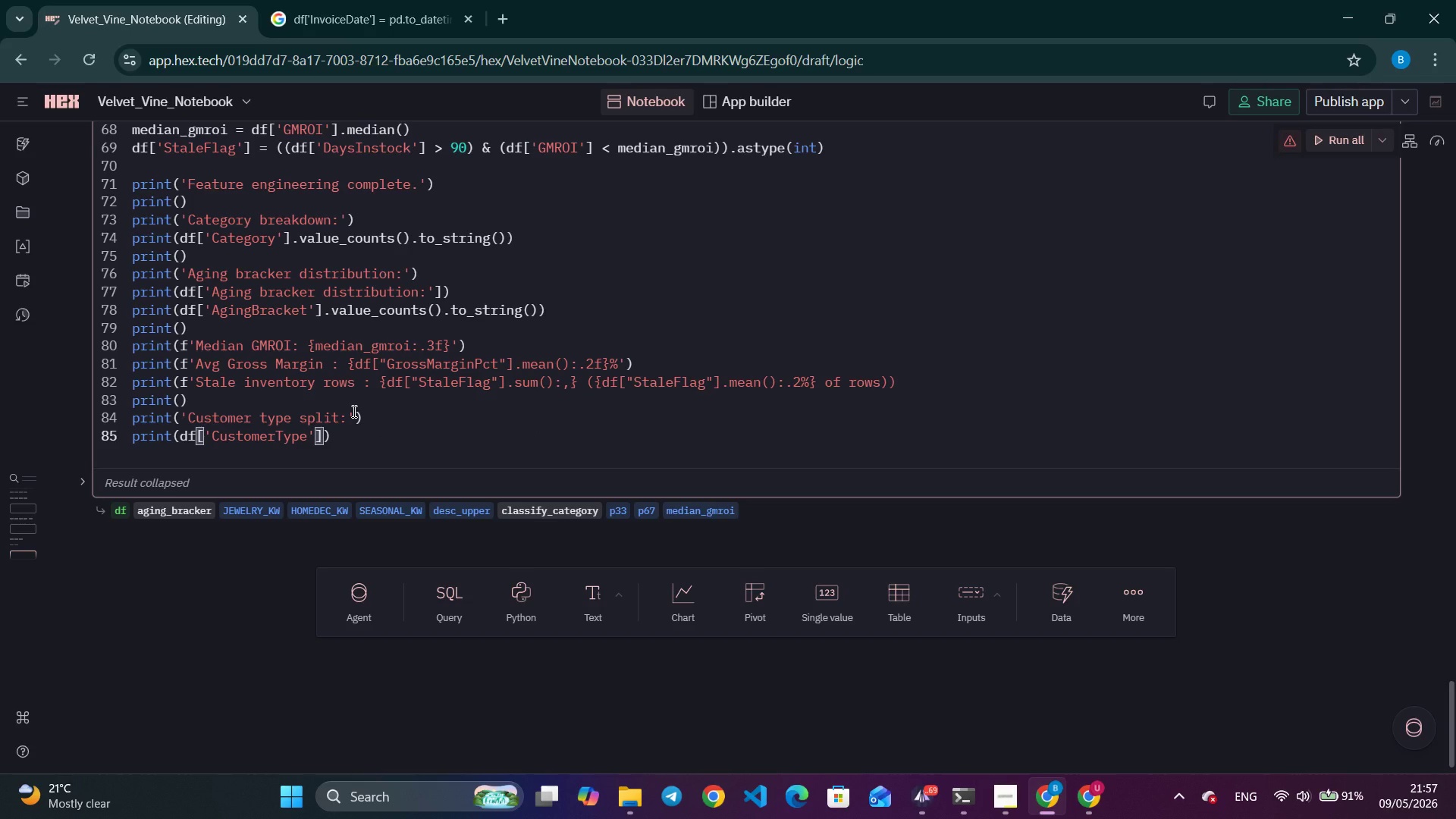 
key(ArrowRight)
 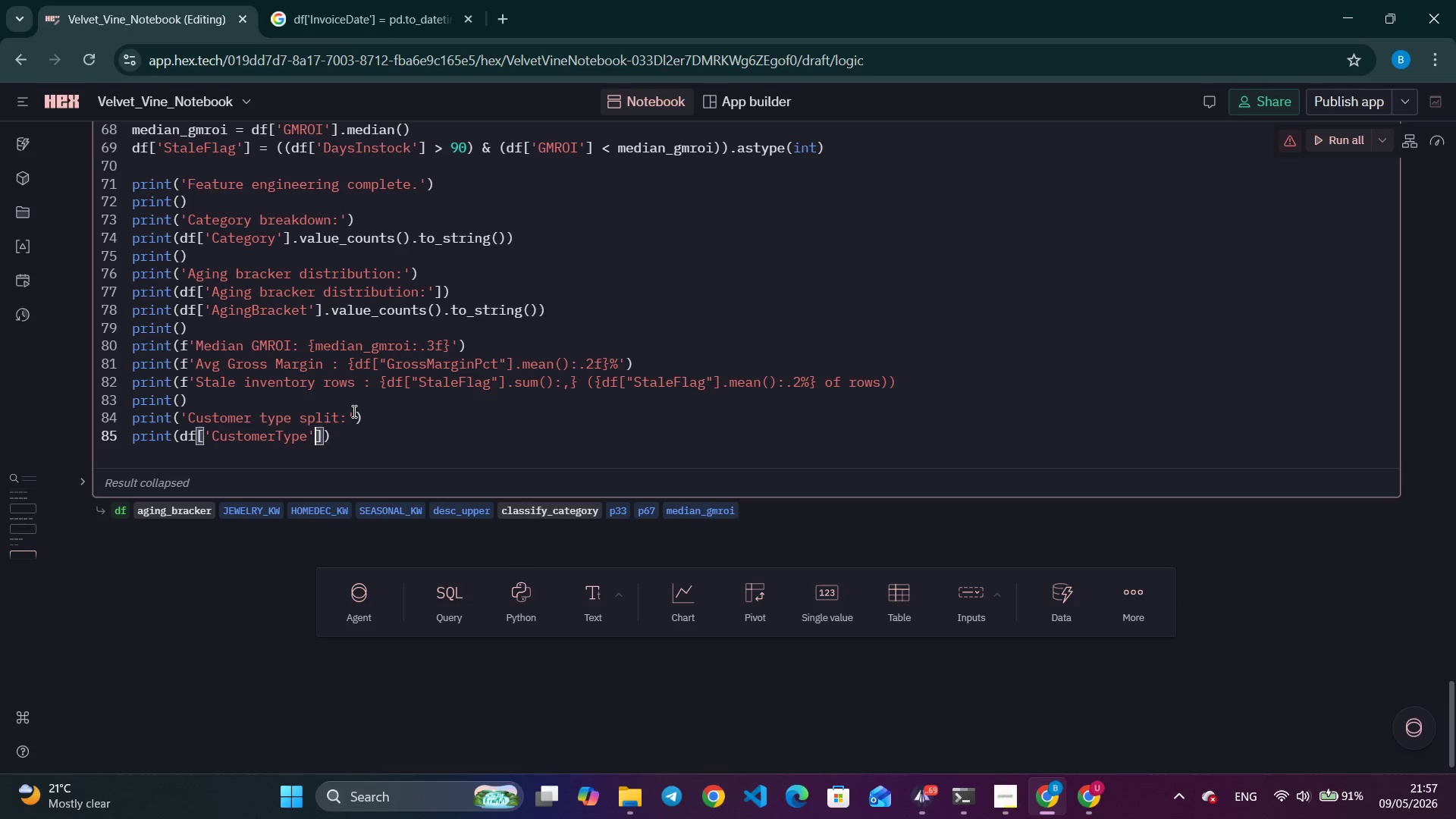 
key(ArrowRight)
 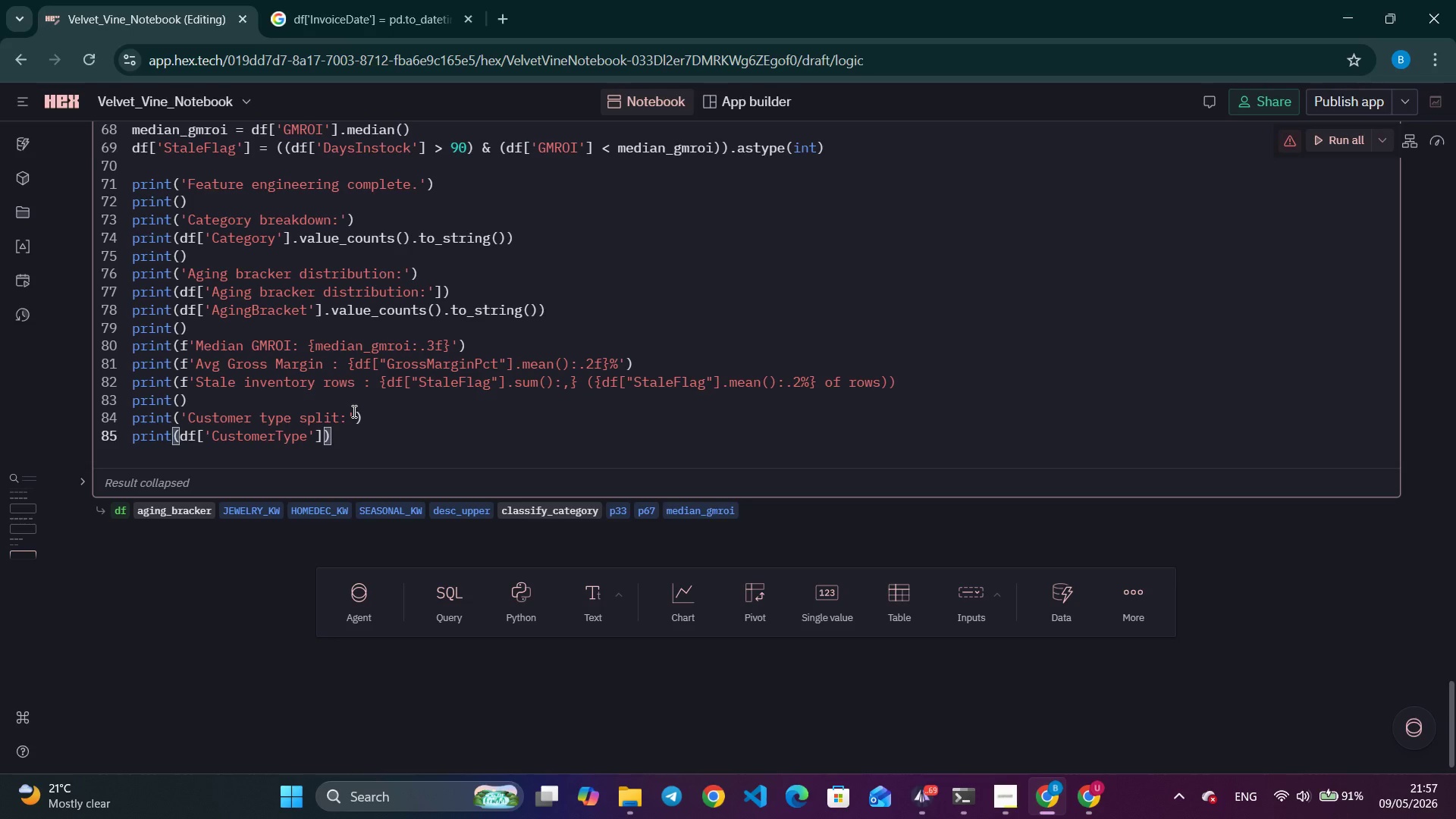 
type(.value_counts()
 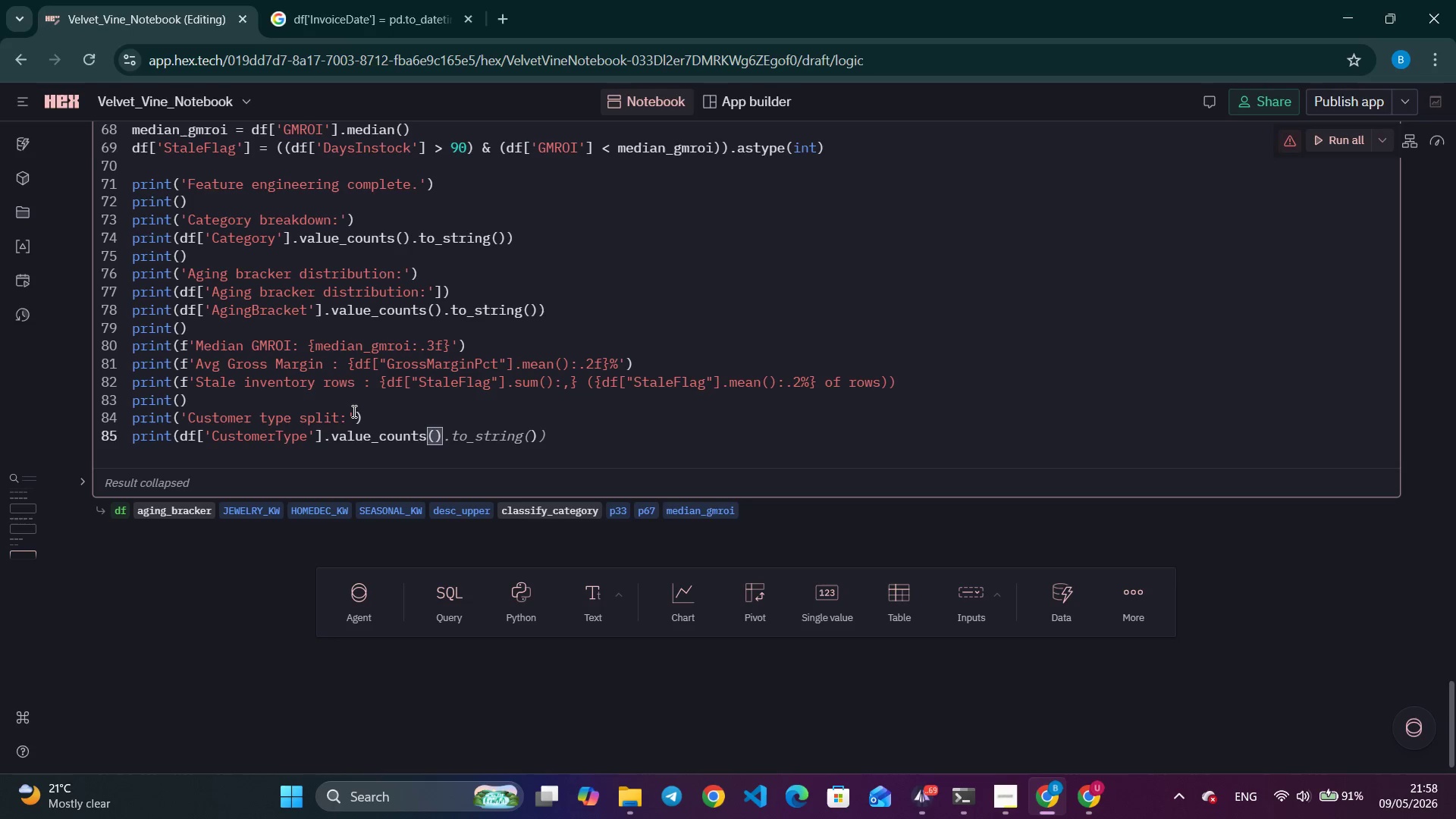 
wait(8.06)
 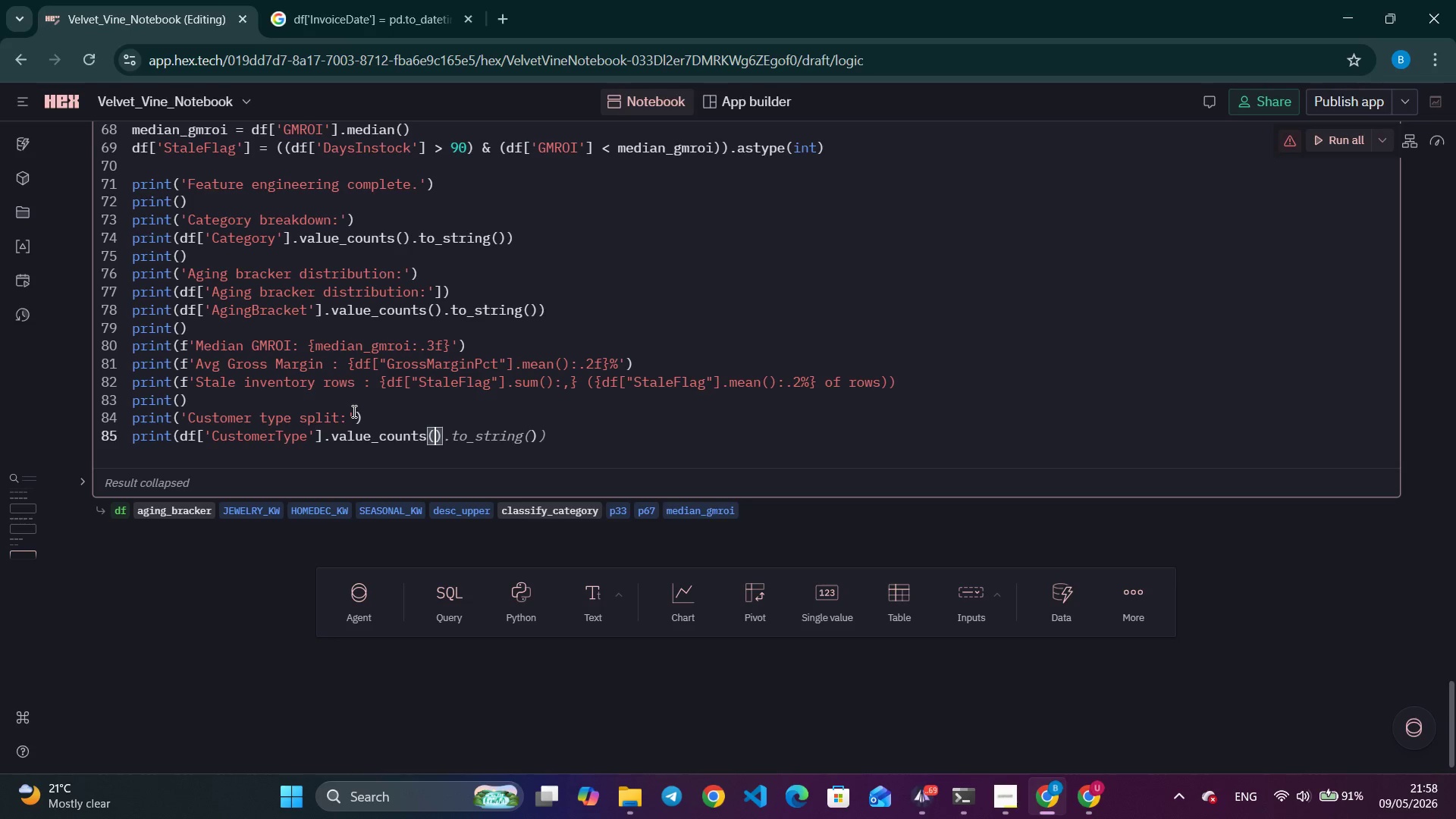 
key(Control+ArrowRight)
 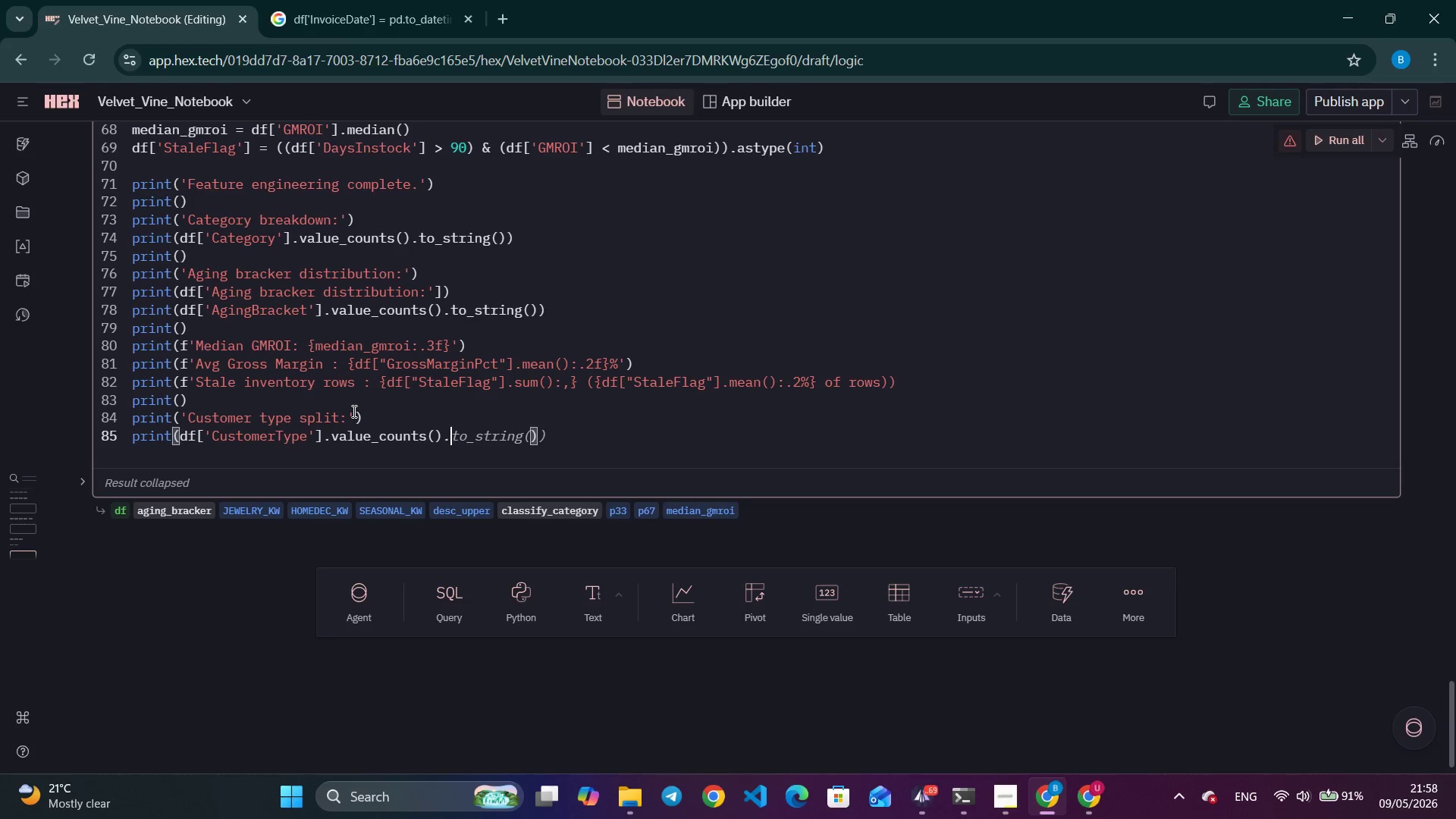 
key(Control+ArrowRight)
 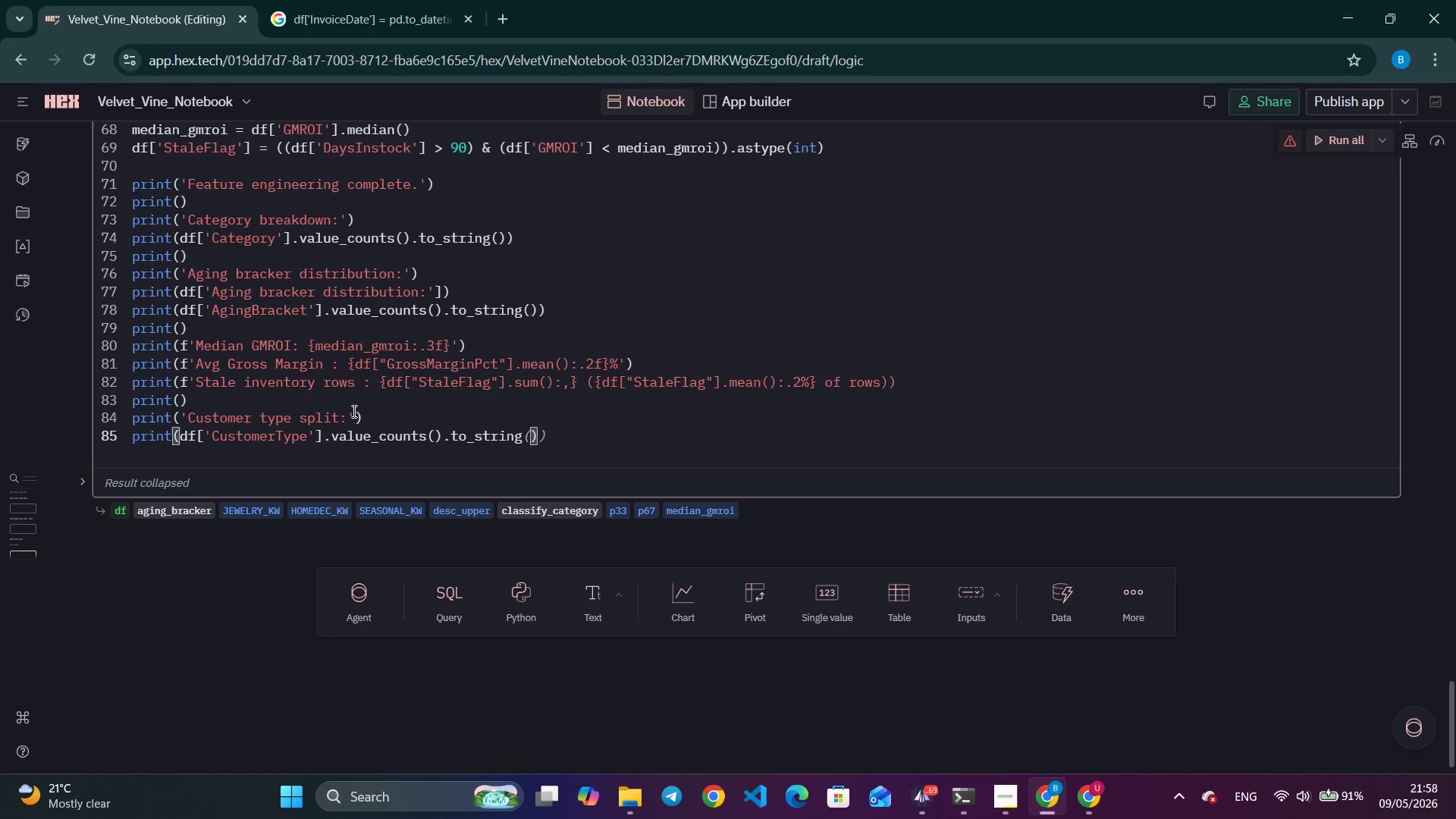 
key(Control+ArrowRight)
 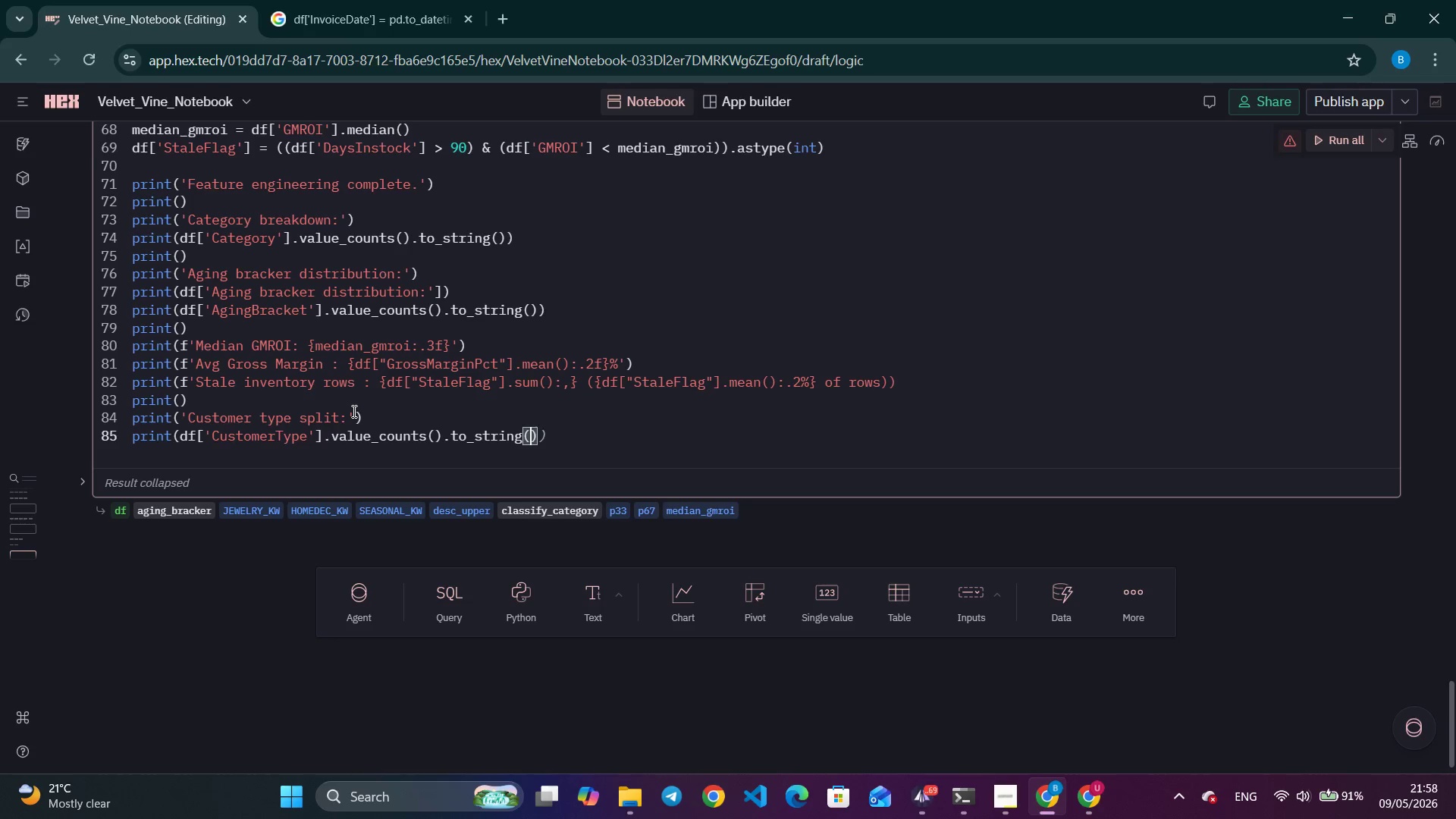 
key(Control+ArrowRight)
 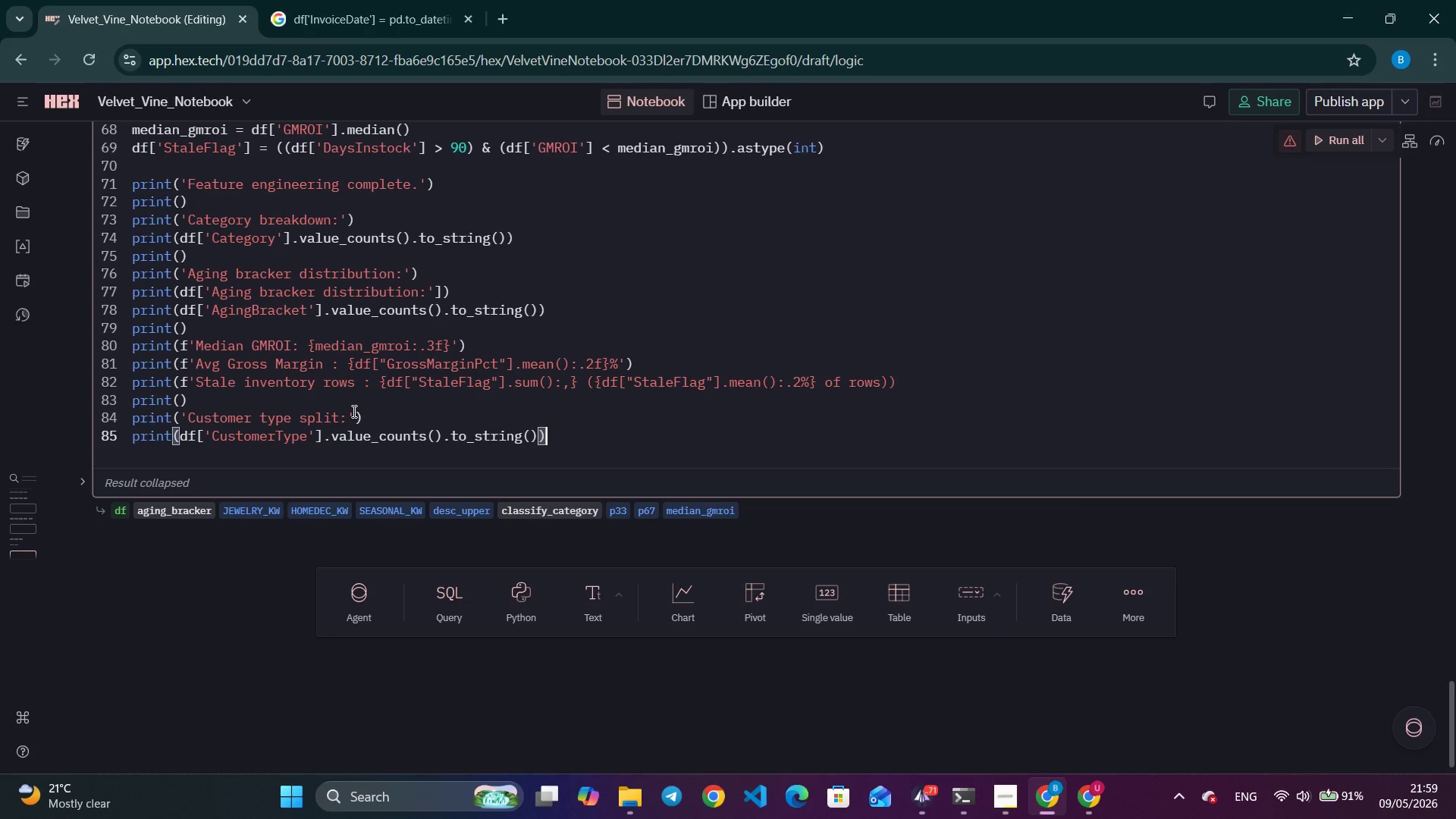 
wait(64.14)
 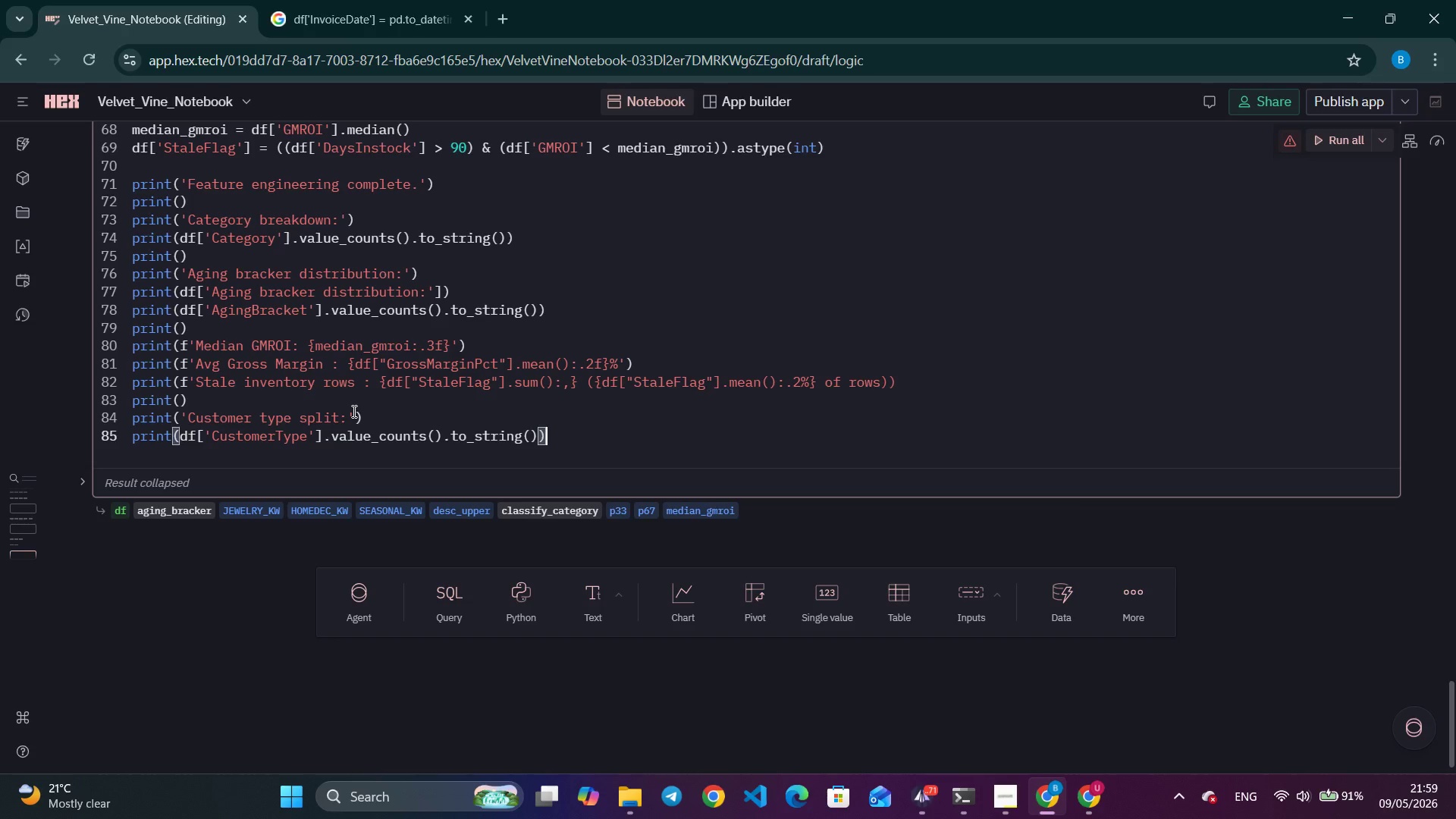 
left_click([920, 795])
 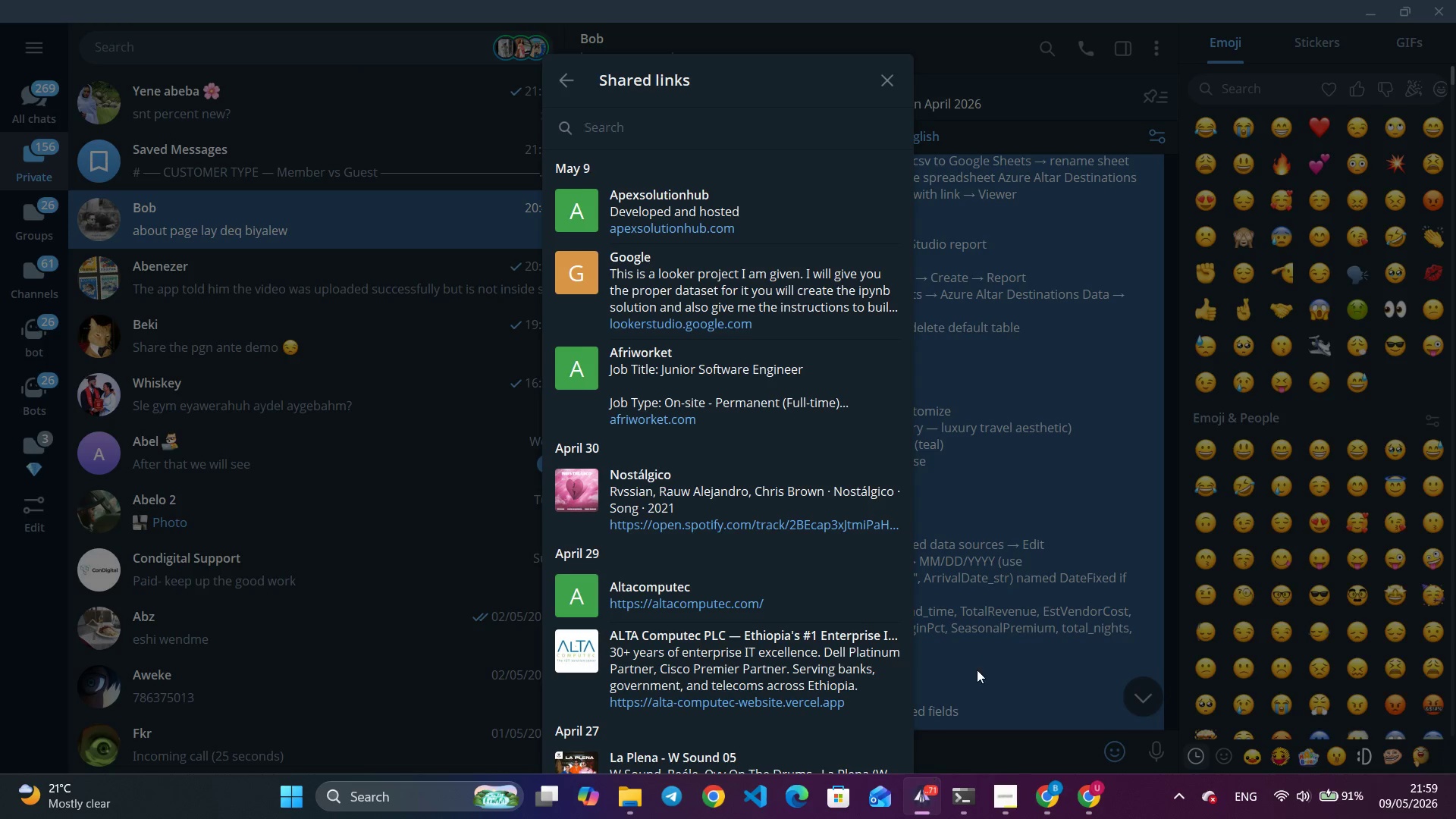 
left_click([1025, 544])
 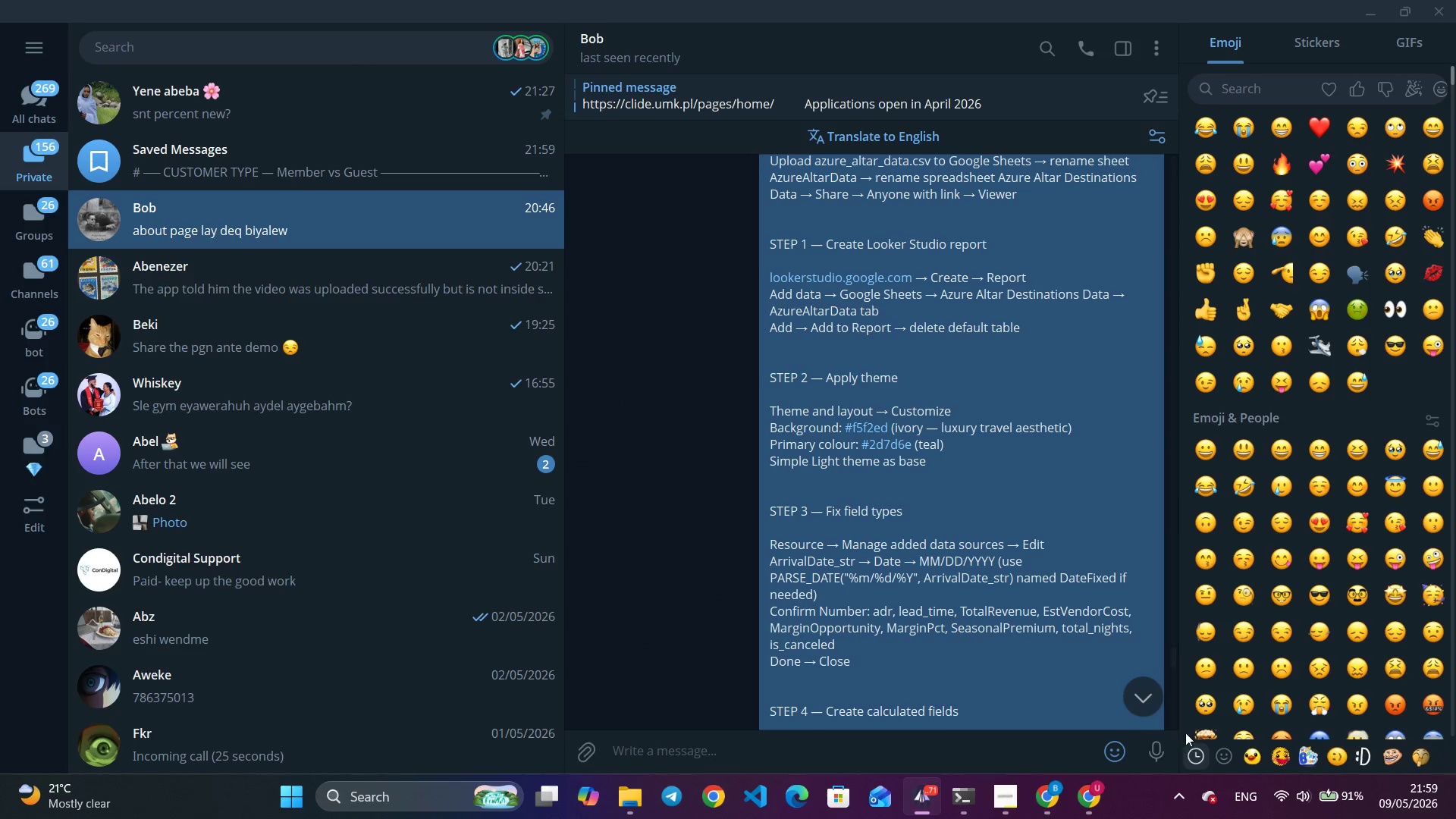 
left_click([1125, 686])
 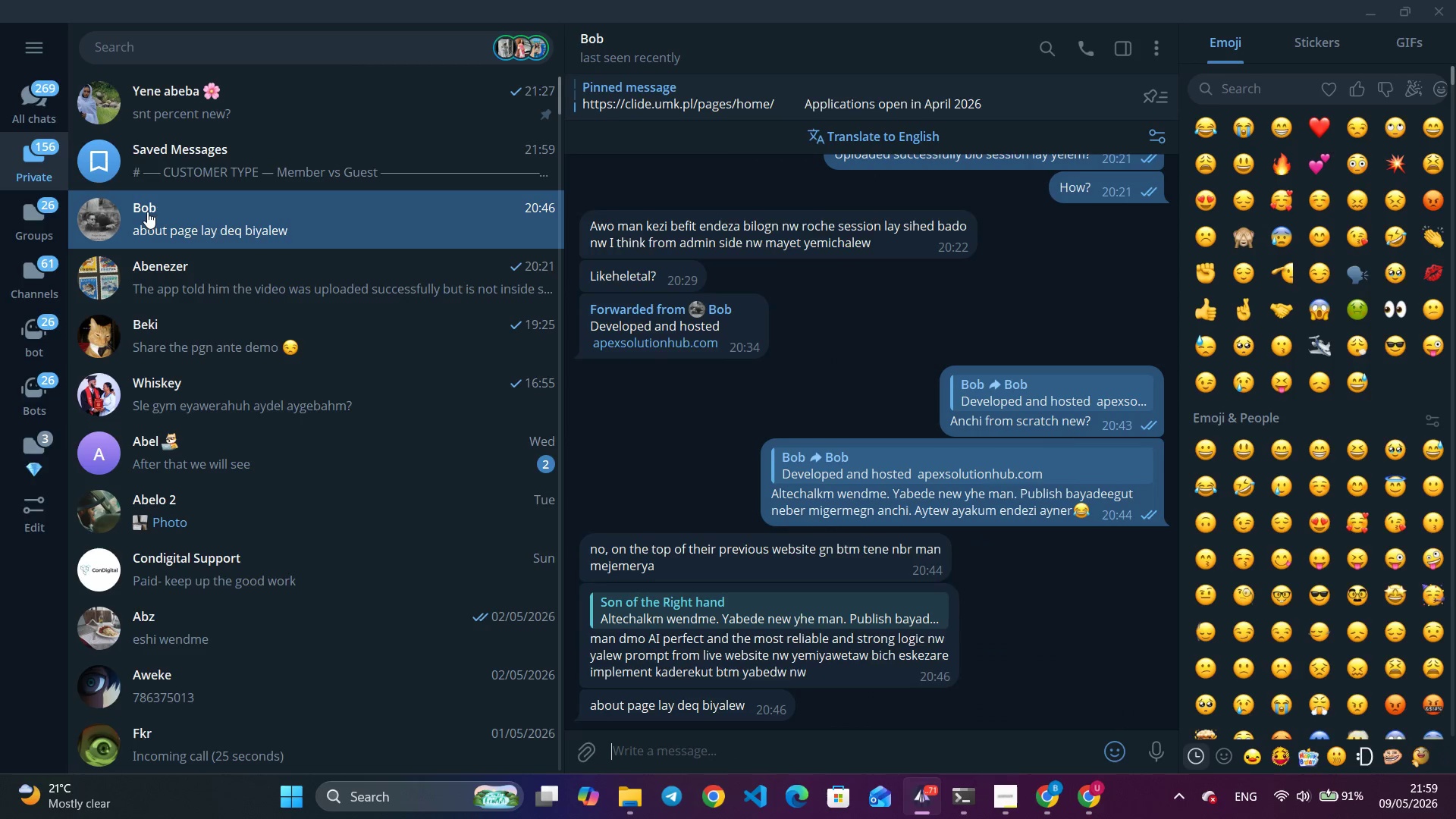 
left_click([289, 143])
 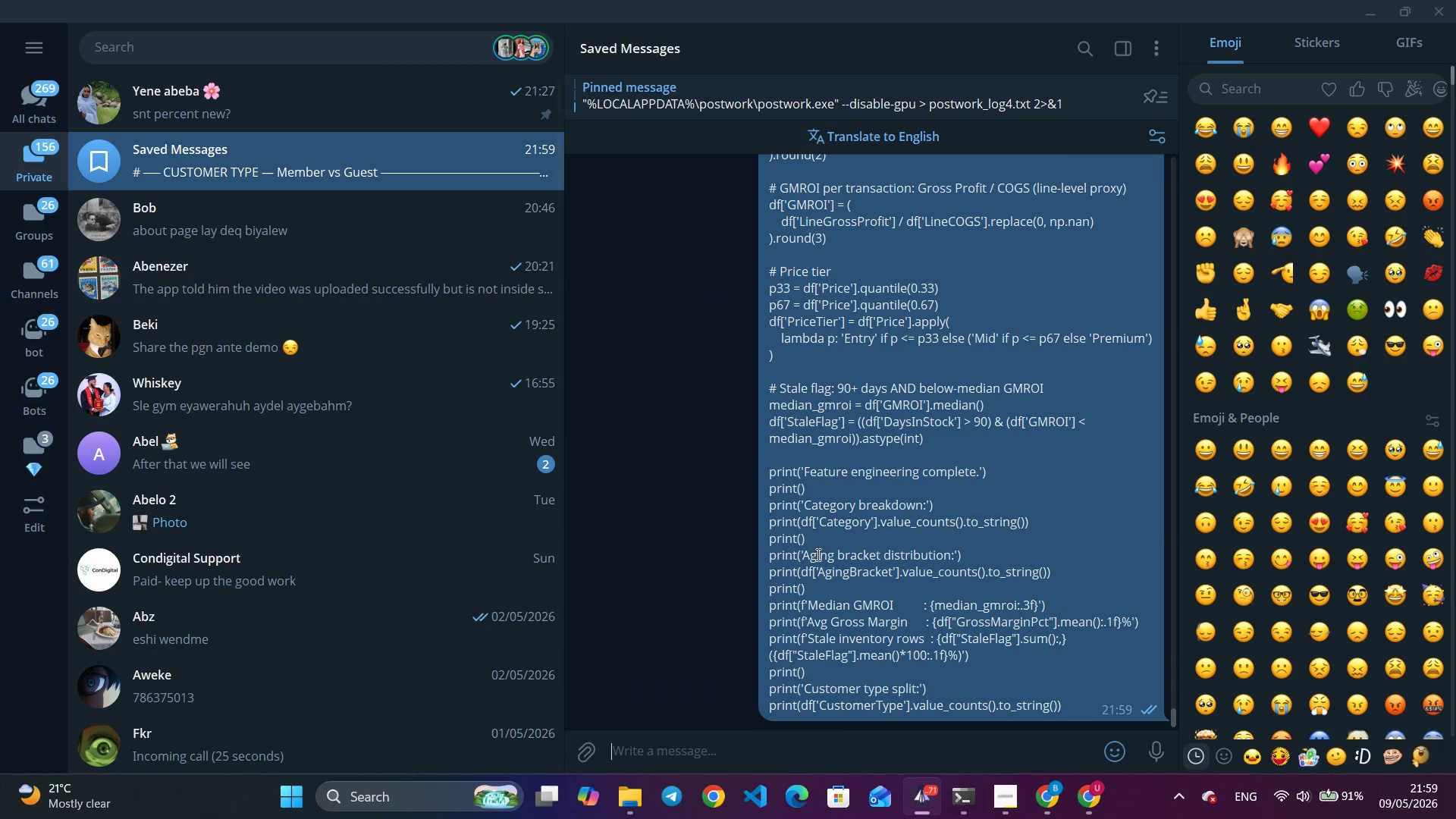 
right_click([835, 528])
 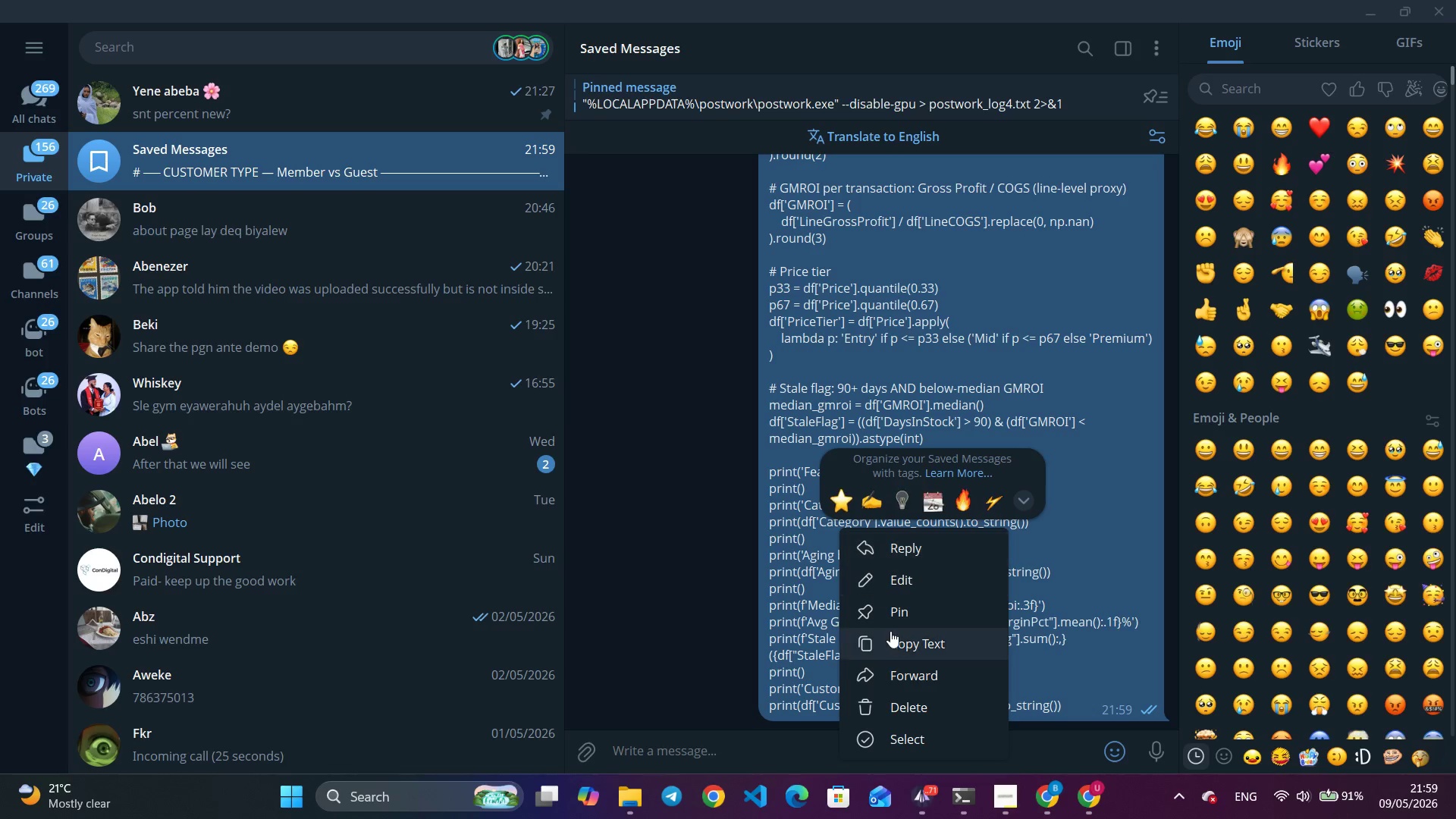 
left_click([892, 632])
 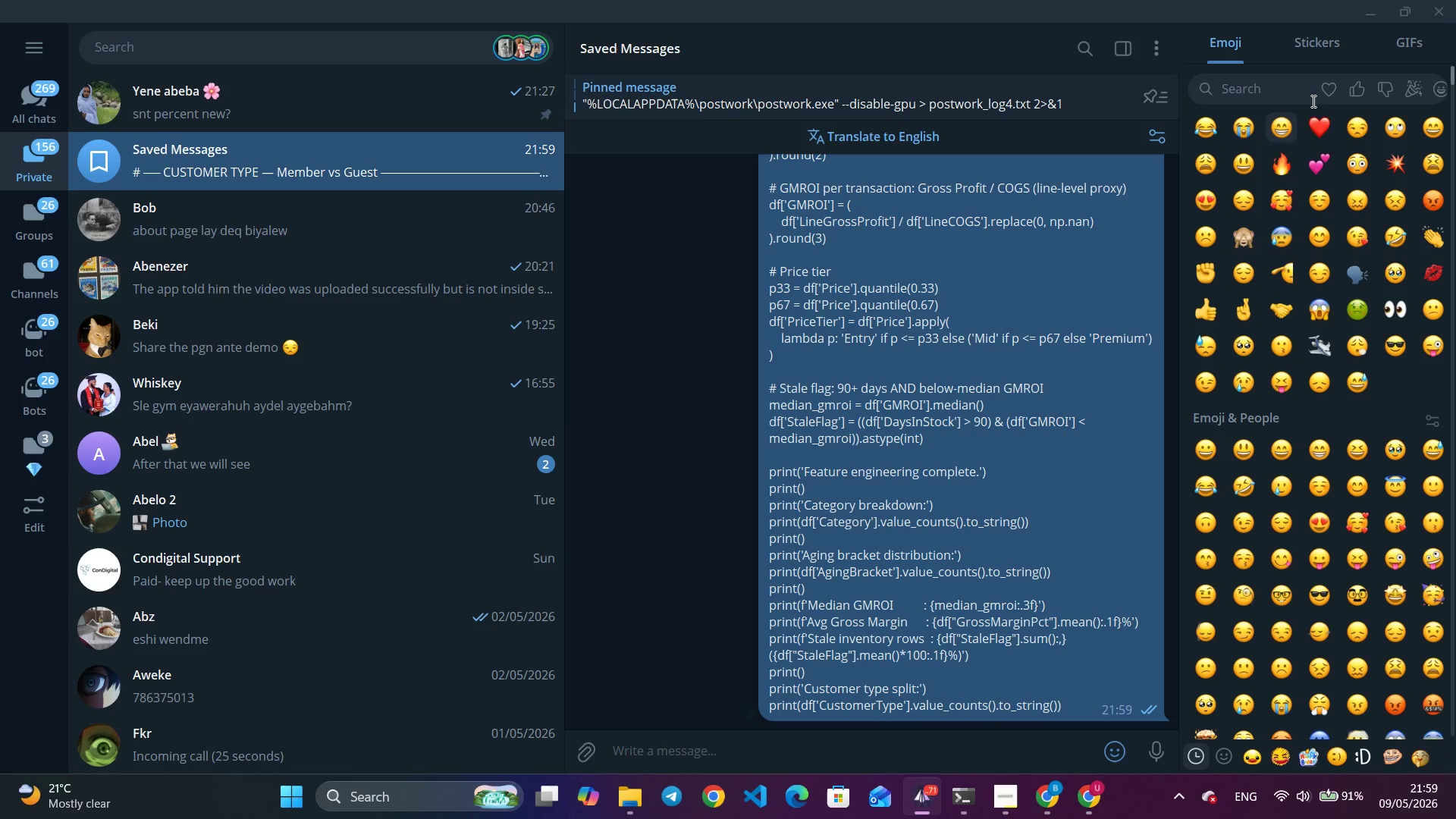 
left_click([1363, 17])
 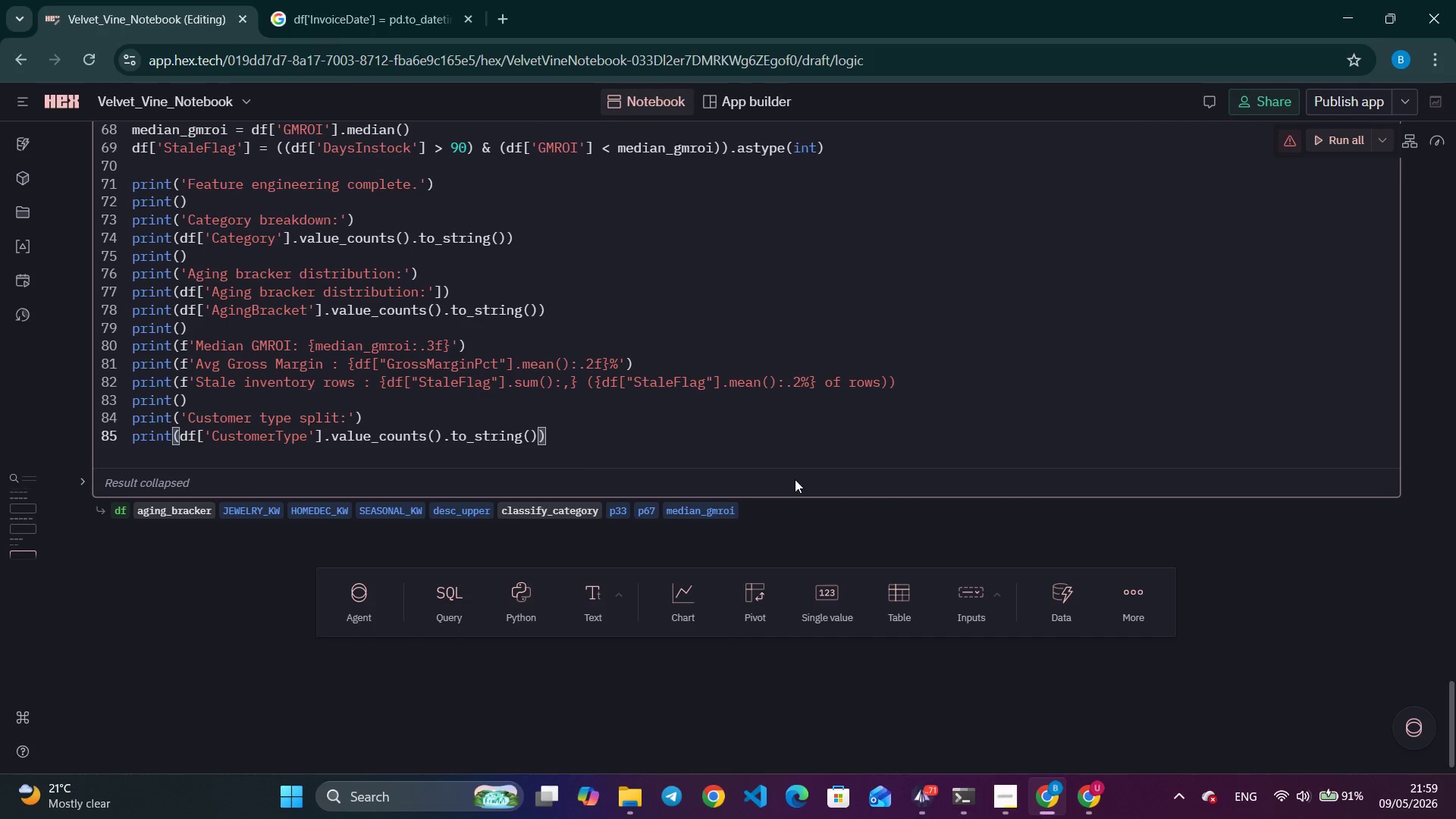 
left_click([665, 417])
 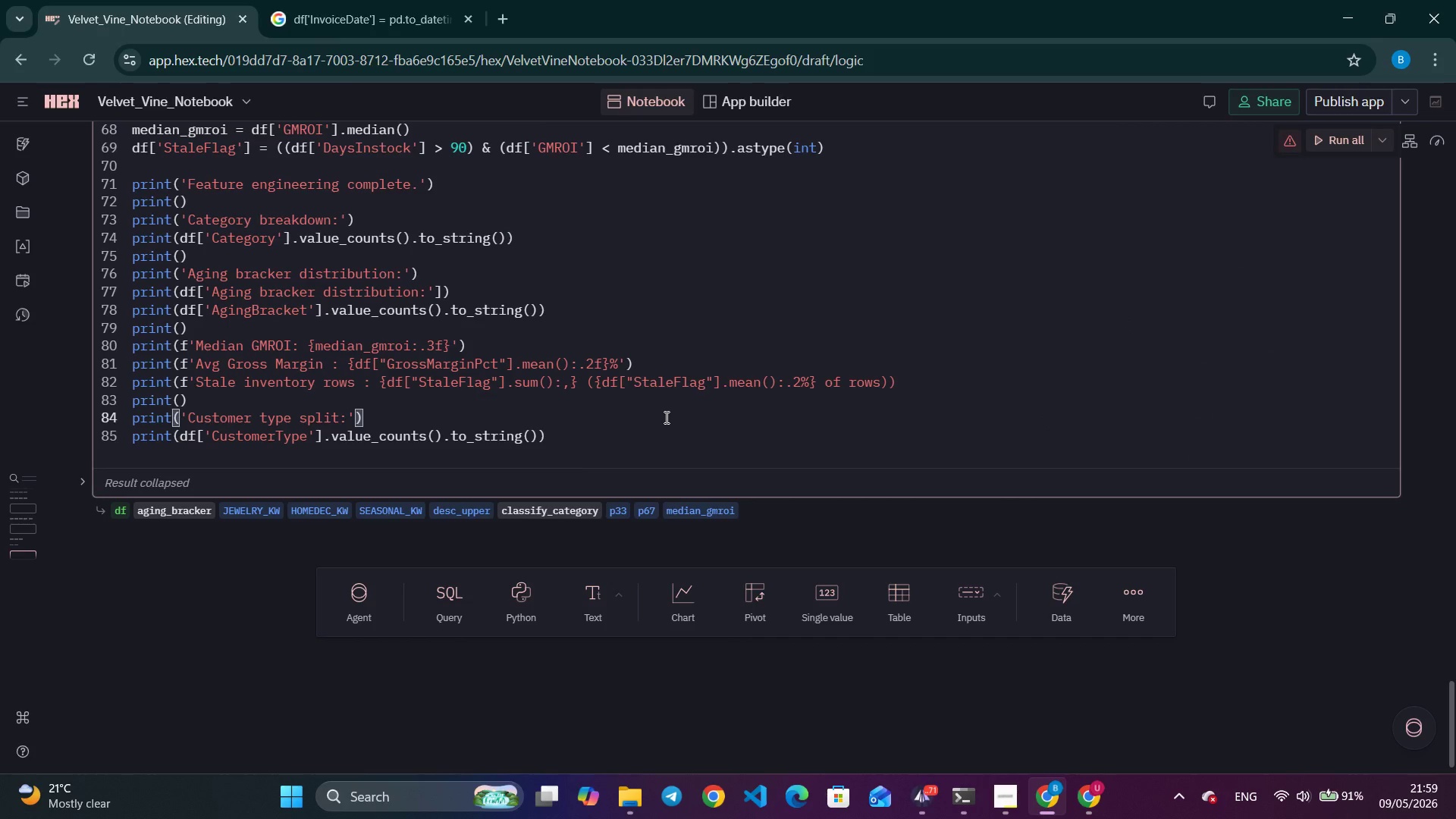 
key(Control+A)
 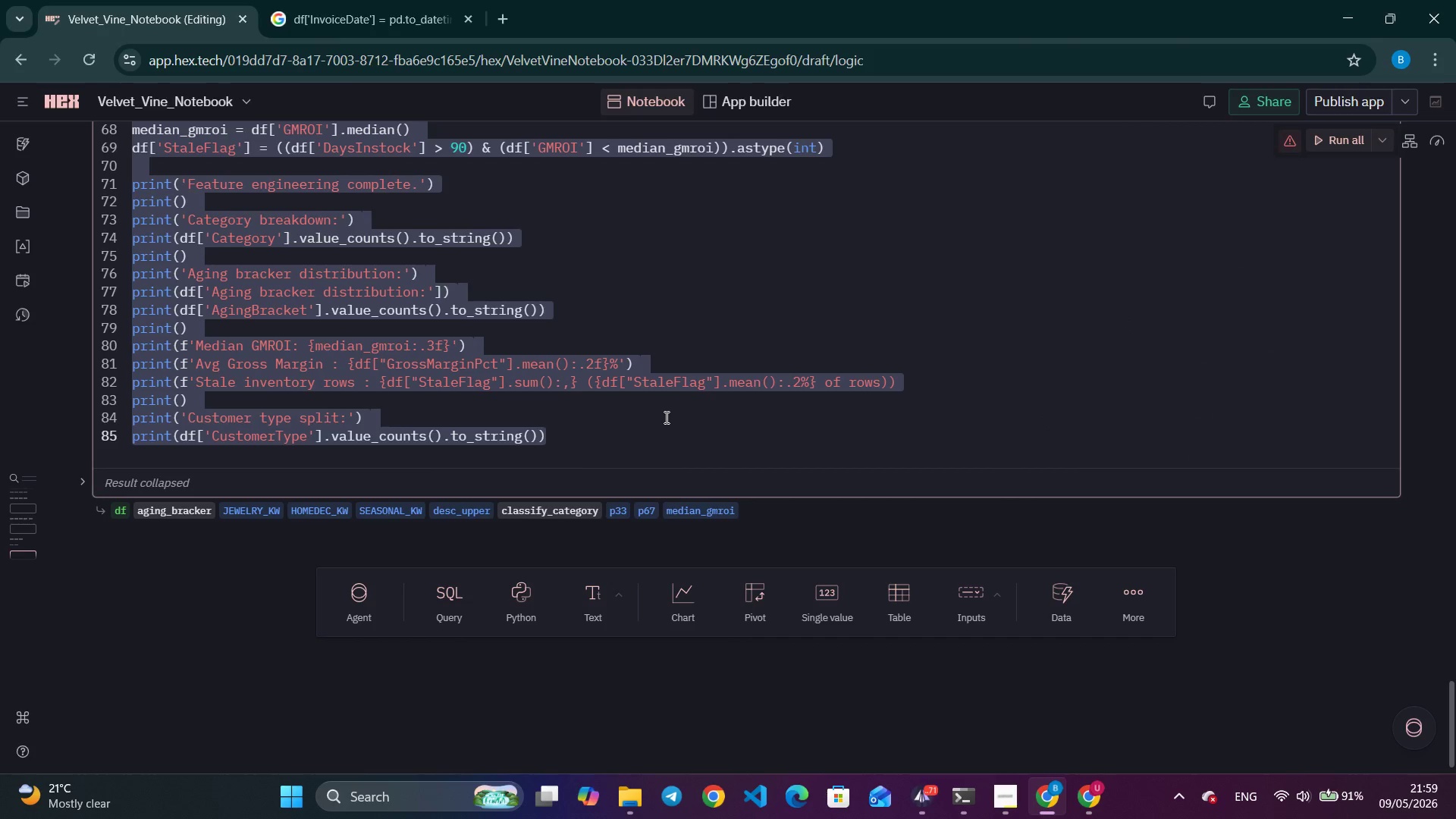 
key(Control+V)
 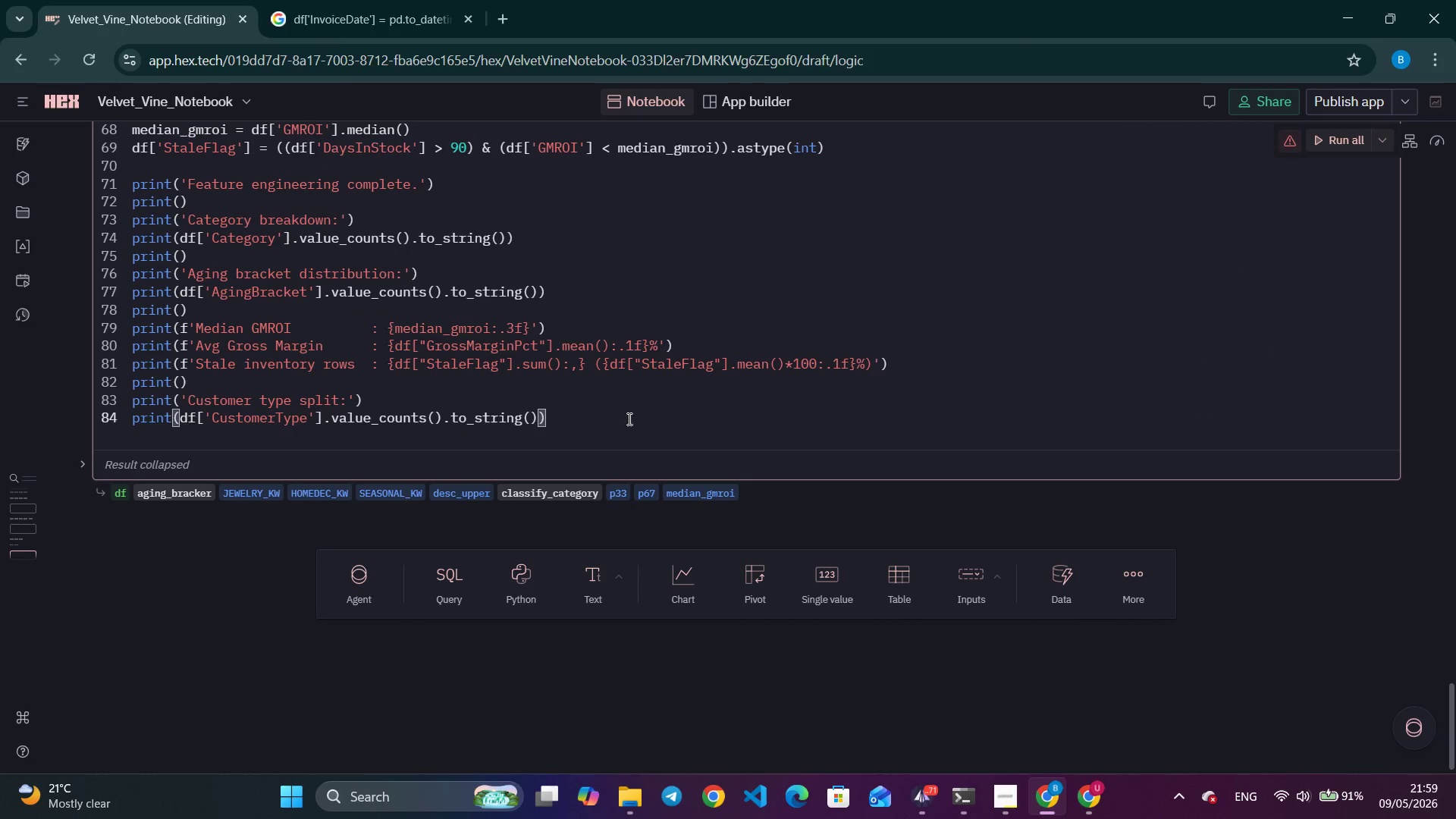 
scroll: coordinate [453, 481], scroll_direction: up, amount: 9.0
 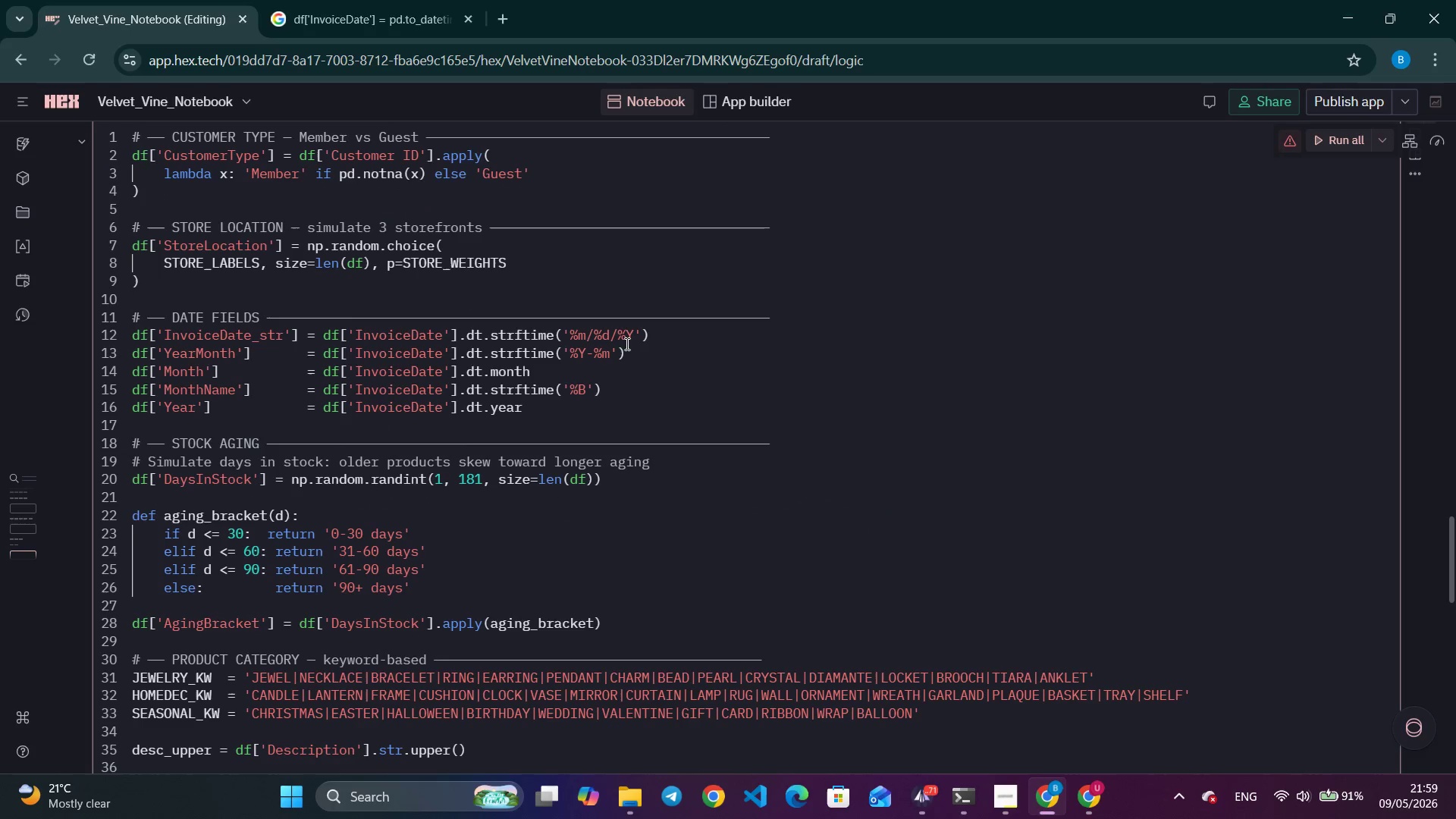 
left_click_drag(start_coordinate=[633, 334], to_coordinate=[600, 336])
 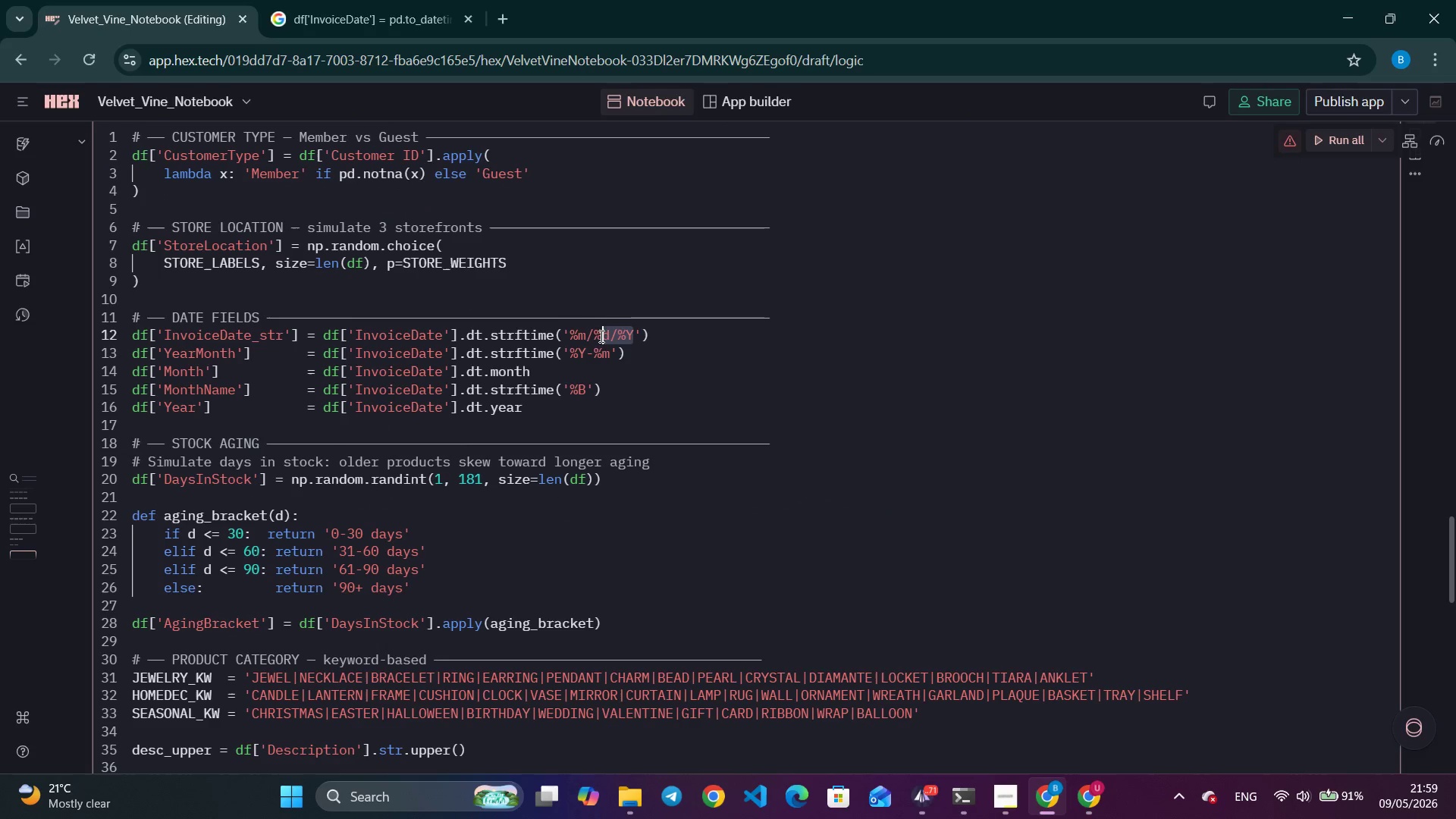 
left_click([598, 336])
 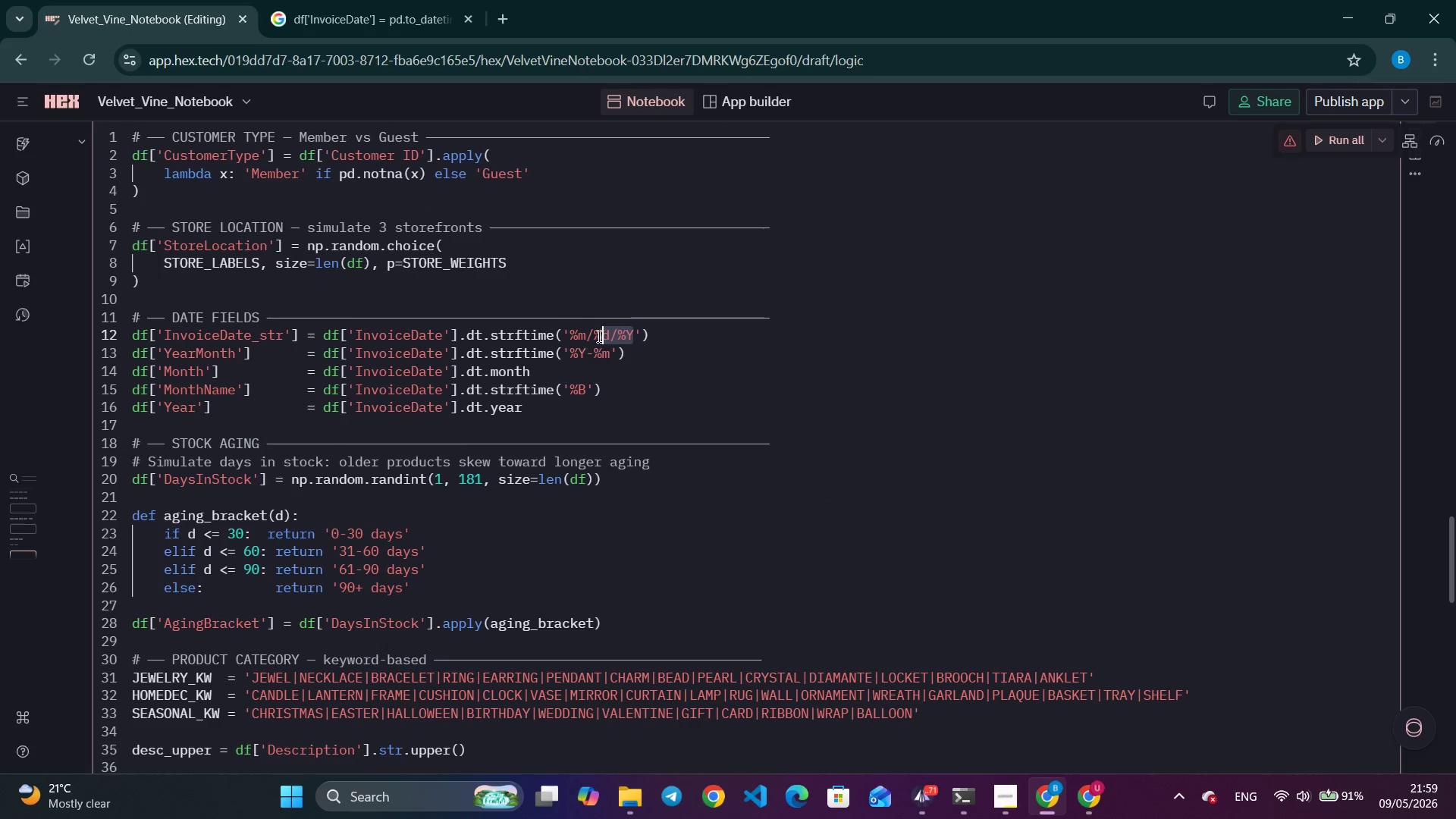 
left_click_drag(start_coordinate=[595, 336], to_coordinate=[575, 339])
 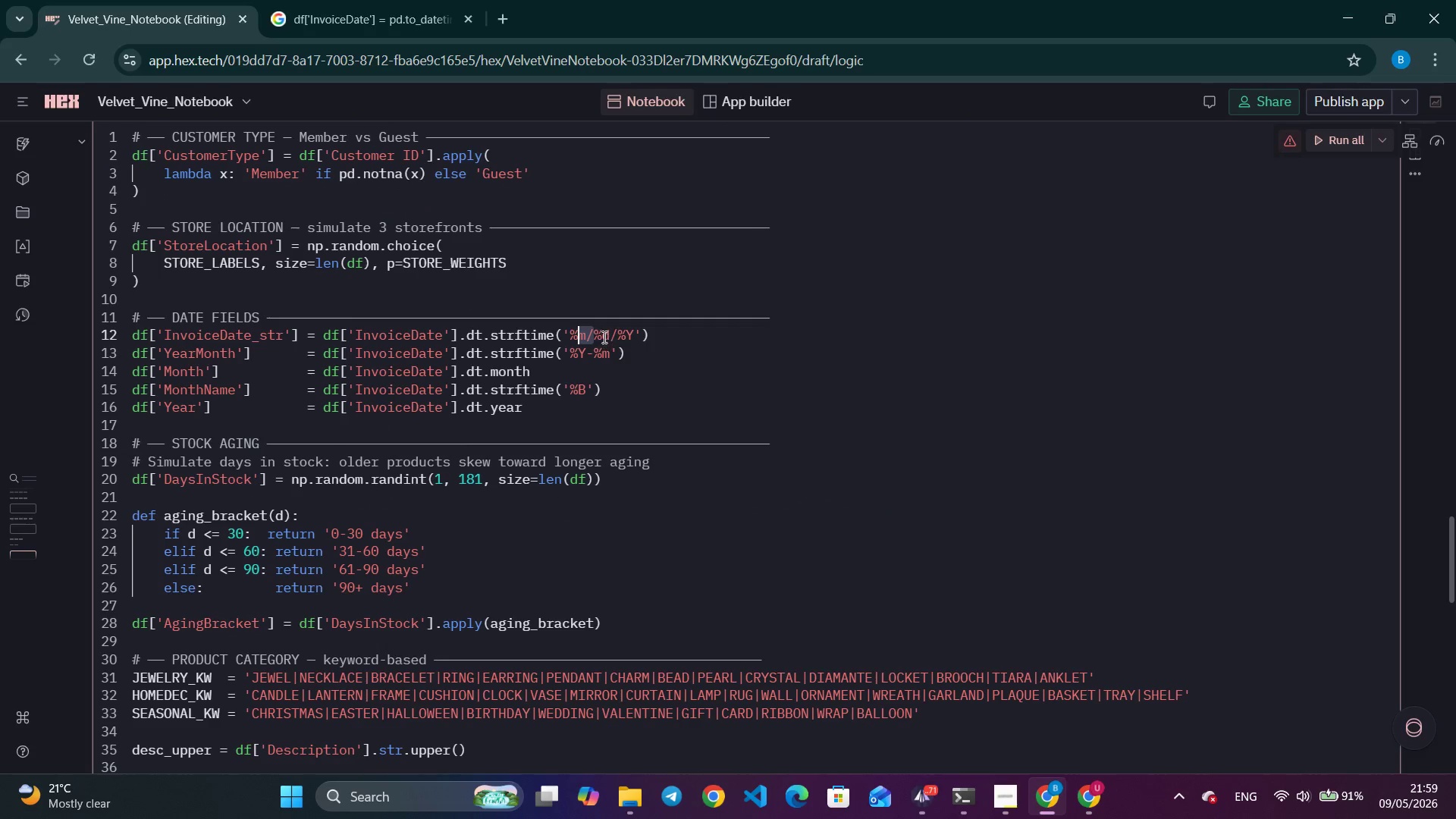 
double_click([602, 334])
 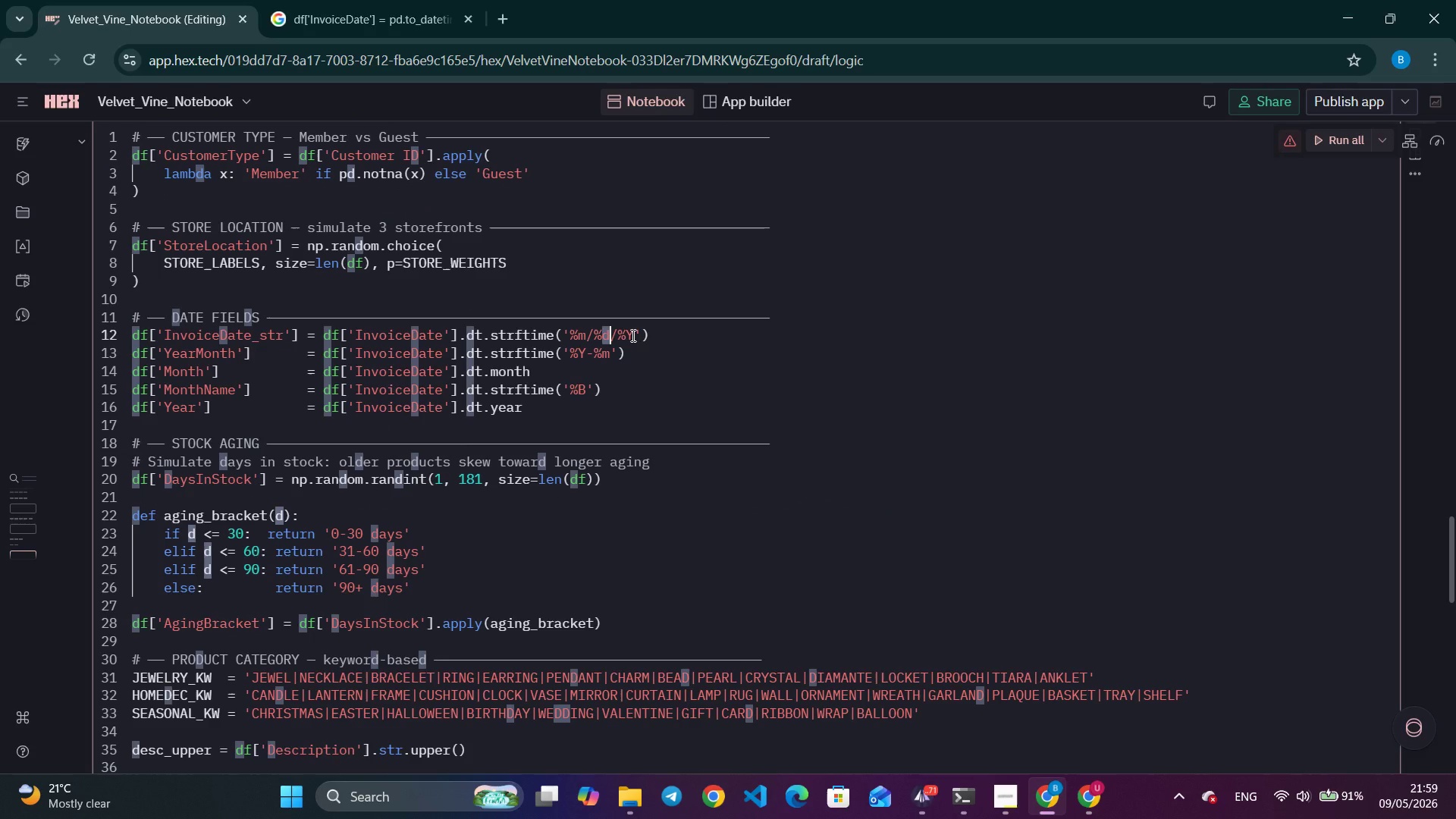 
left_click([632, 335])
 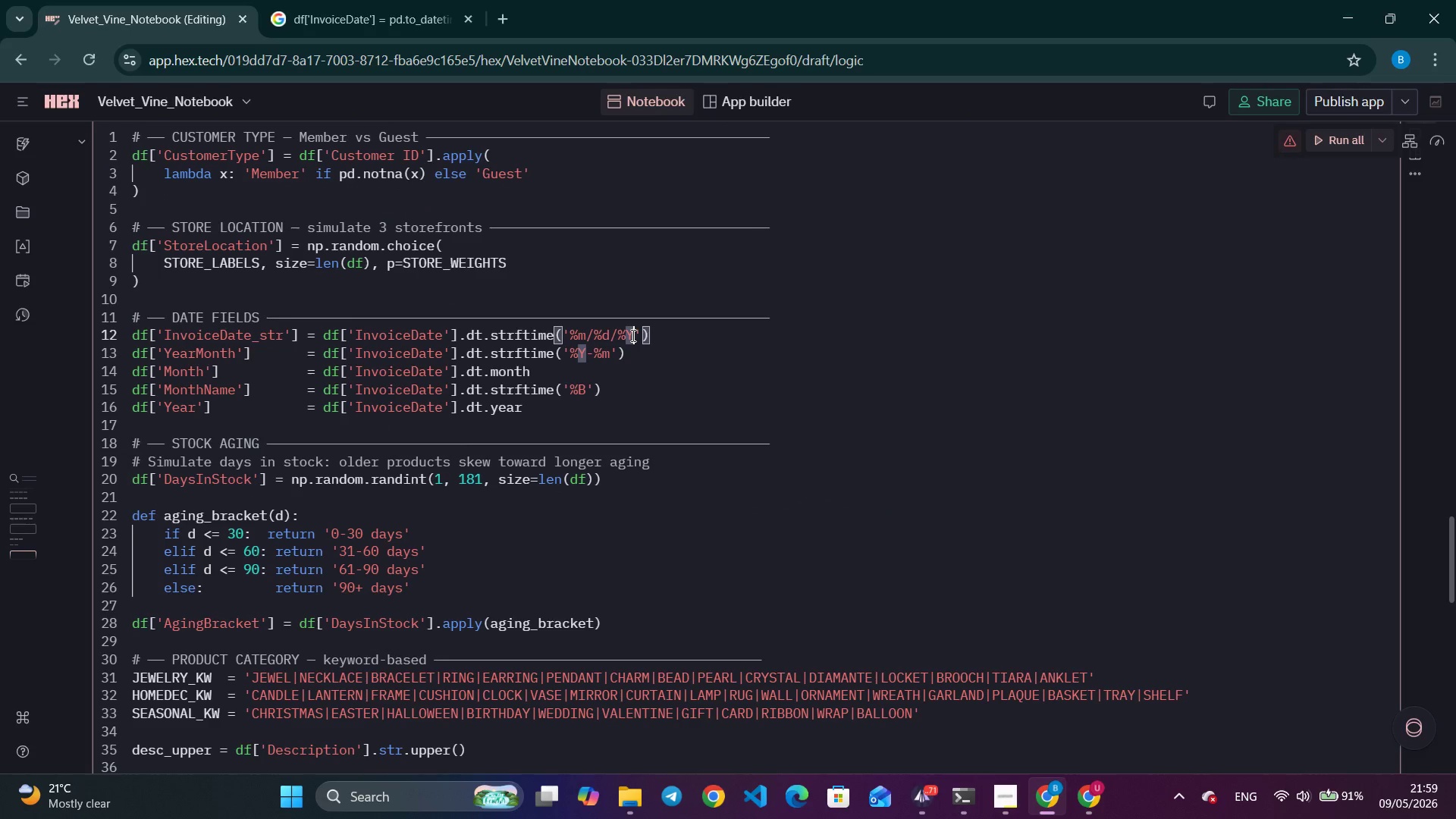 
left_click_drag(start_coordinate=[632, 335], to_coordinate=[569, 329])
 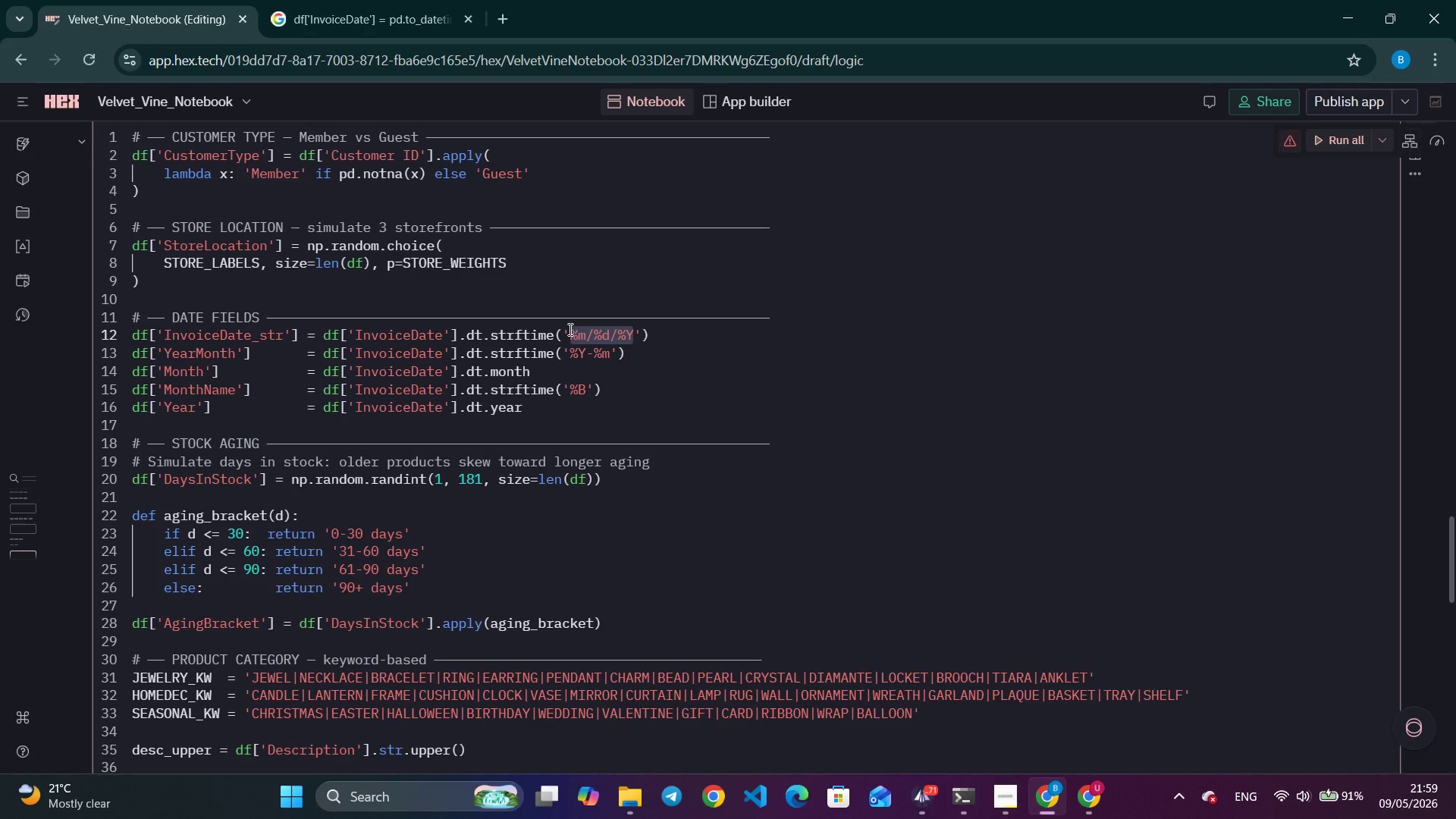 
key(Backspace)
 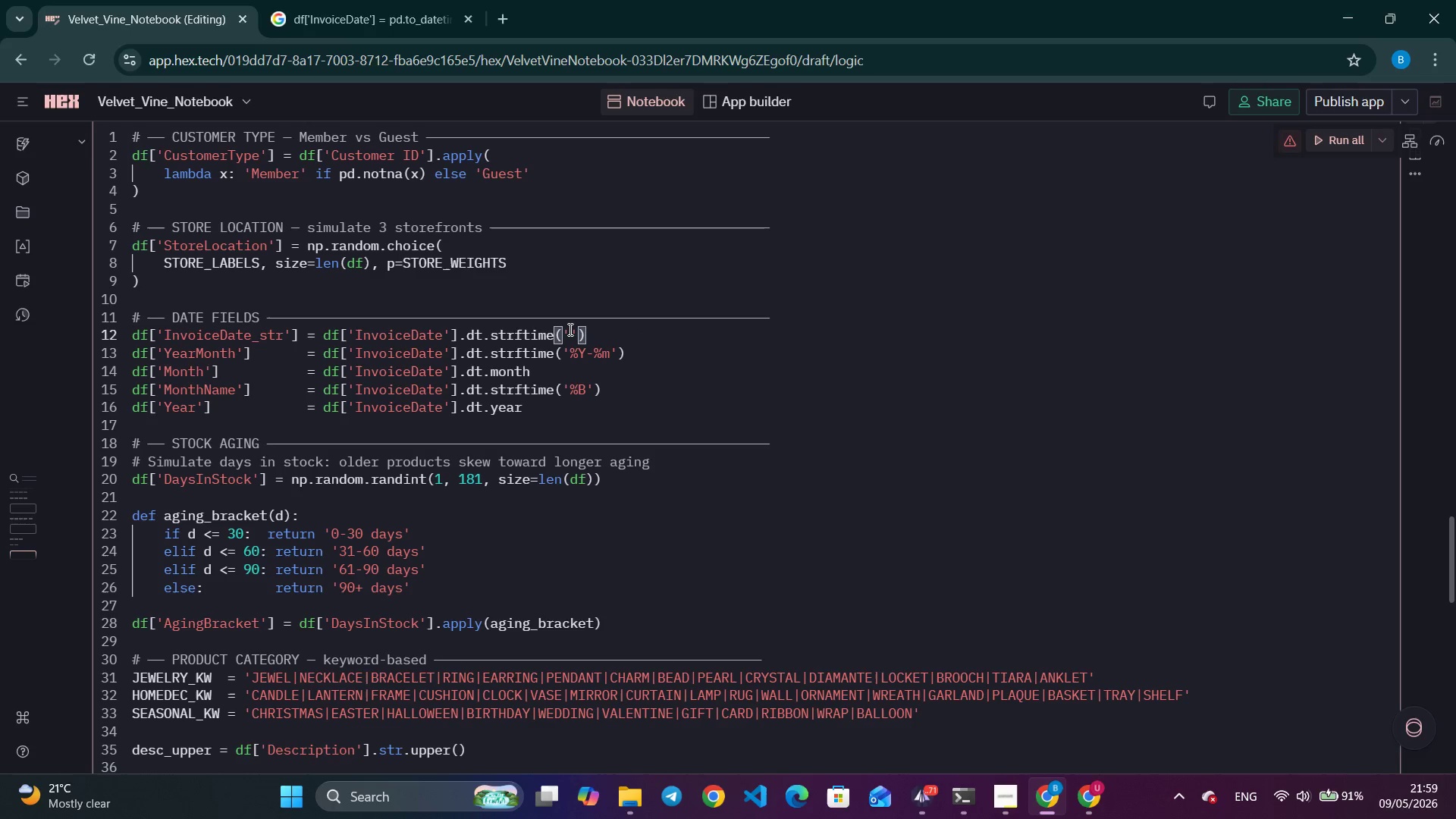 
key(Shift+5)
 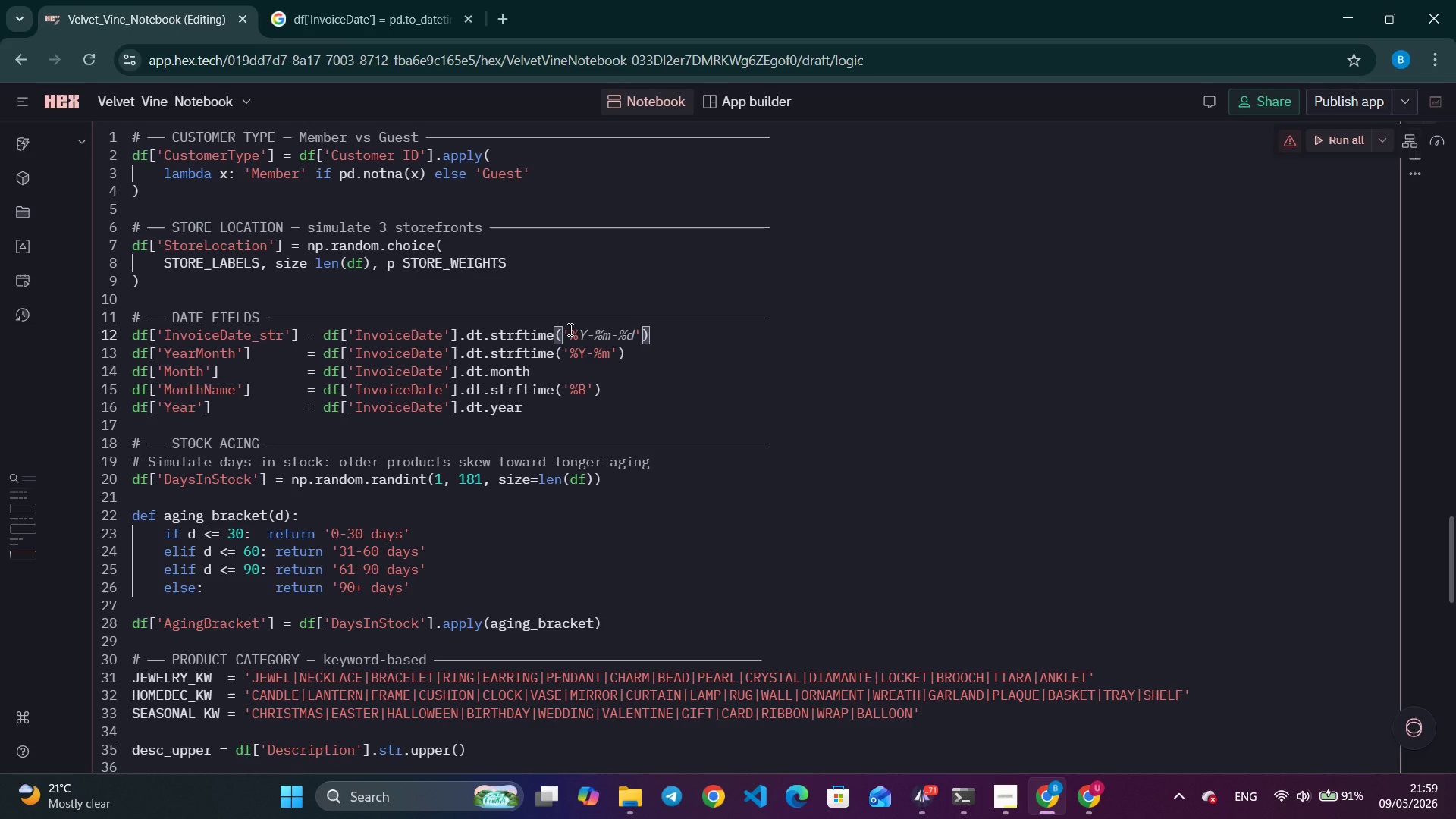 
key(Shift+Y)
 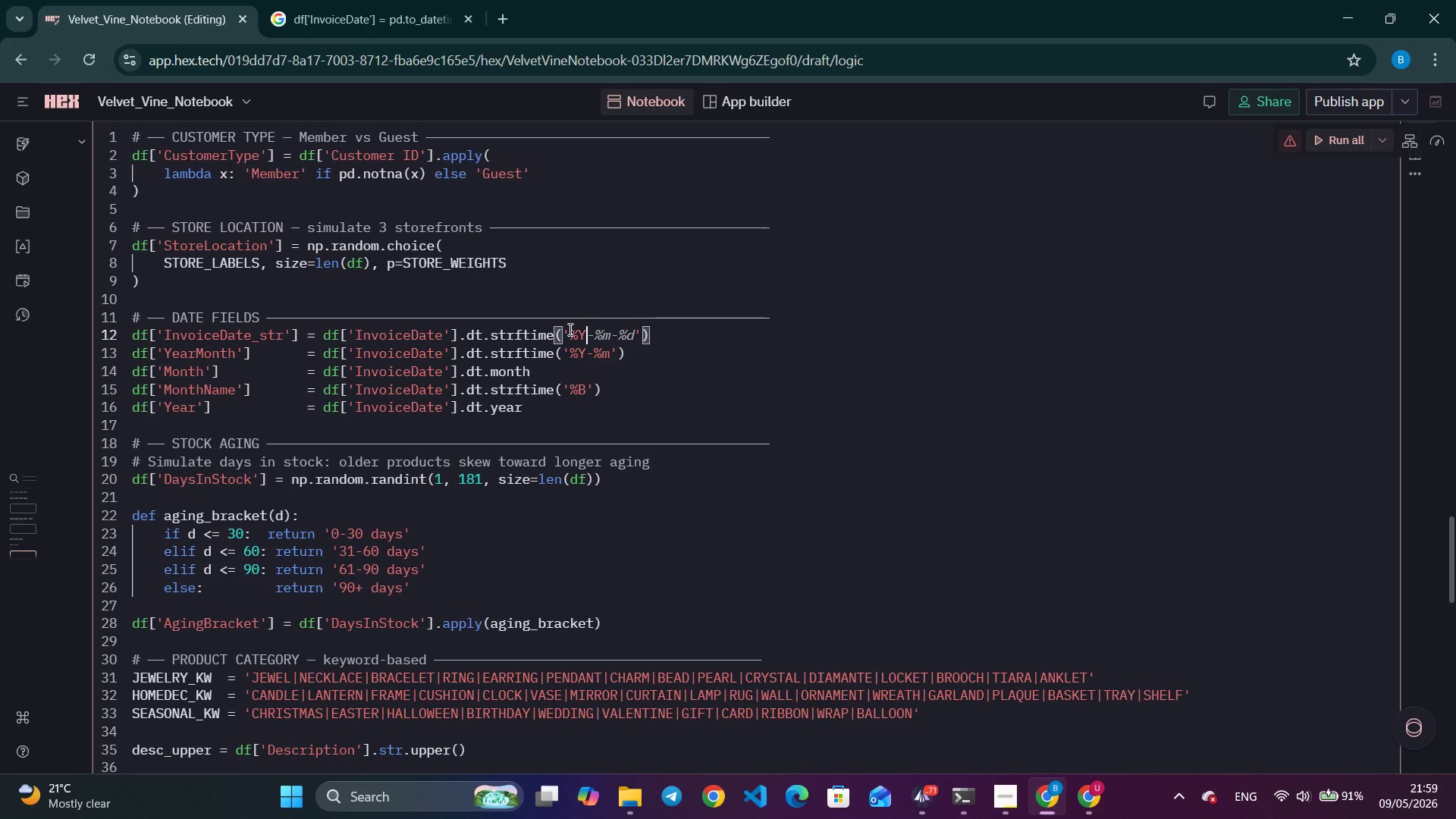 
key(Minus)
 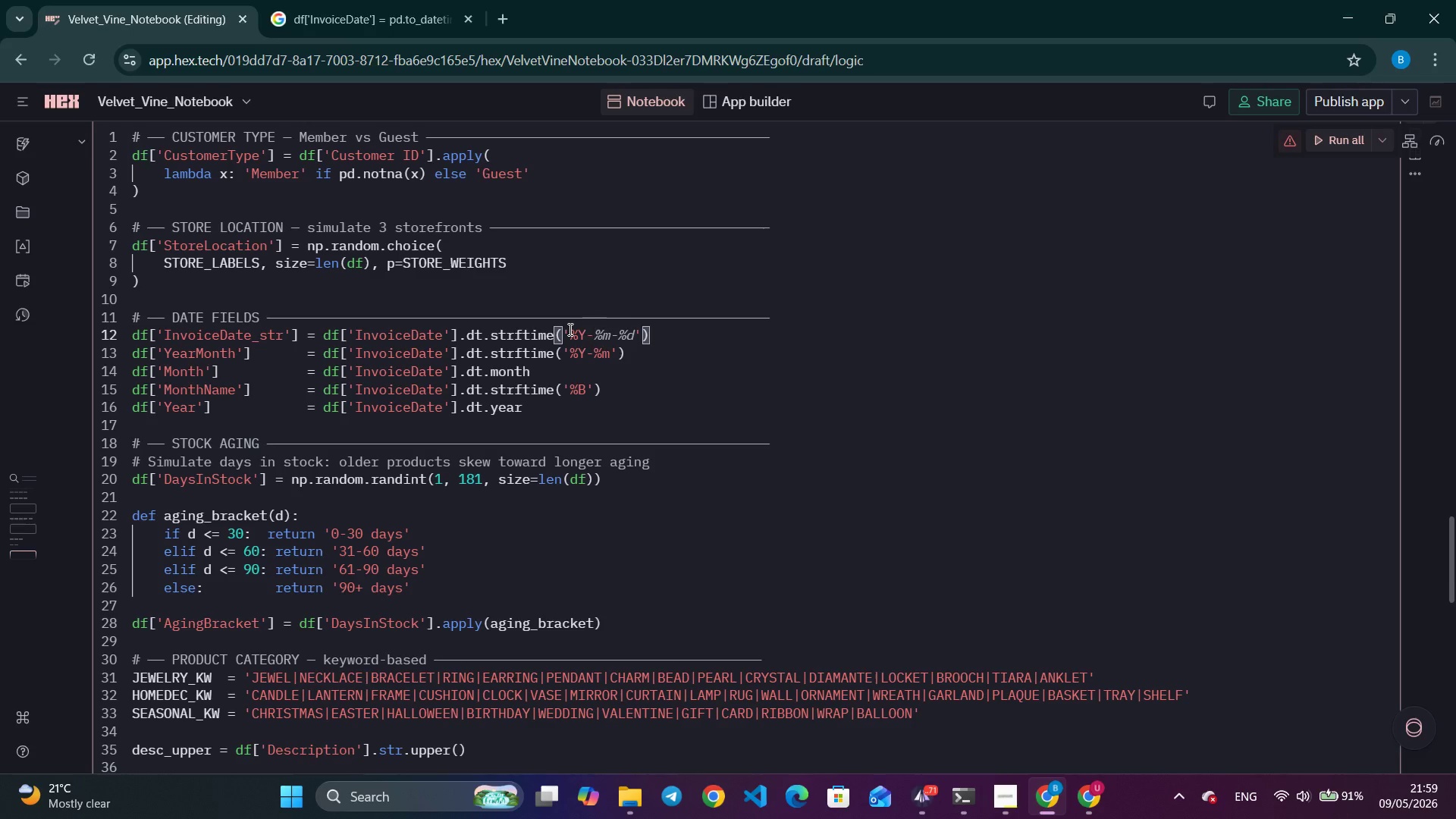 
key(Tab)
 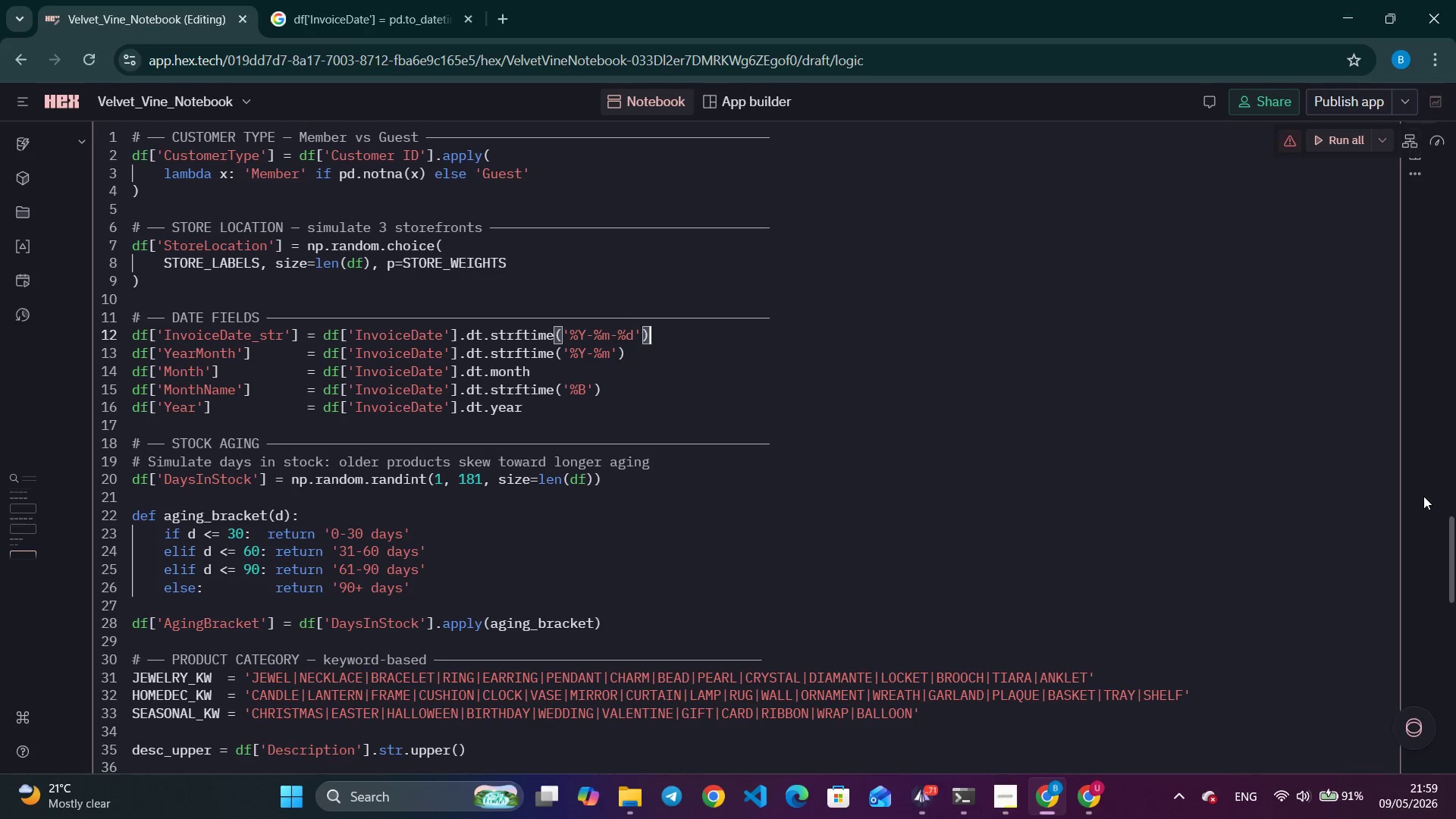 
left_click_drag(start_coordinate=[1451, 535], to_coordinate=[1421, 652])
 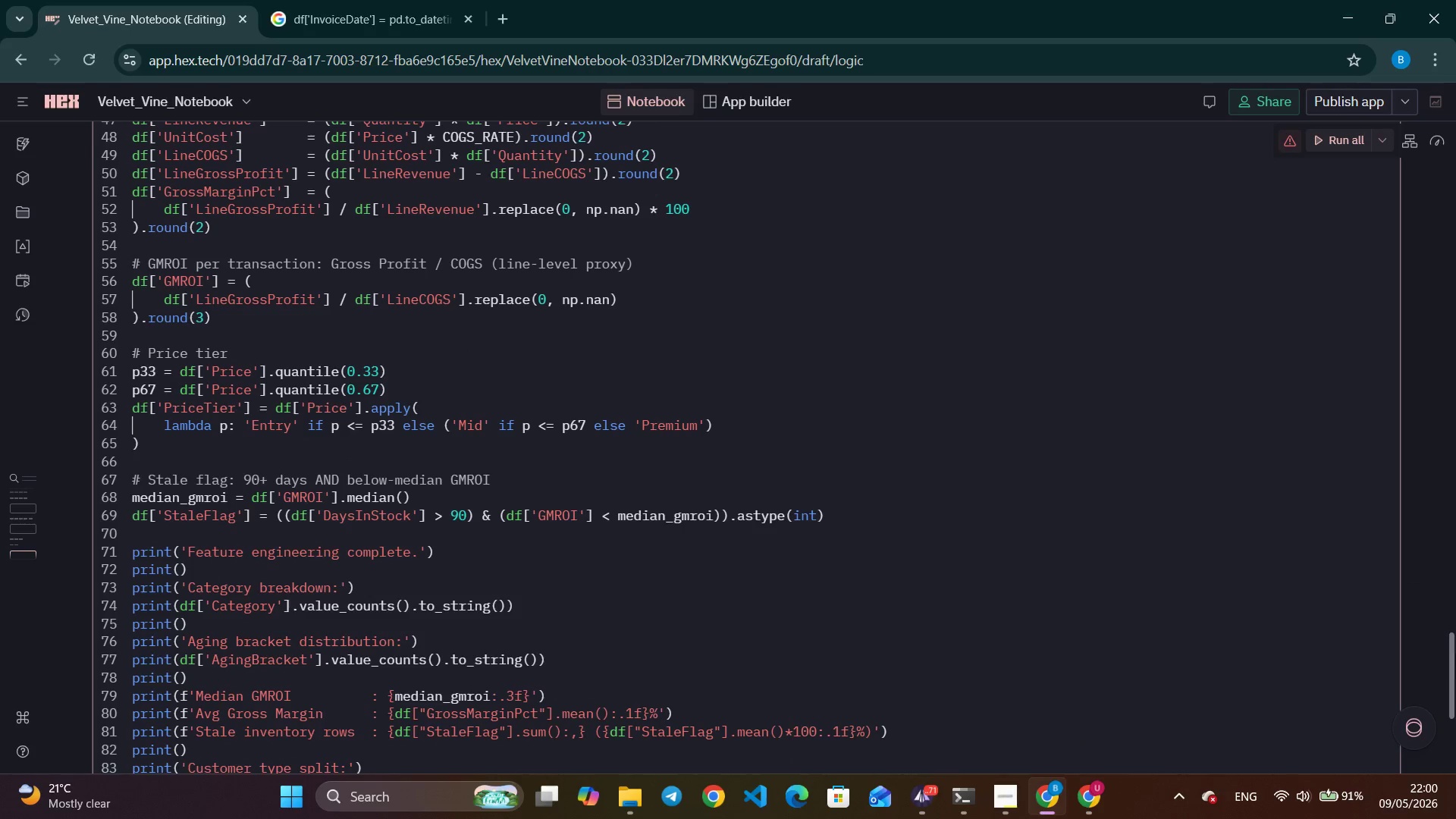 
left_click_drag(start_coordinate=[1454, 664], to_coordinate=[1442, 504])
 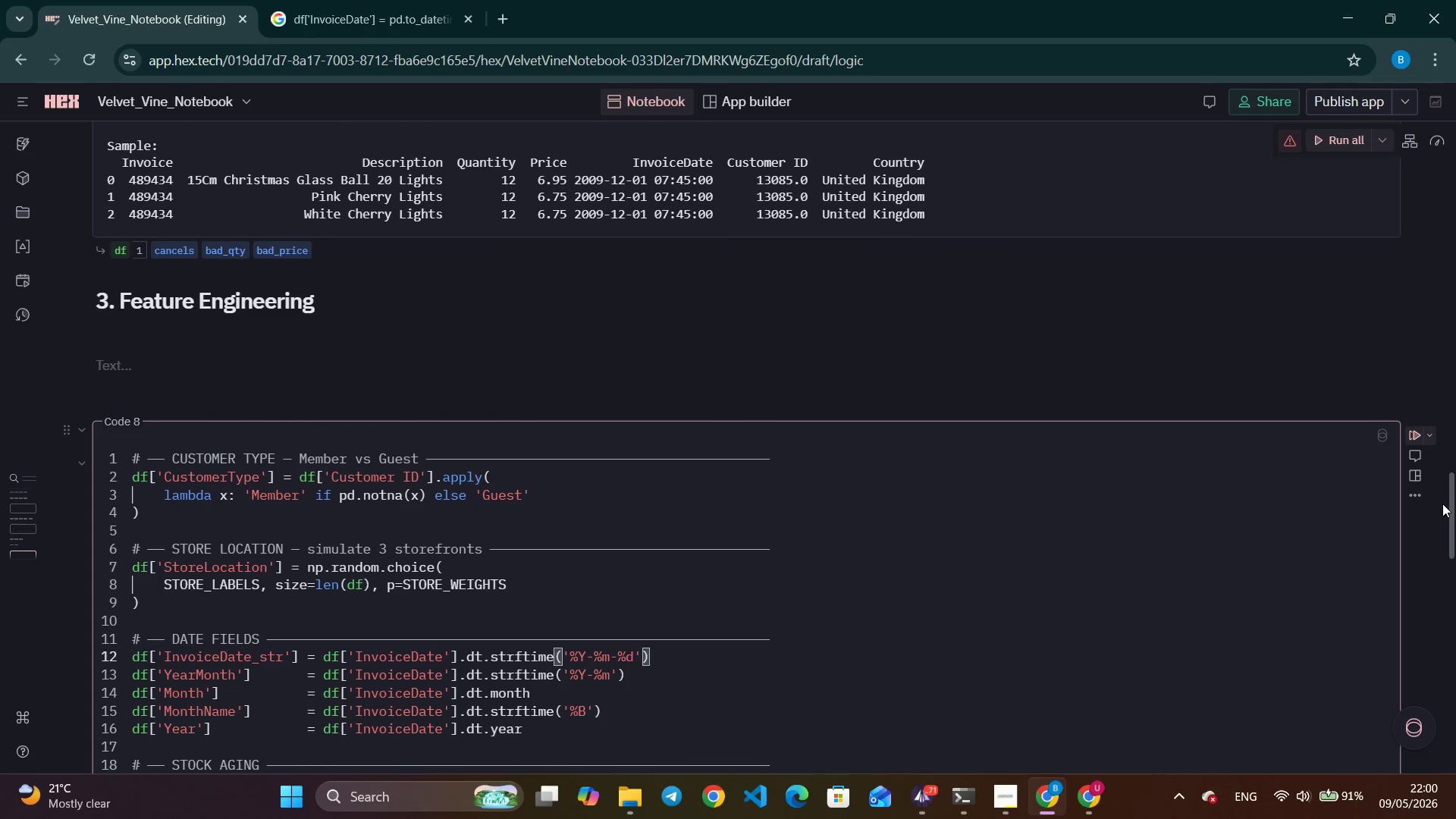 
left_click([1442, 504])
 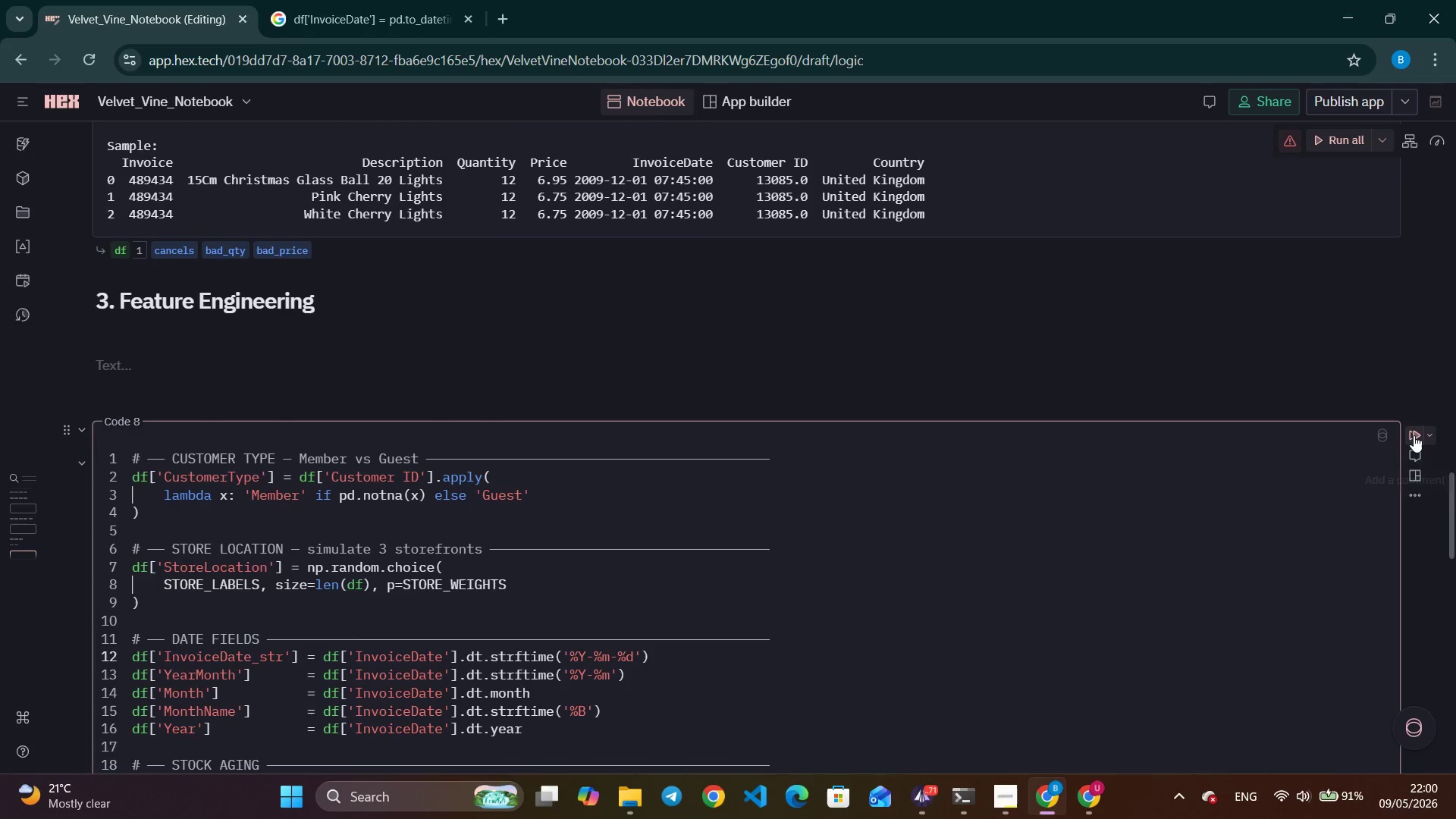 
left_click([1414, 435])
 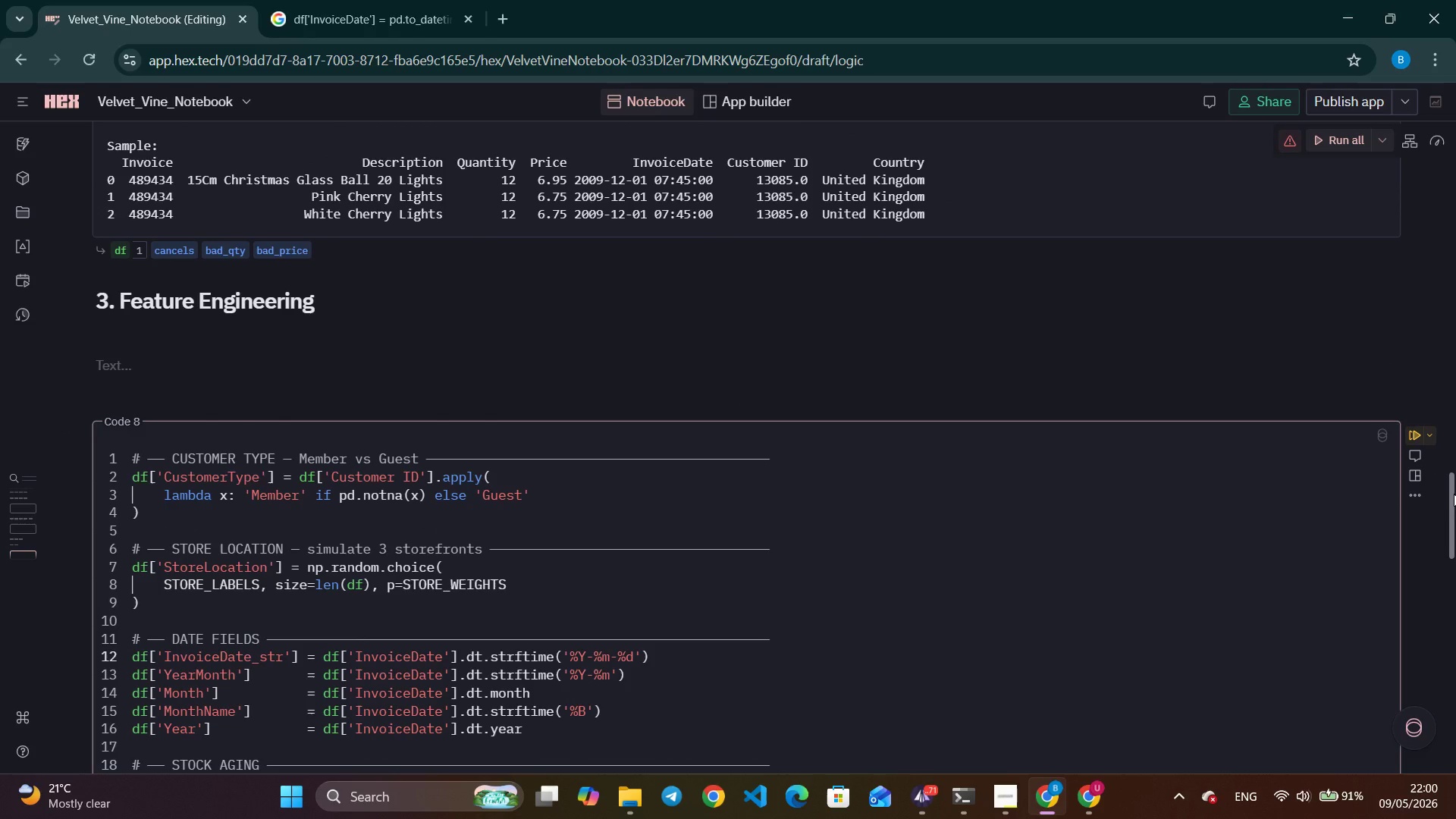 
left_click_drag(start_coordinate=[1454, 494], to_coordinate=[1422, 704])
 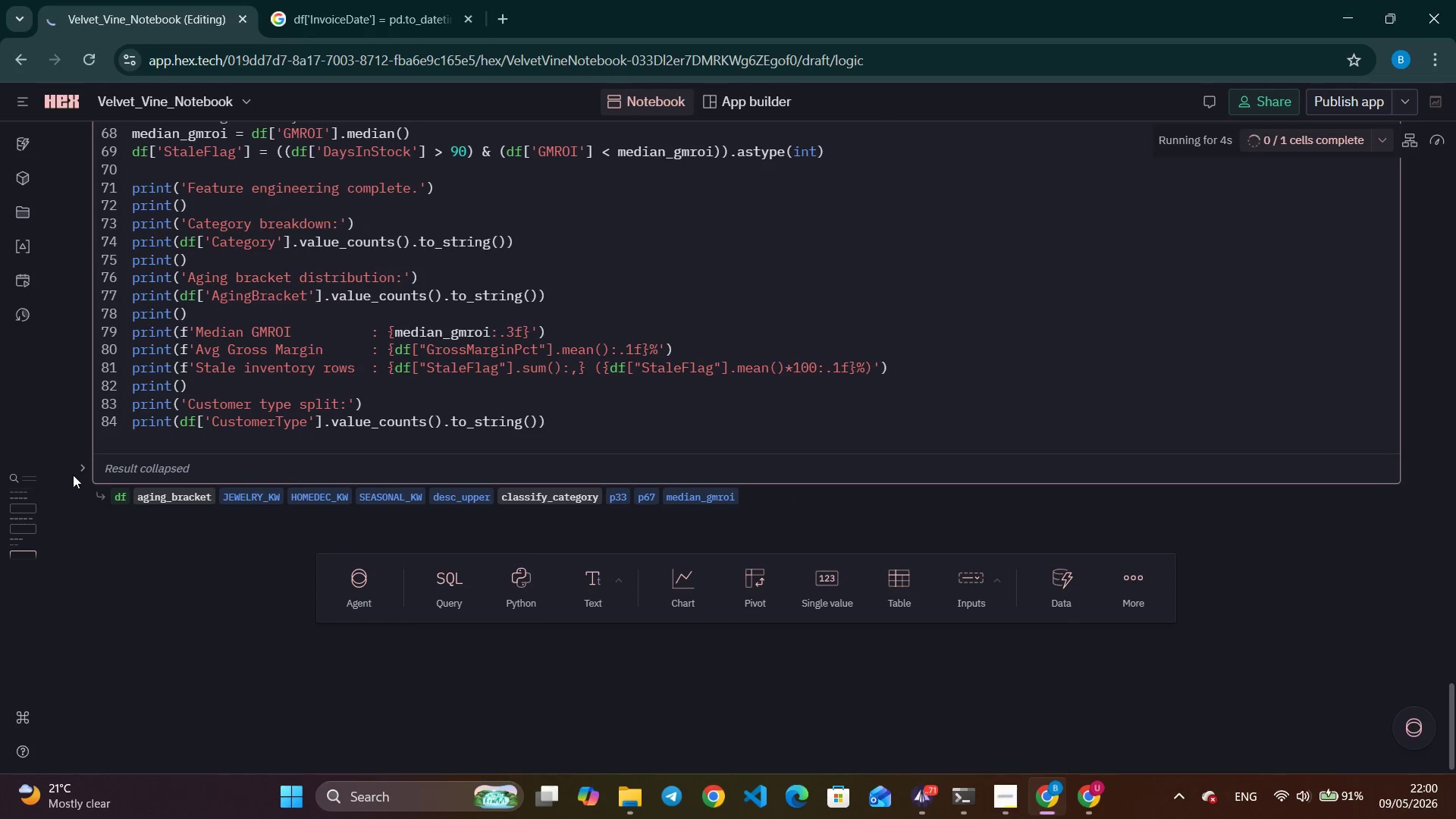 
left_click([79, 465])
 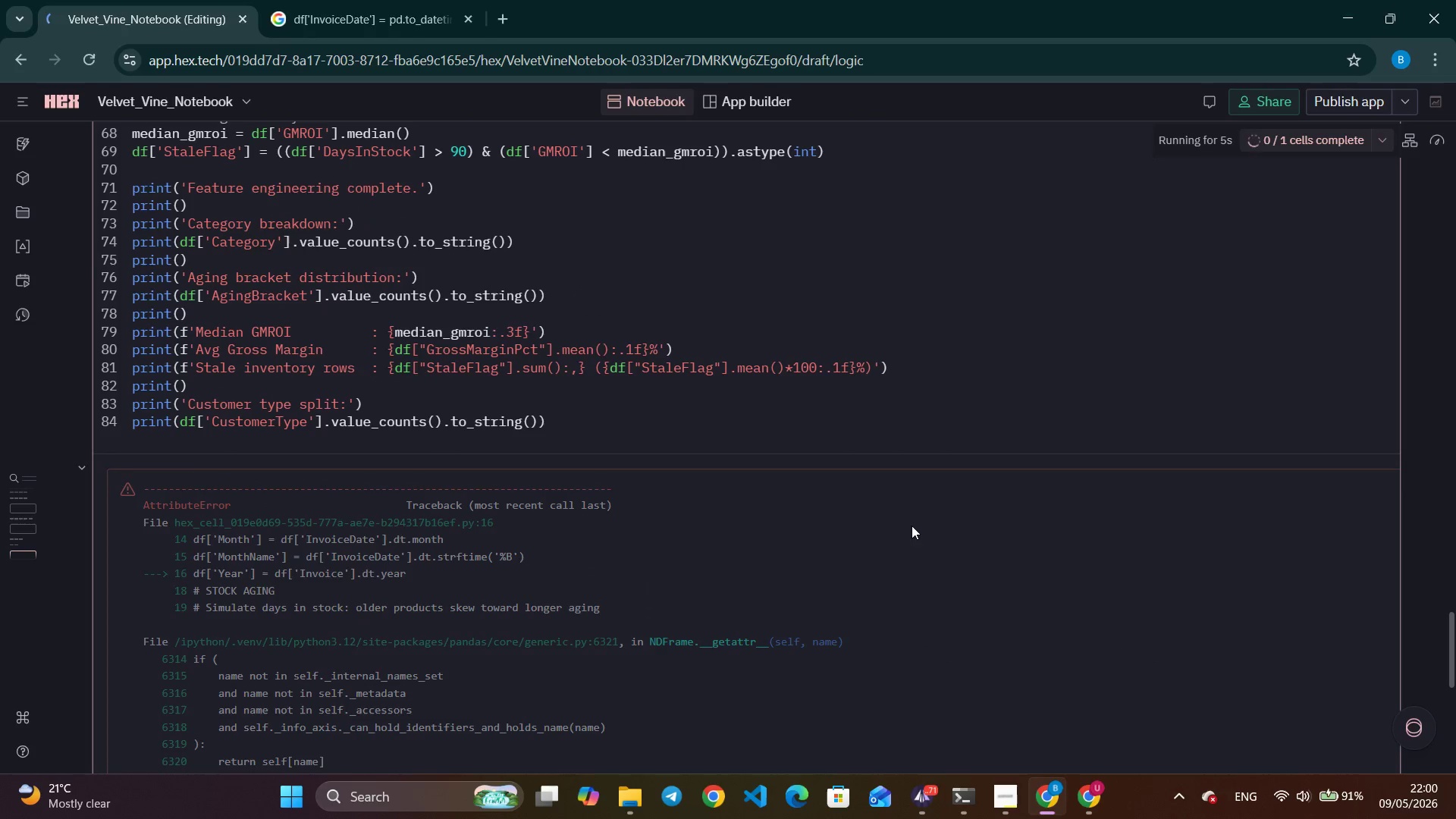 
scroll: coordinate [951, 522], scroll_direction: none, amount: 0.0
 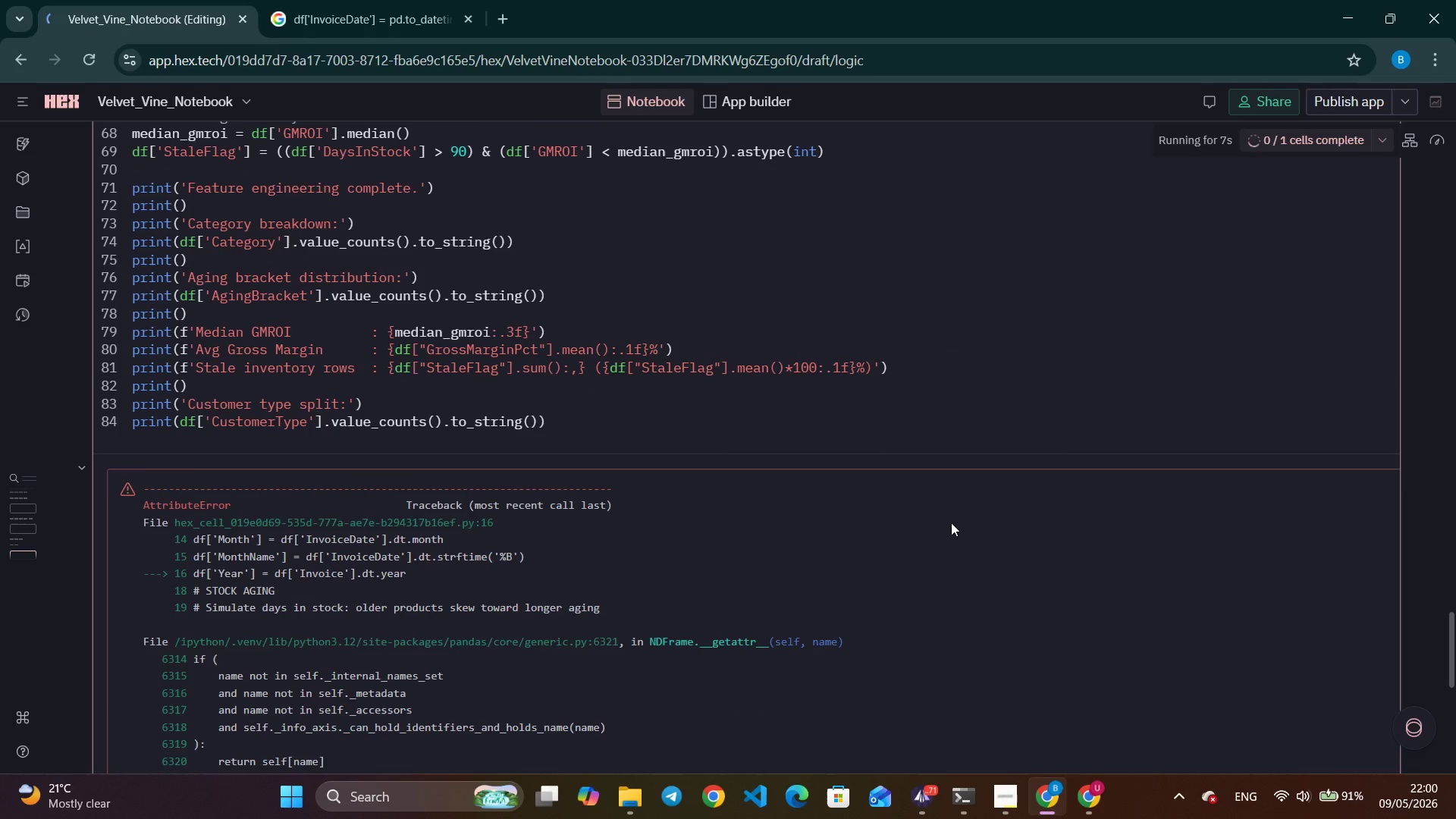 
scroll: coordinate [994, 517], scroll_direction: down, amount: 14.0
 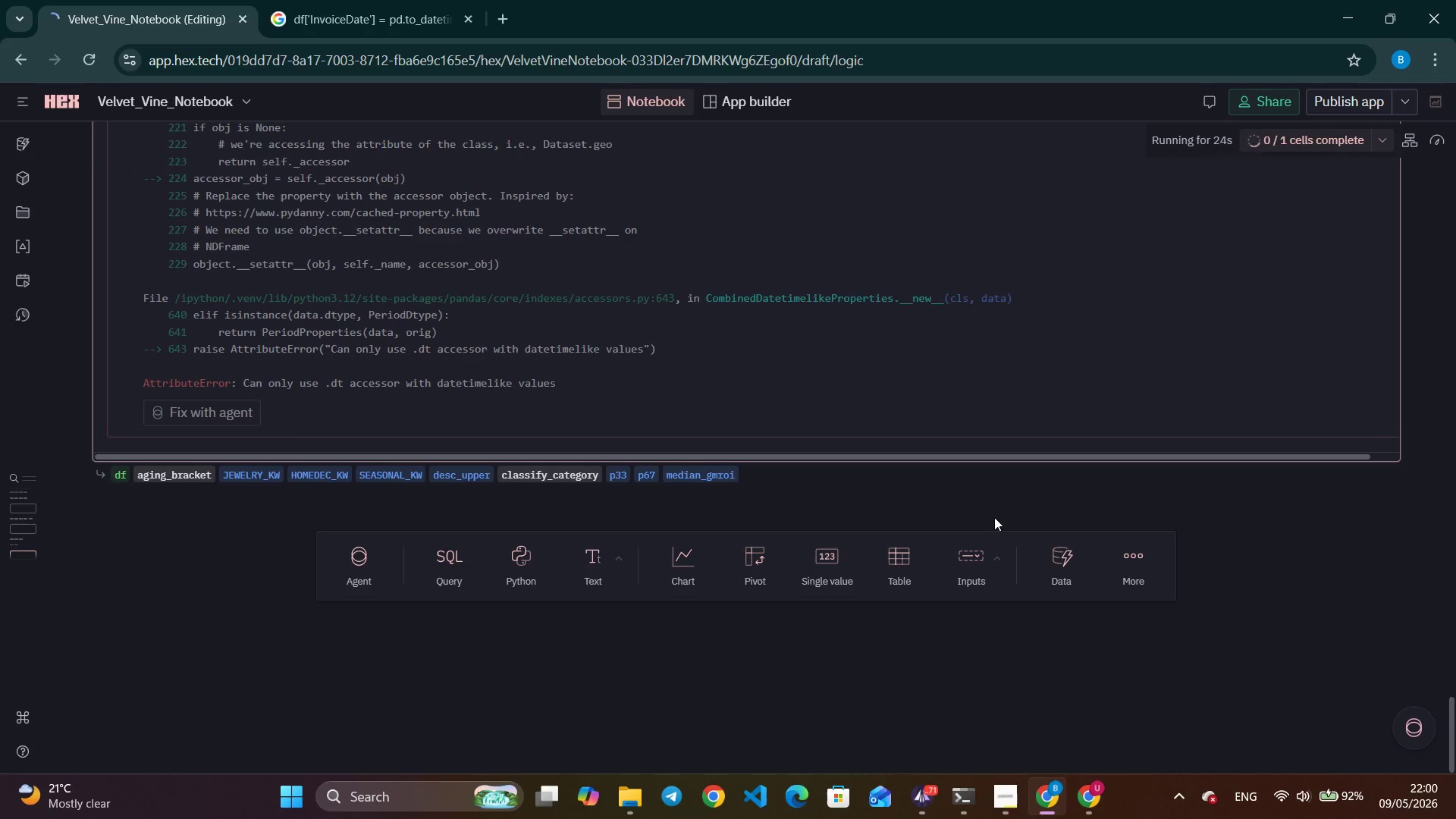 
wait(20.86)
 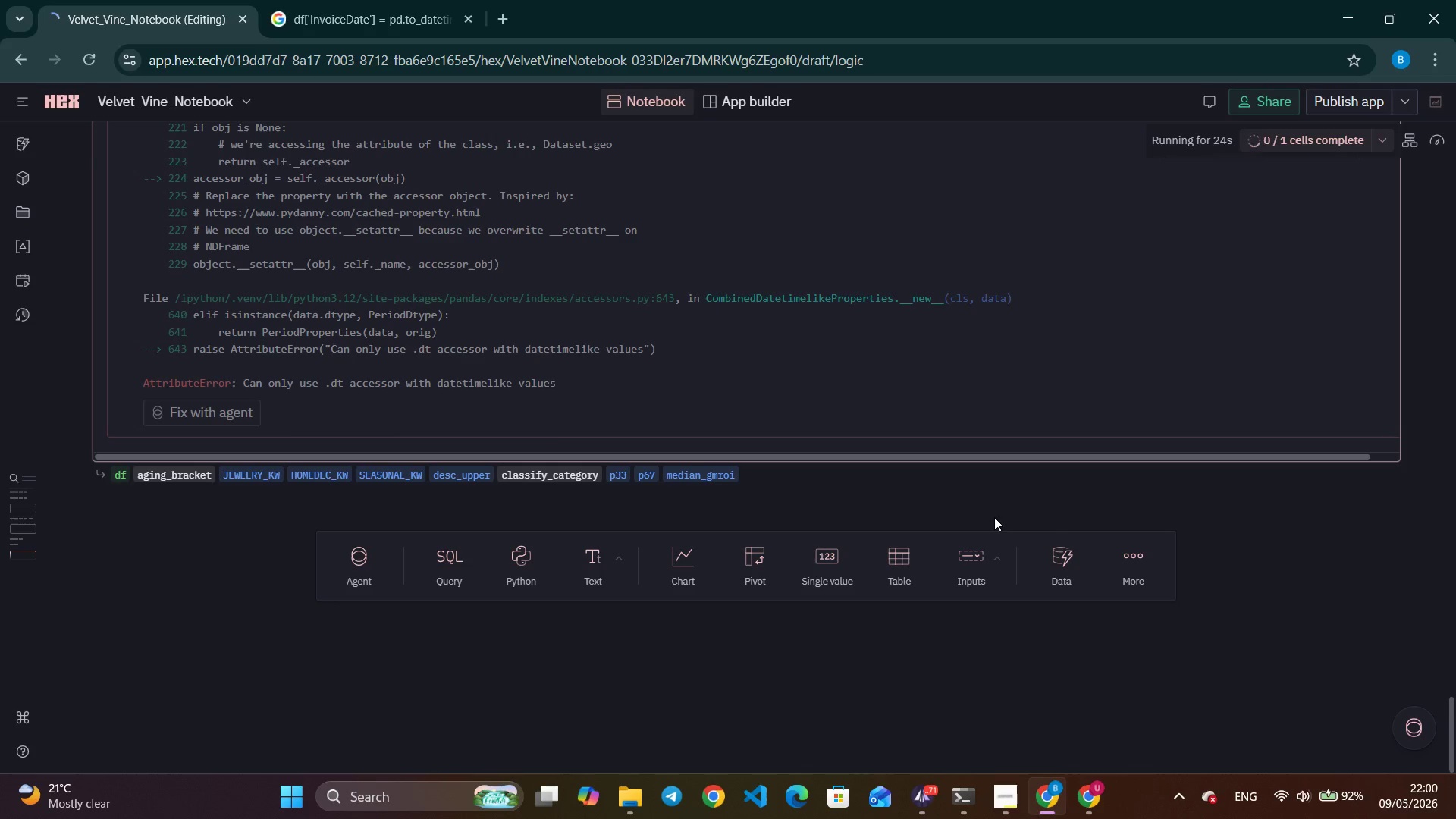 
left_click_drag(start_coordinate=[1452, 726], to_coordinate=[1436, 735])
 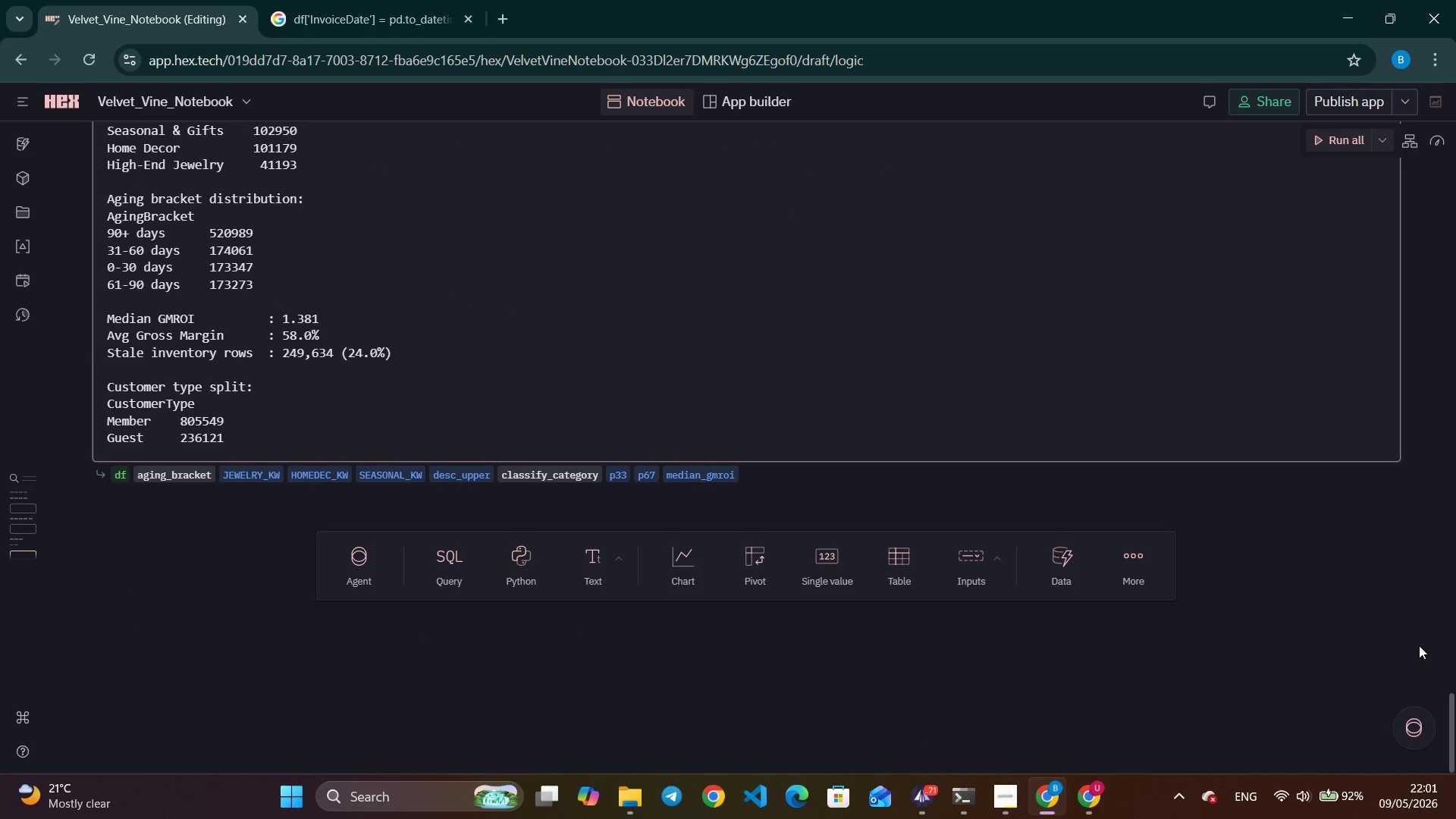 
left_click([1436, 735])
 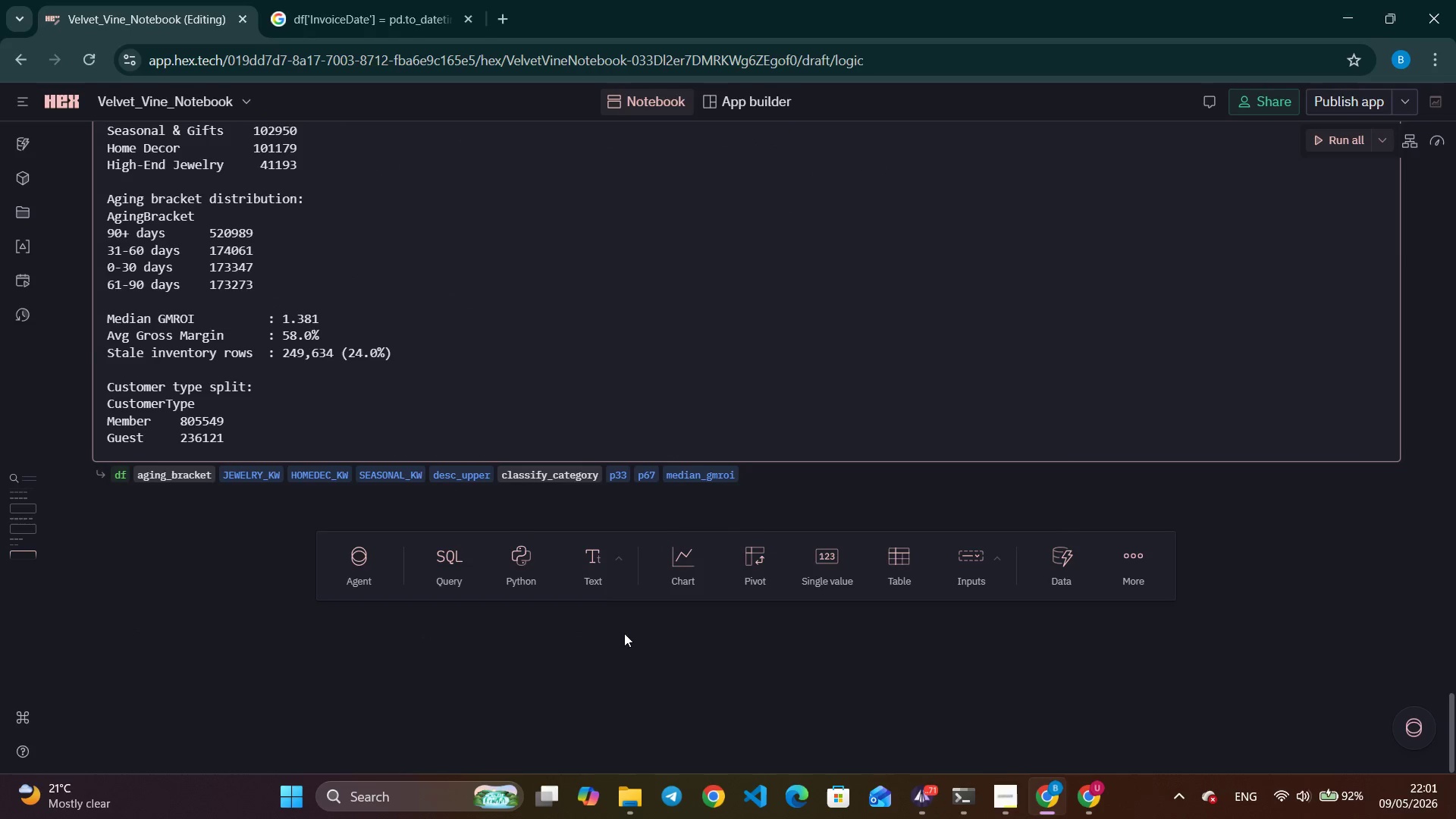 
left_click([588, 582])
 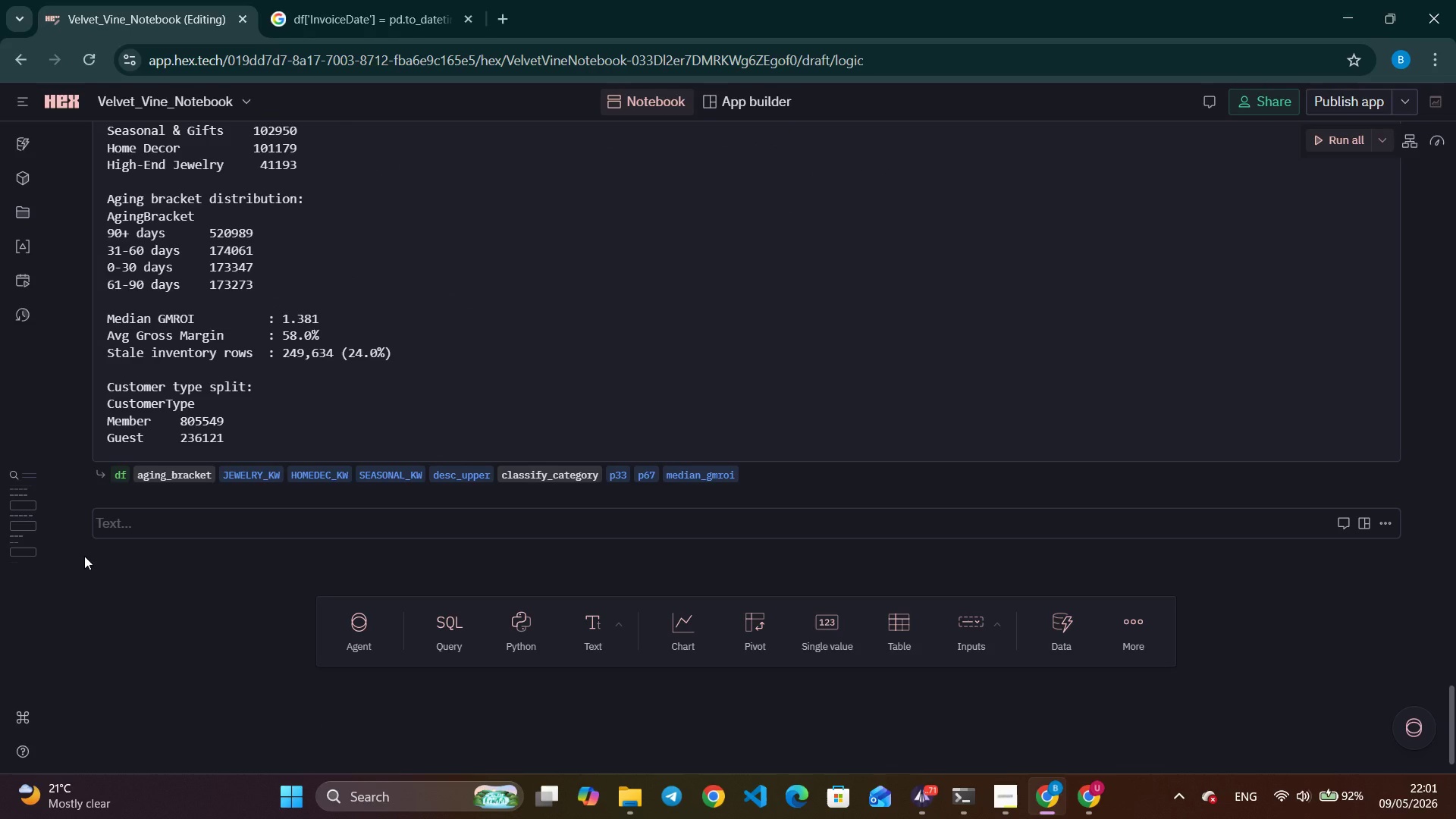 
type(### 4. Statistical Analysis)
 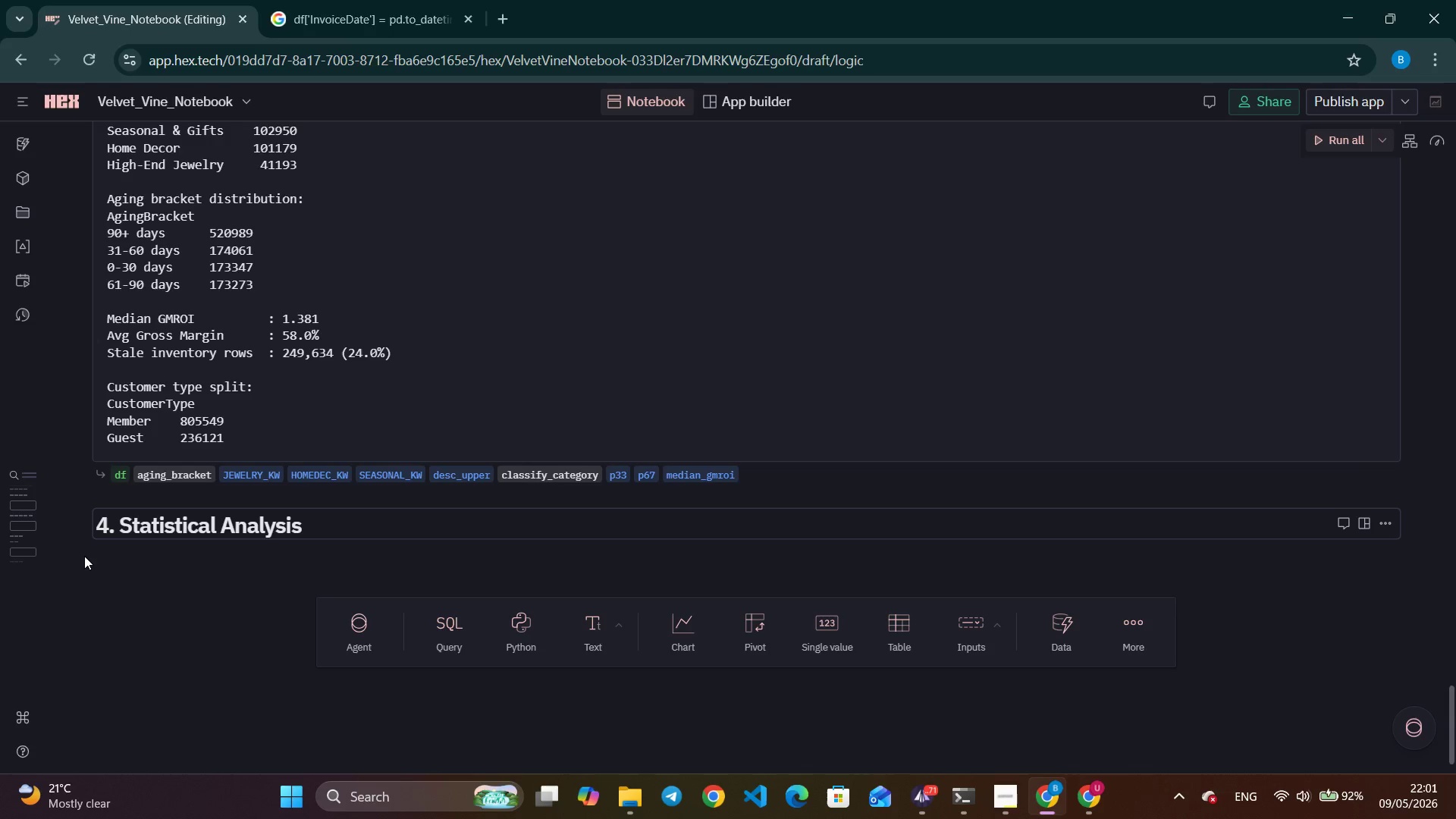 
left_click([515, 651])
 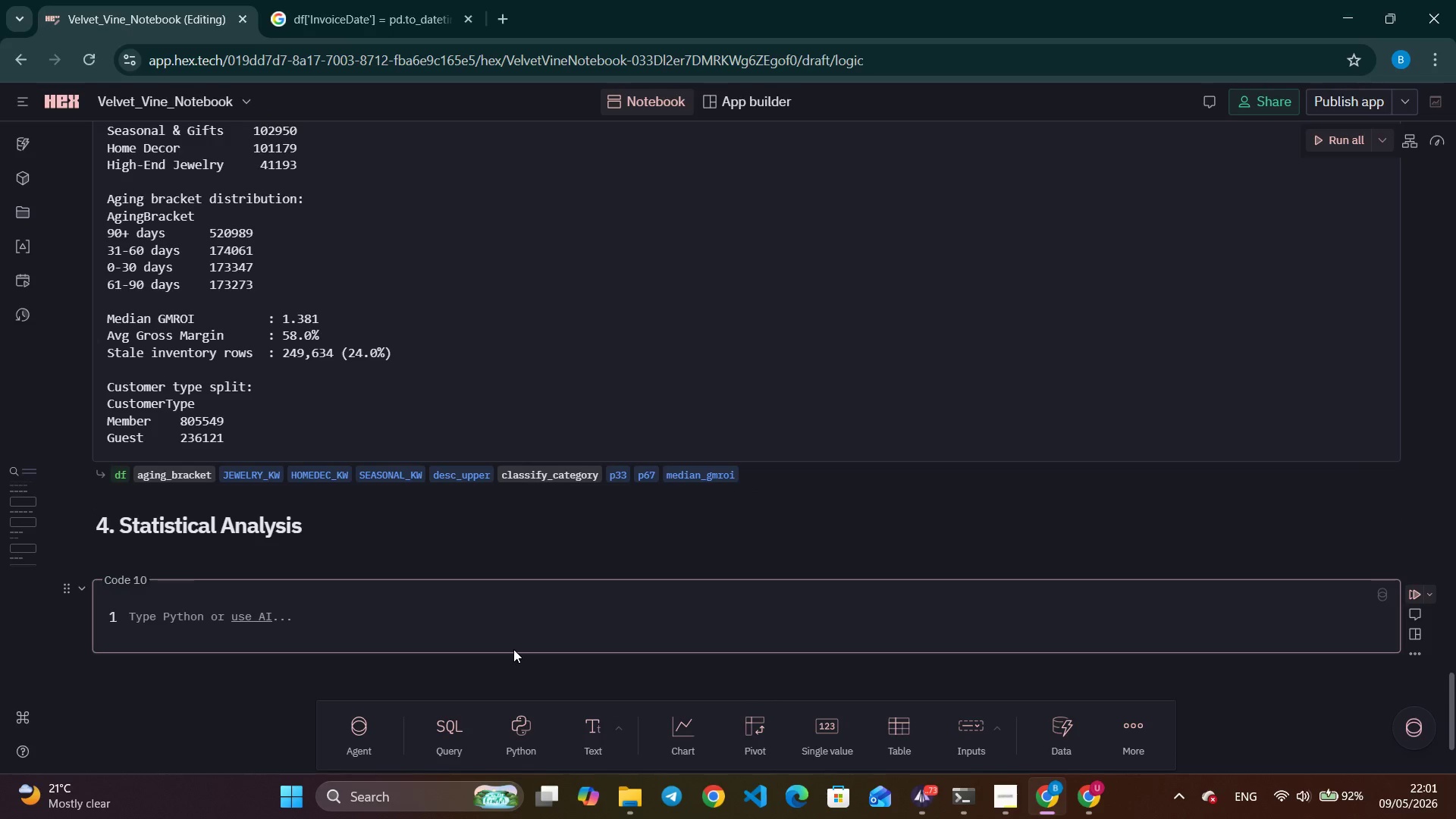 
type(print('=== VELVET &)
 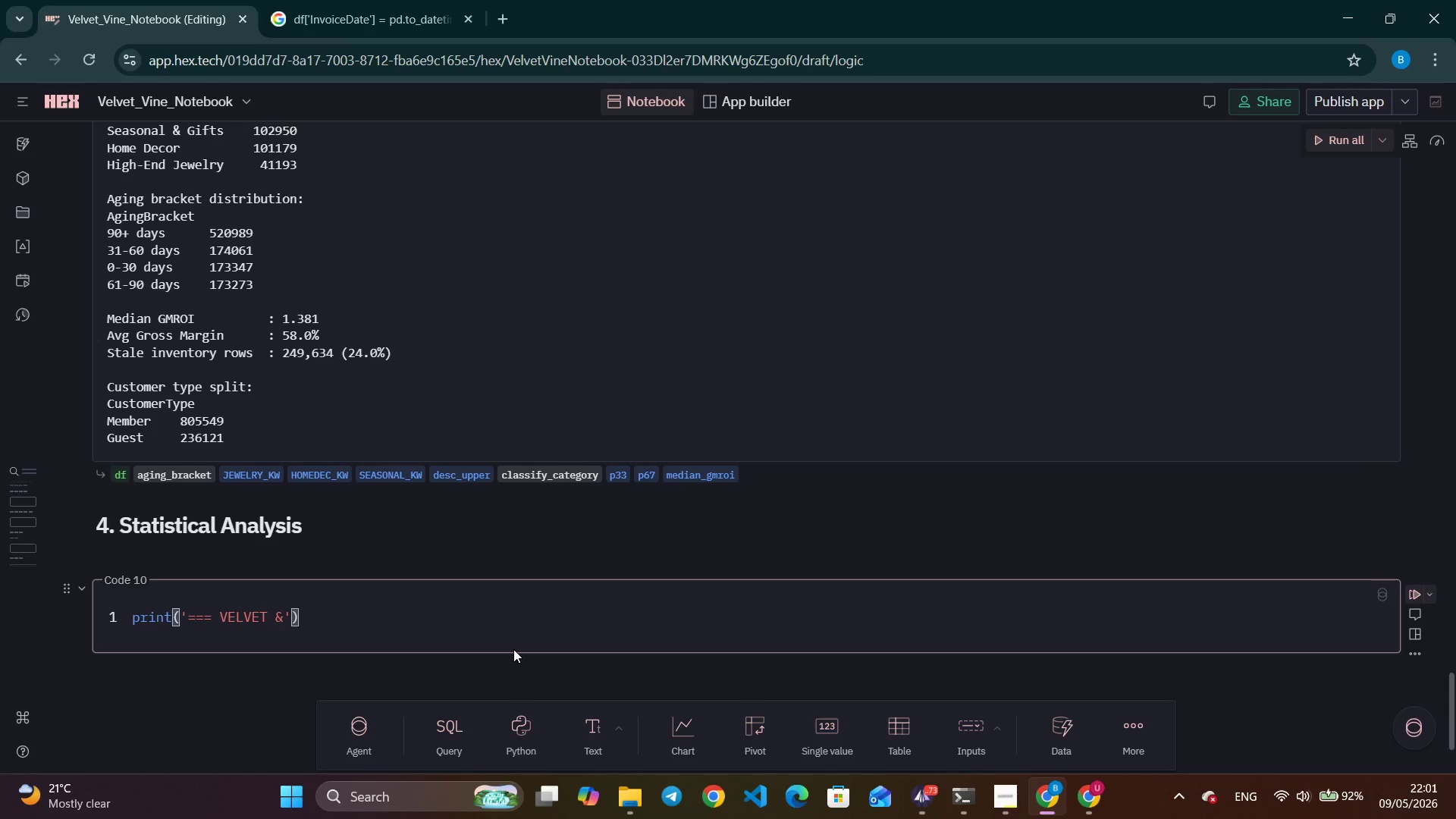 
type( VINE - STASTICAL ANALU)
key(Backspace)
type(YSIS)
 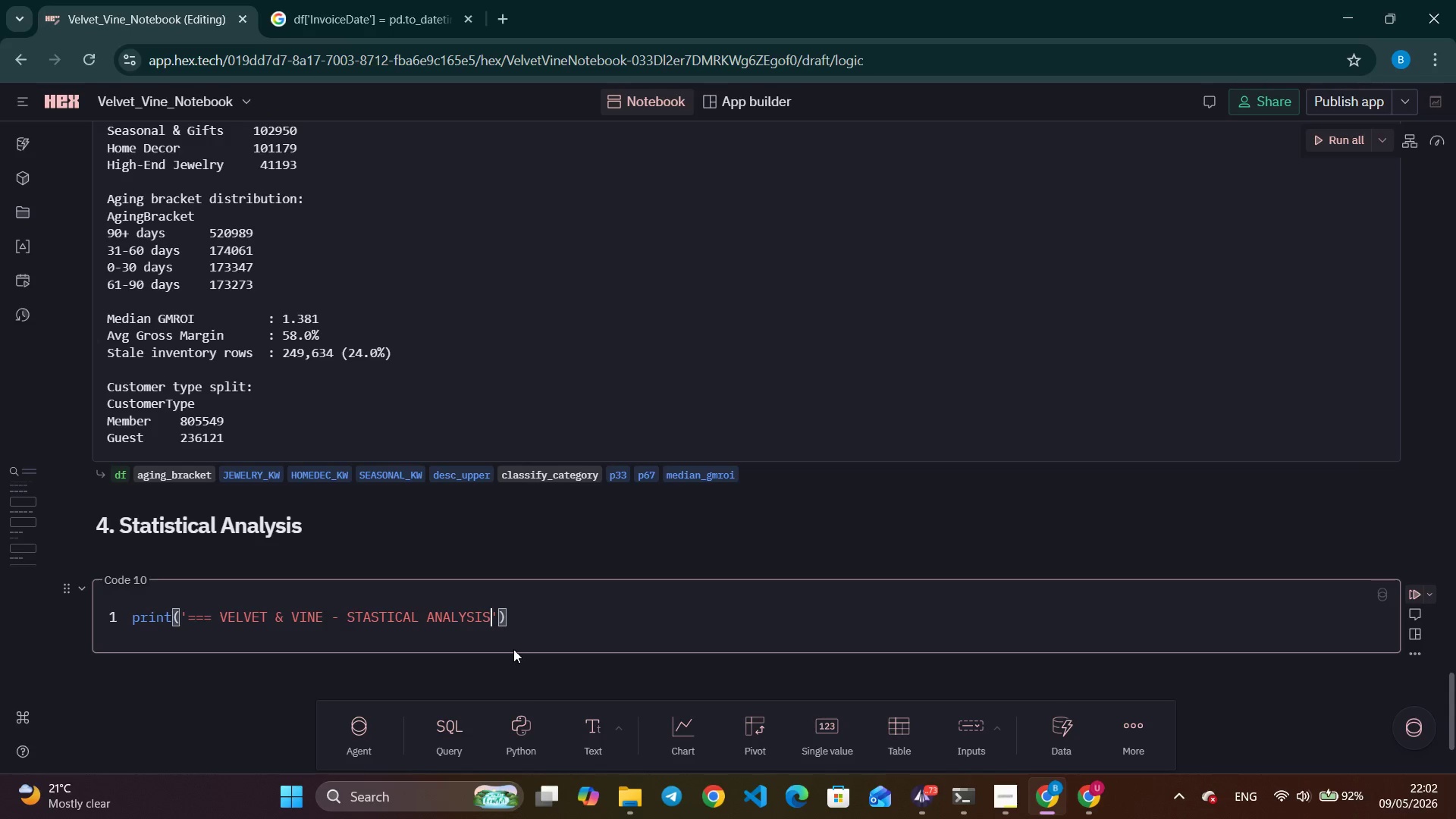 
key(ArrowRight)
 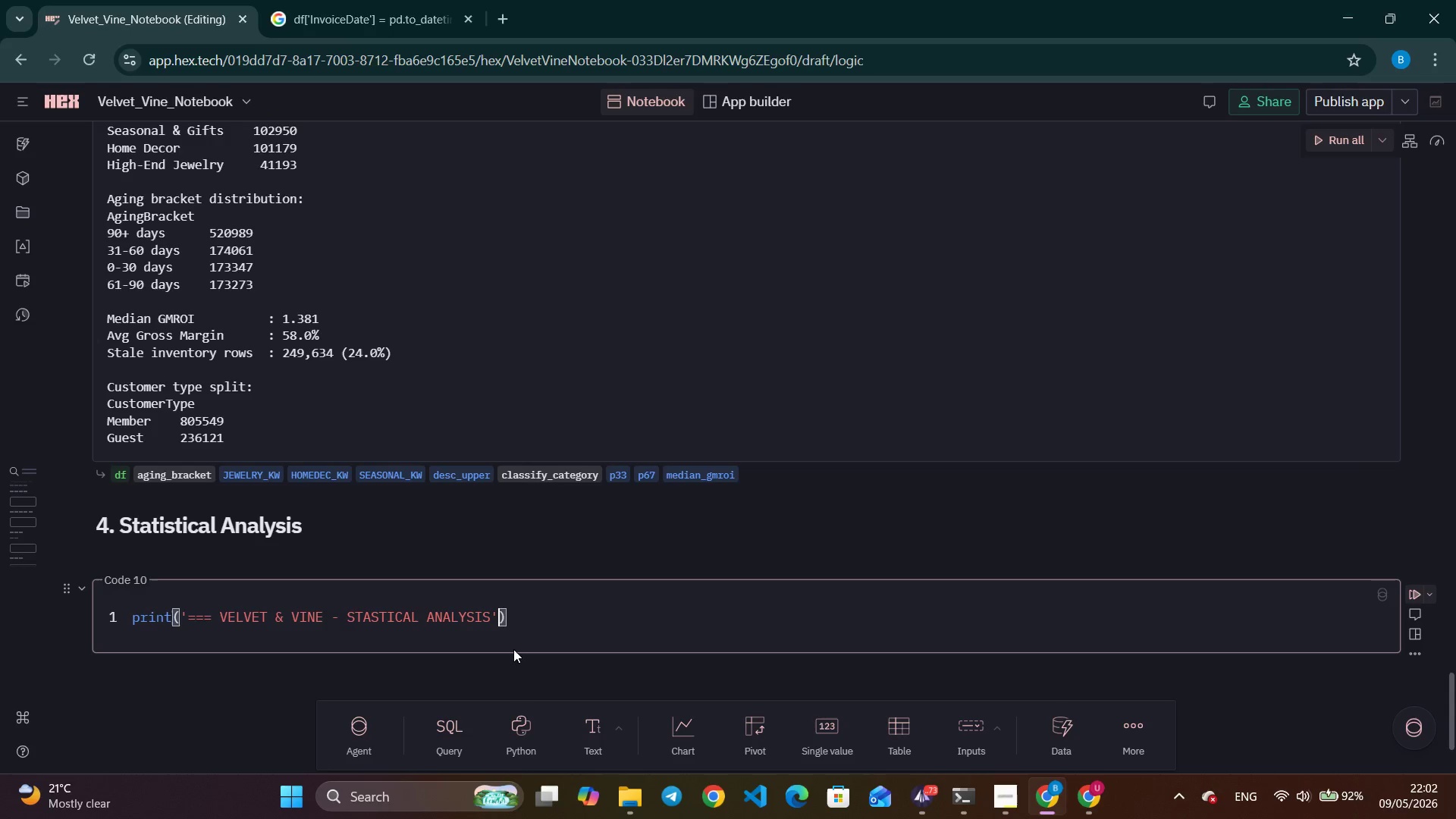 
key(ArrowRight)
 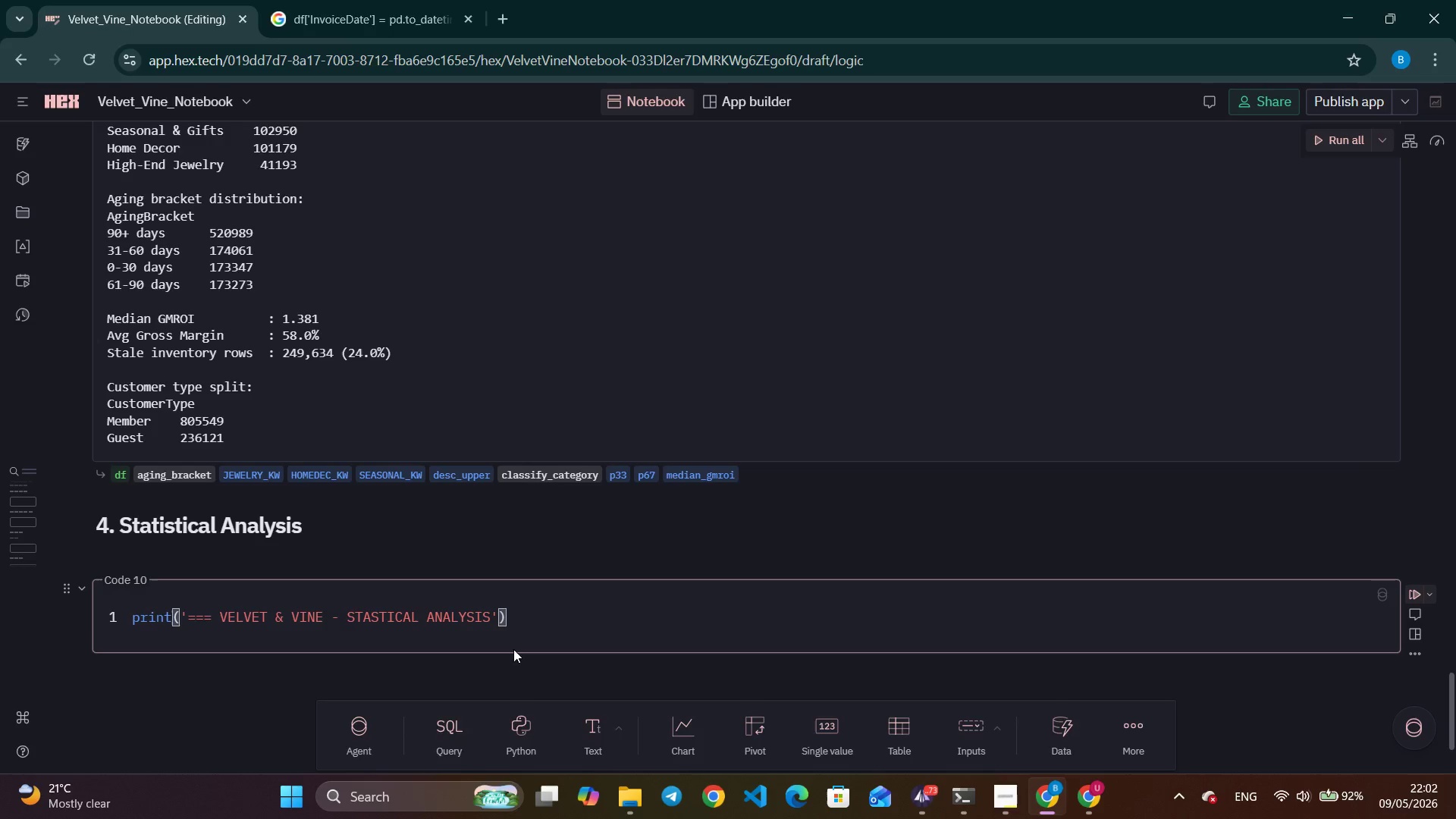 
key(Enter)
 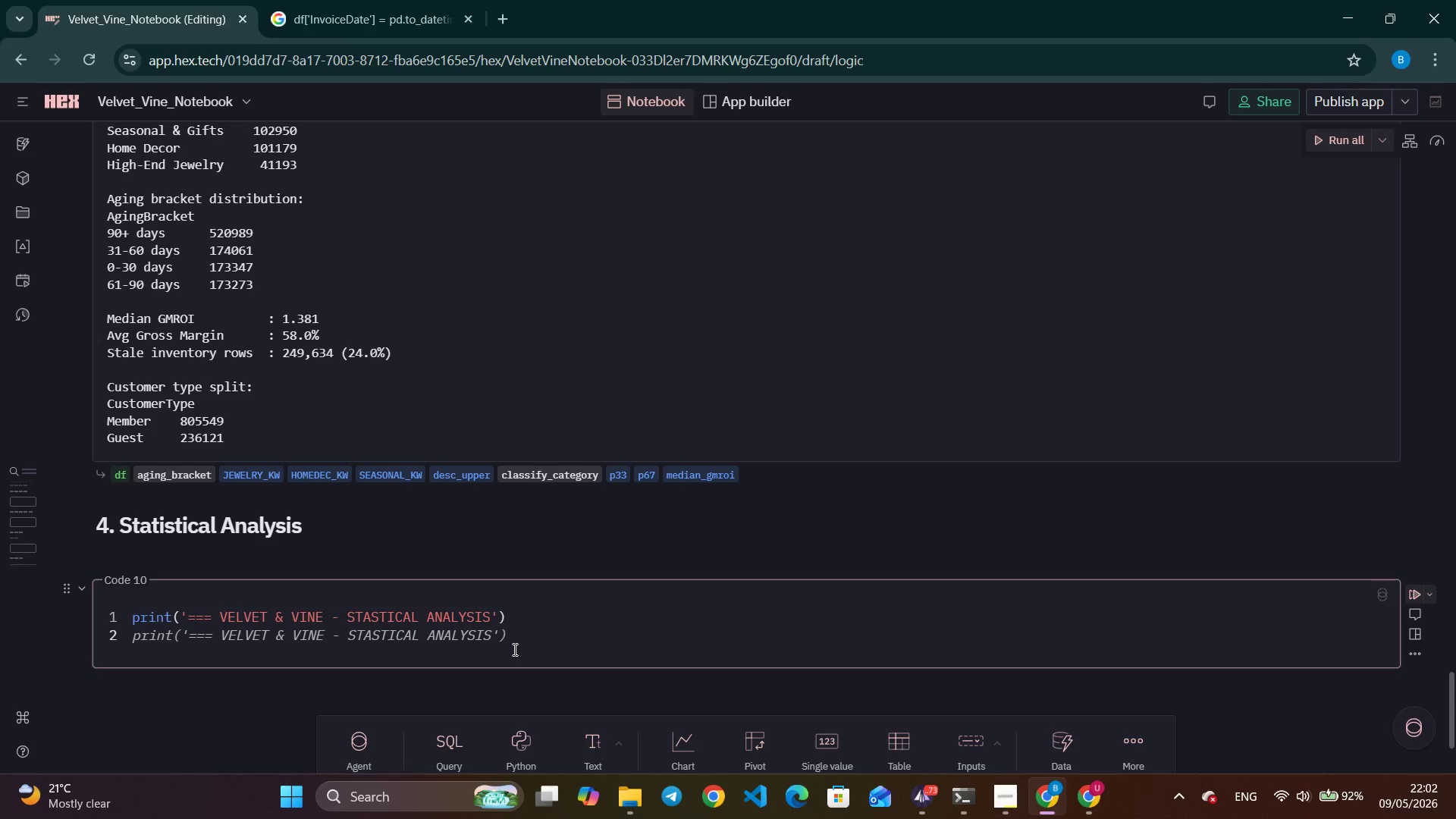 
type(print()
 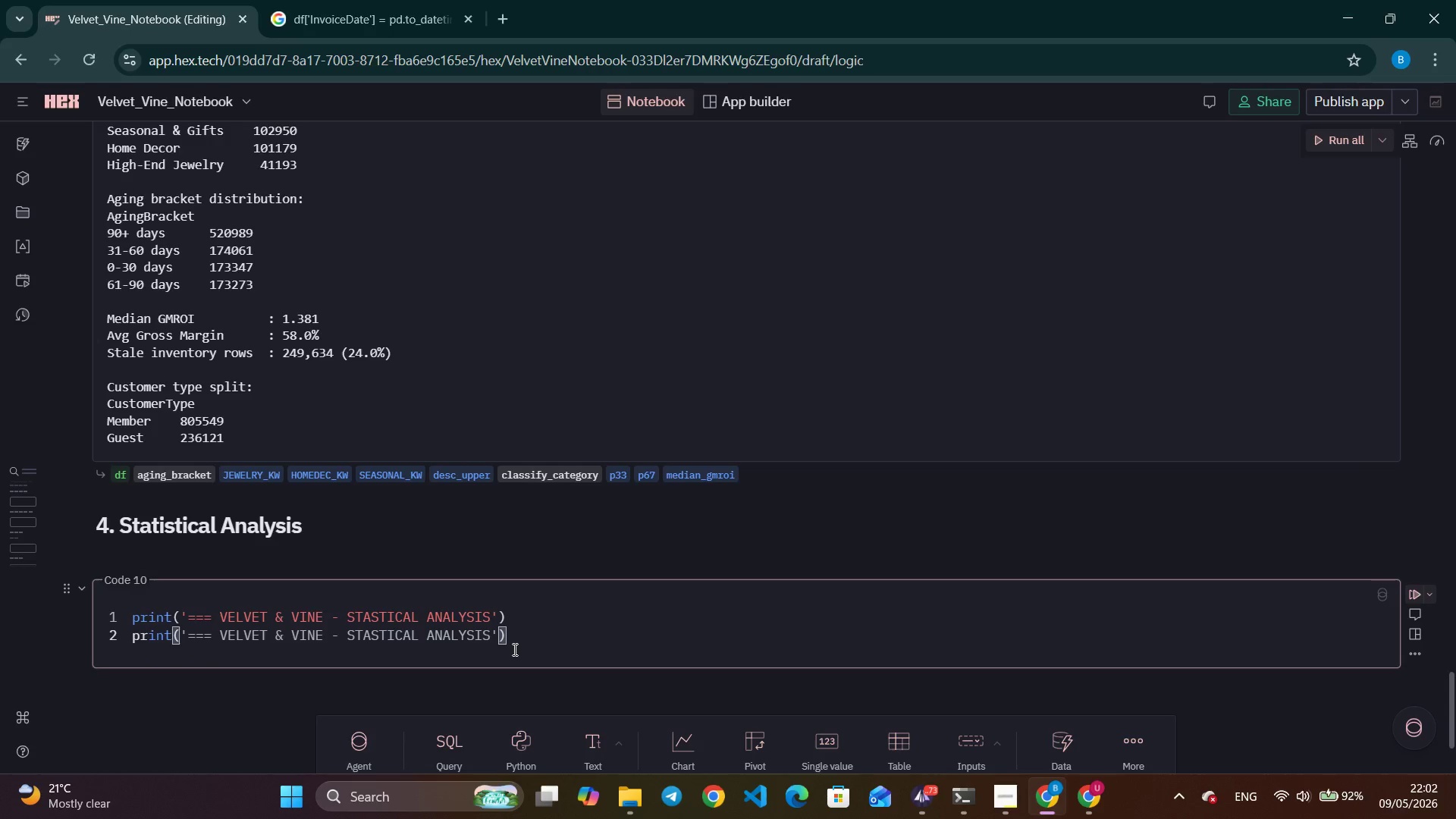 
key(ArrowRight)
 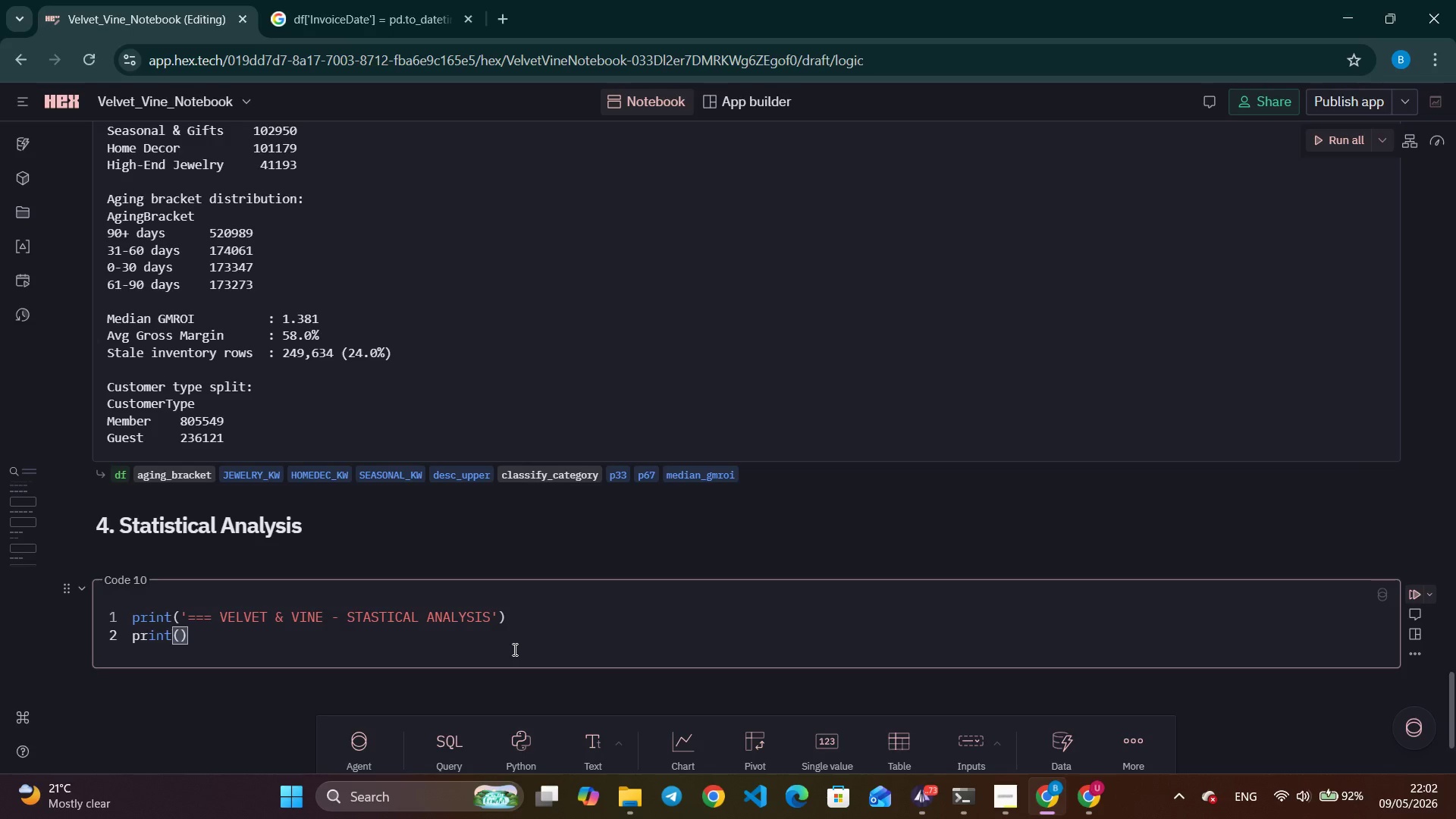 
key(Enter)
 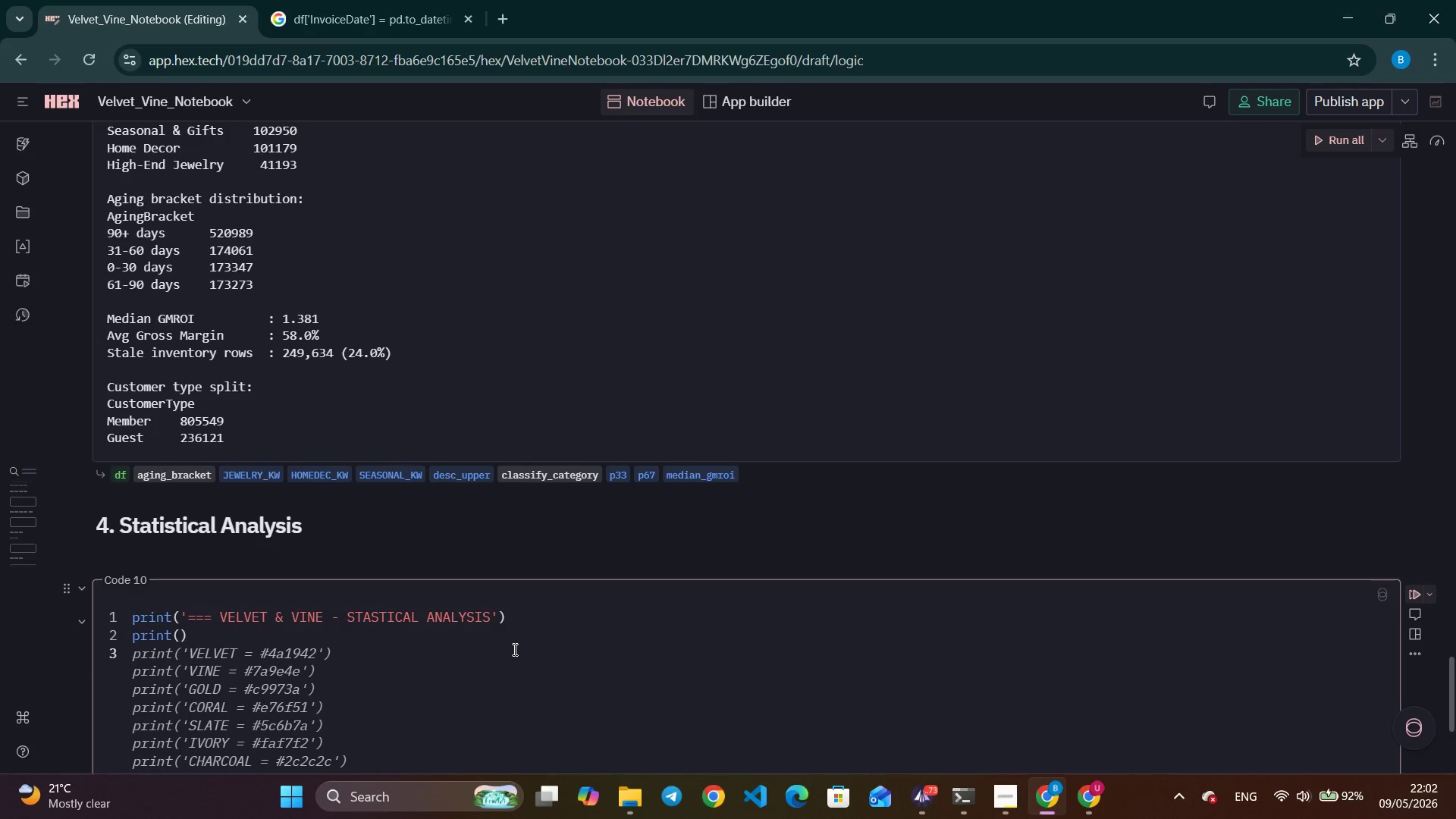 
key(Shift+3)
 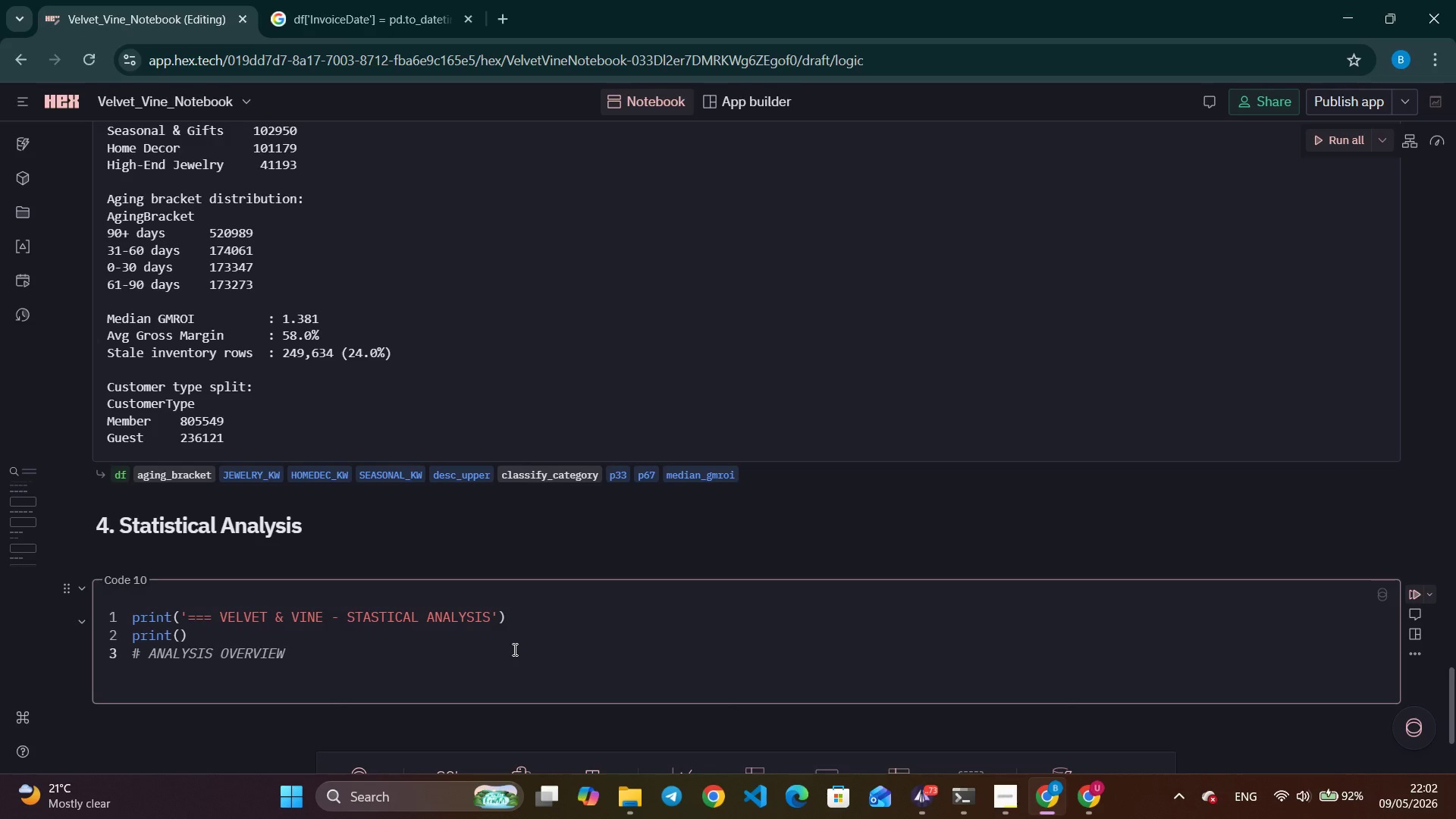 
wait(13.09)
 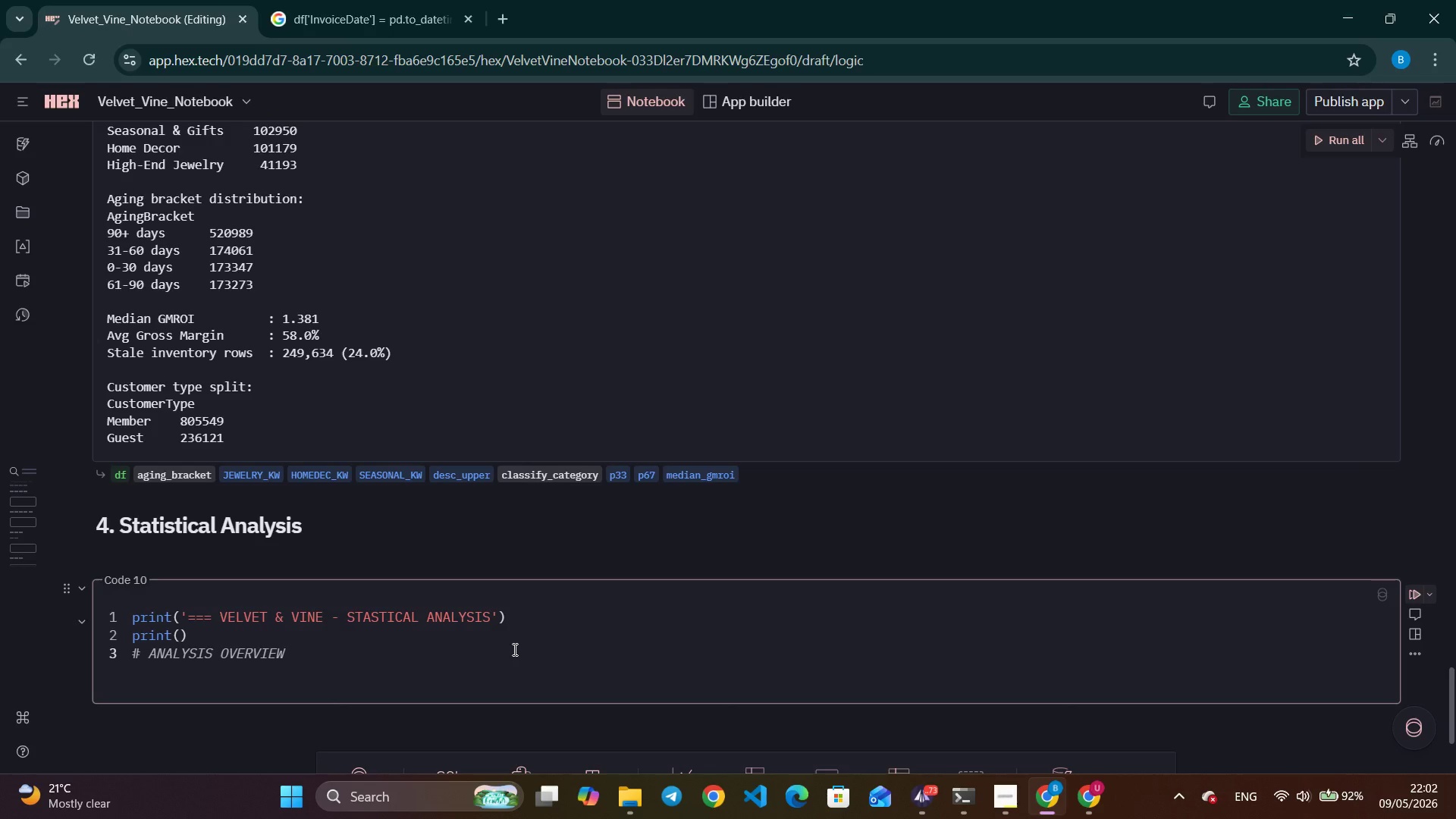 
left_click([998, 798])